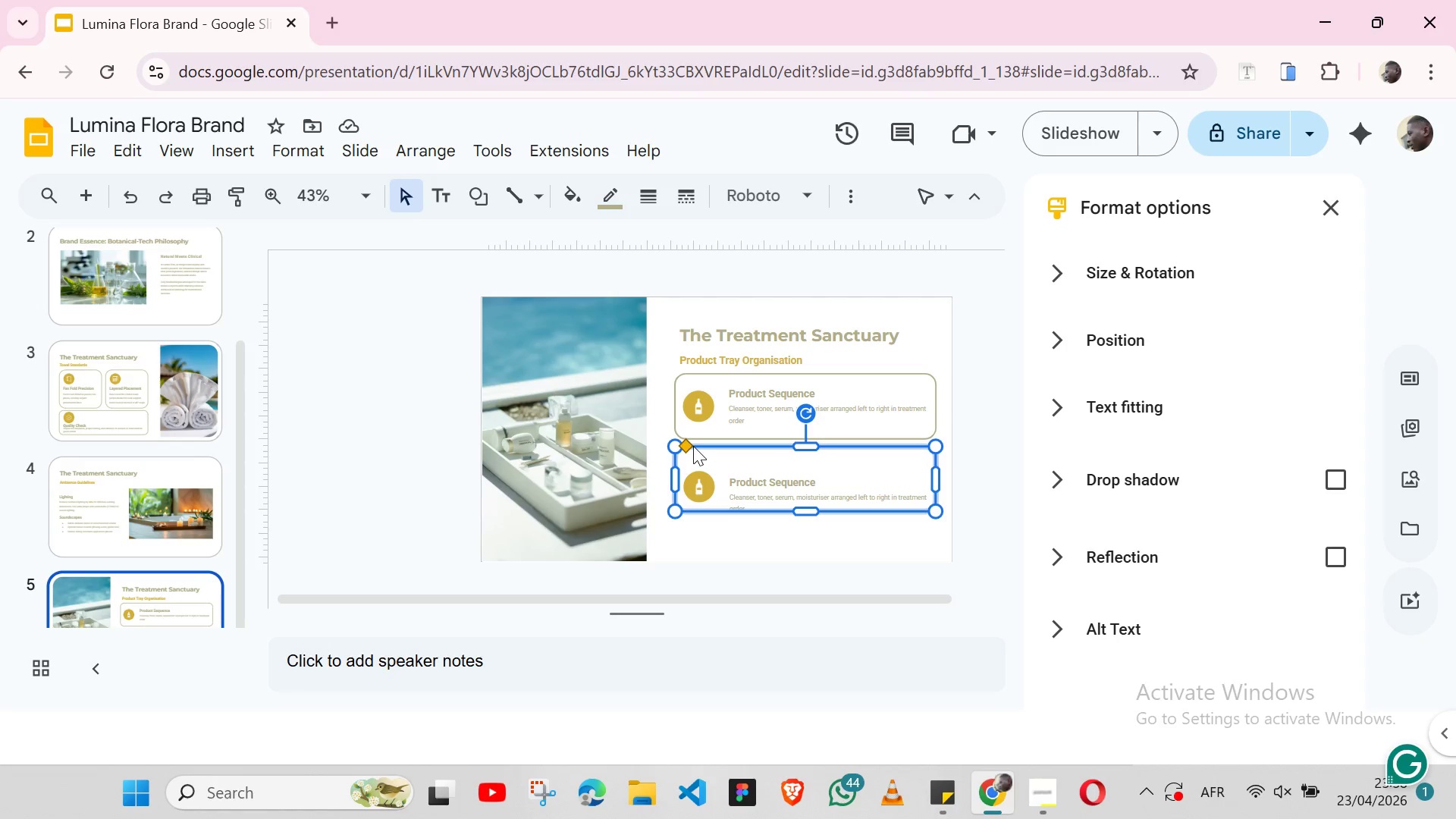 
key(Backspace)
 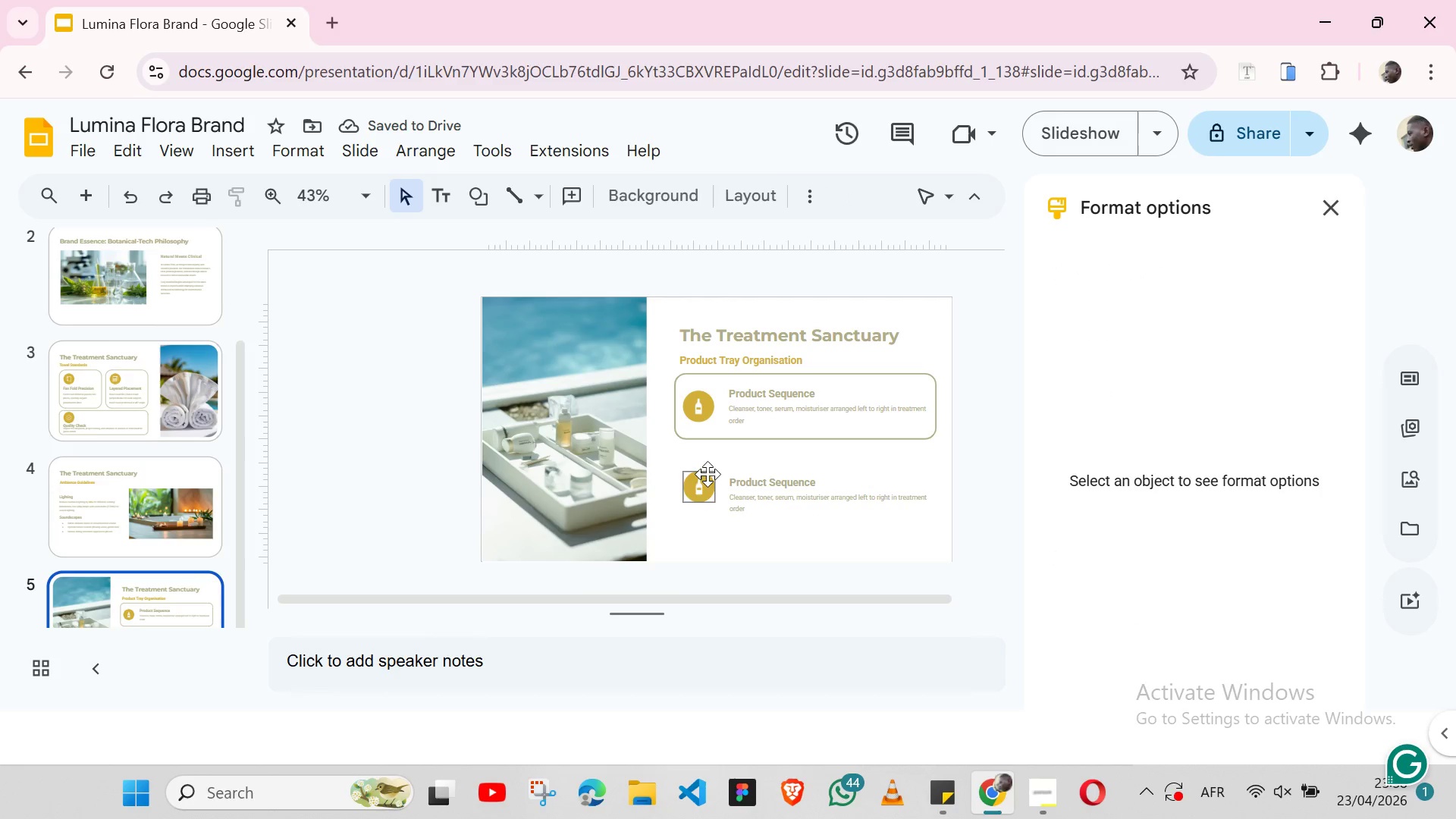 
left_click([719, 477])
 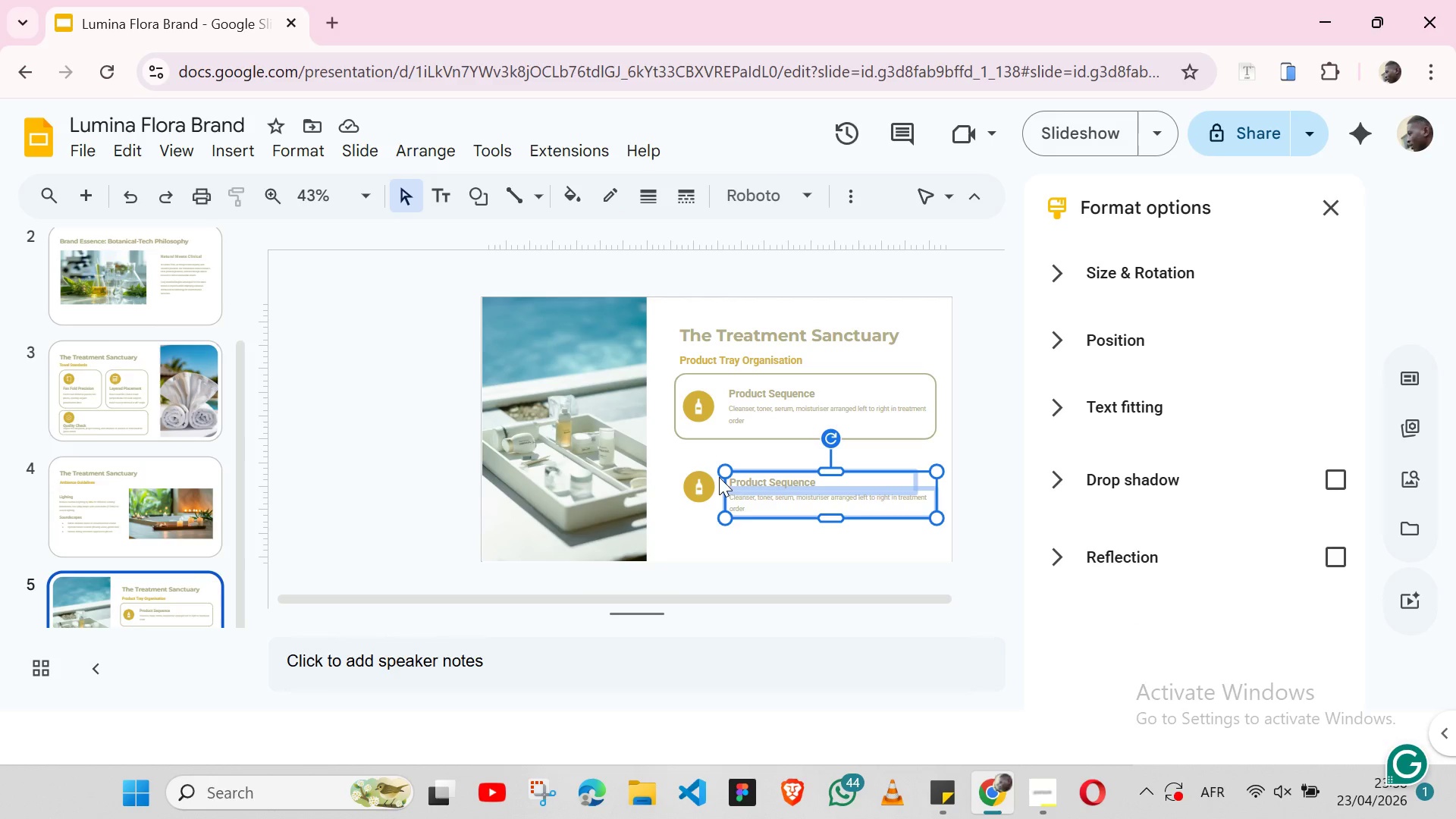 
key(Backspace)
 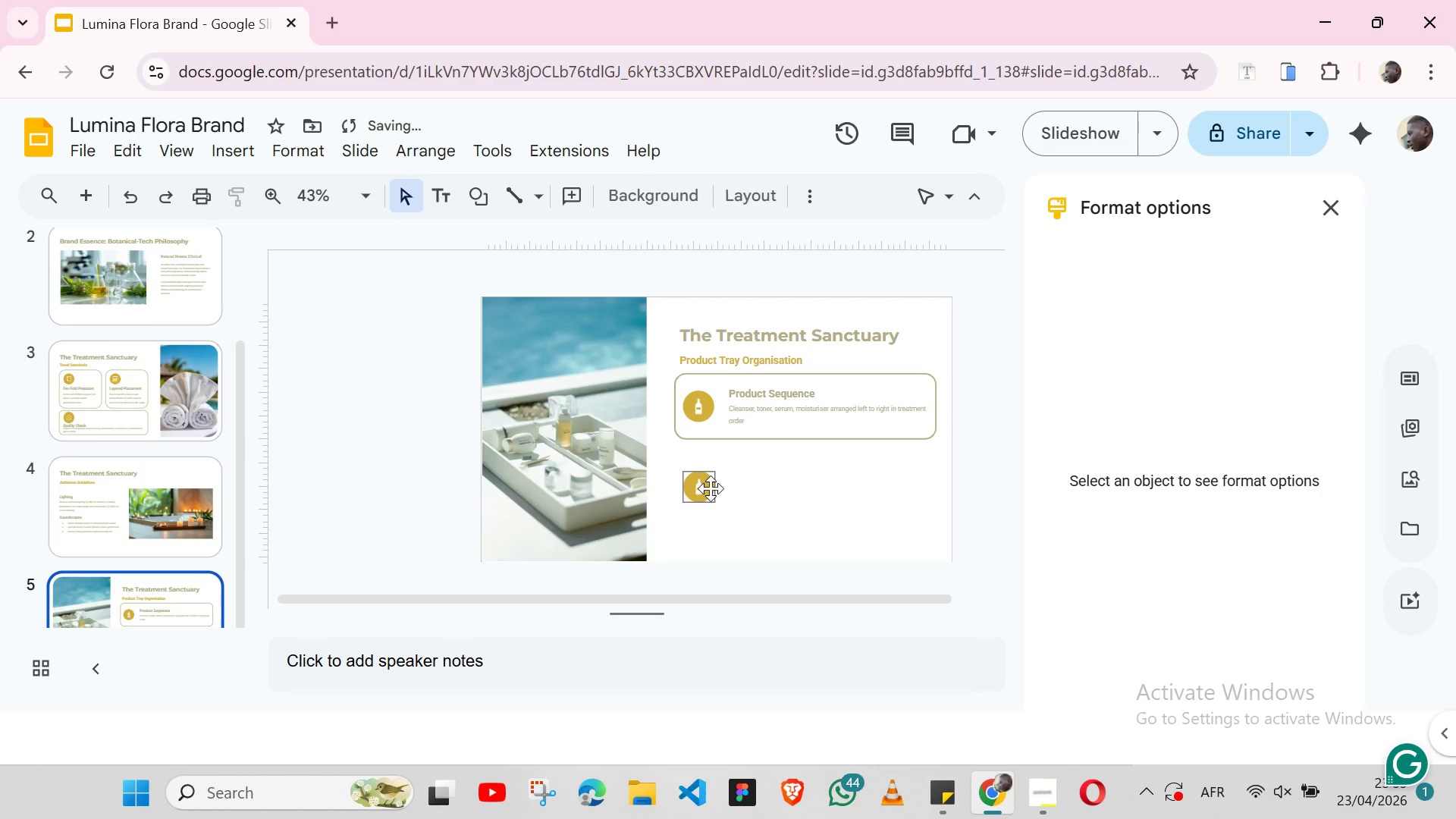 
left_click([711, 488])
 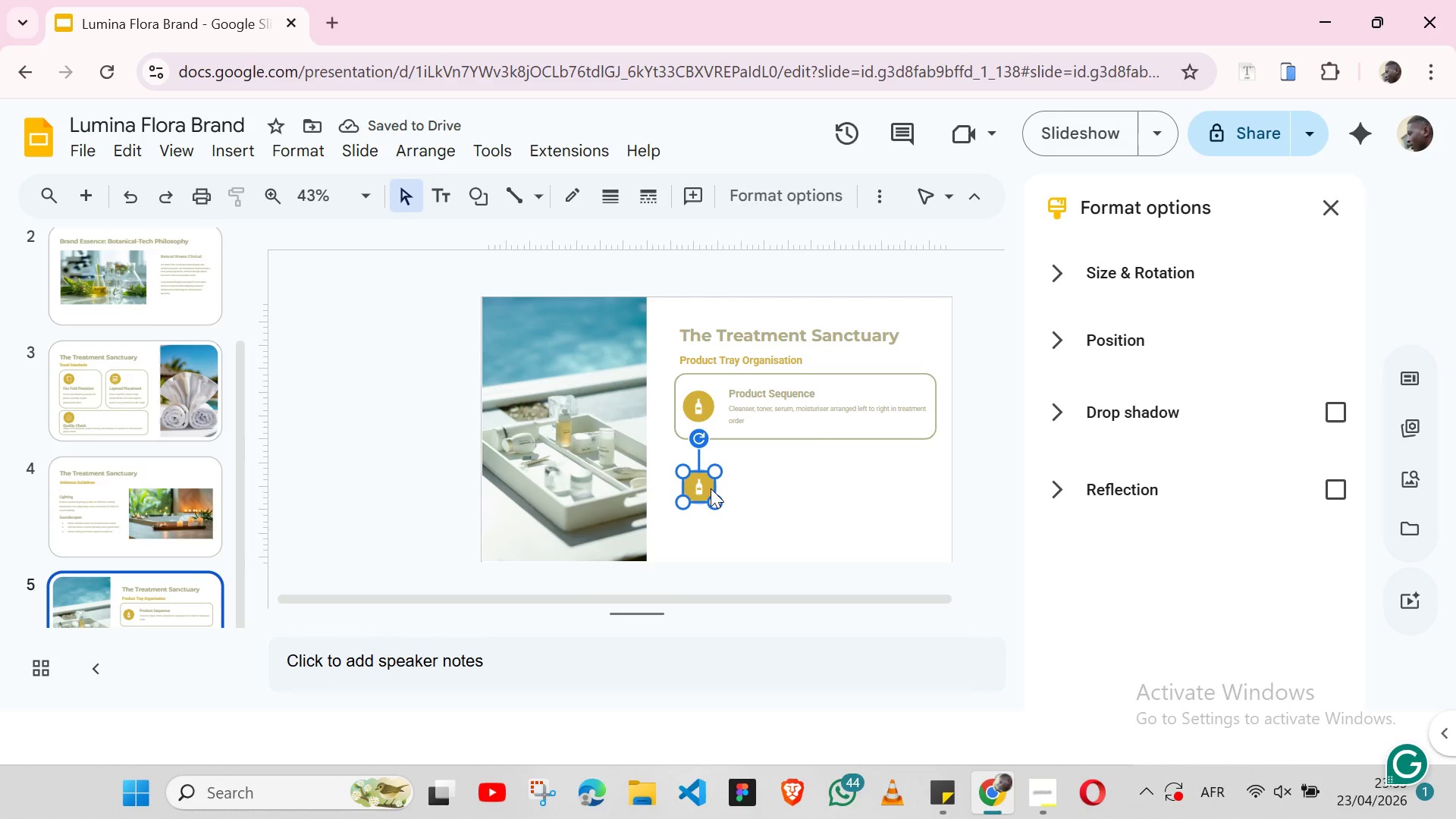 
key(Backspace)
 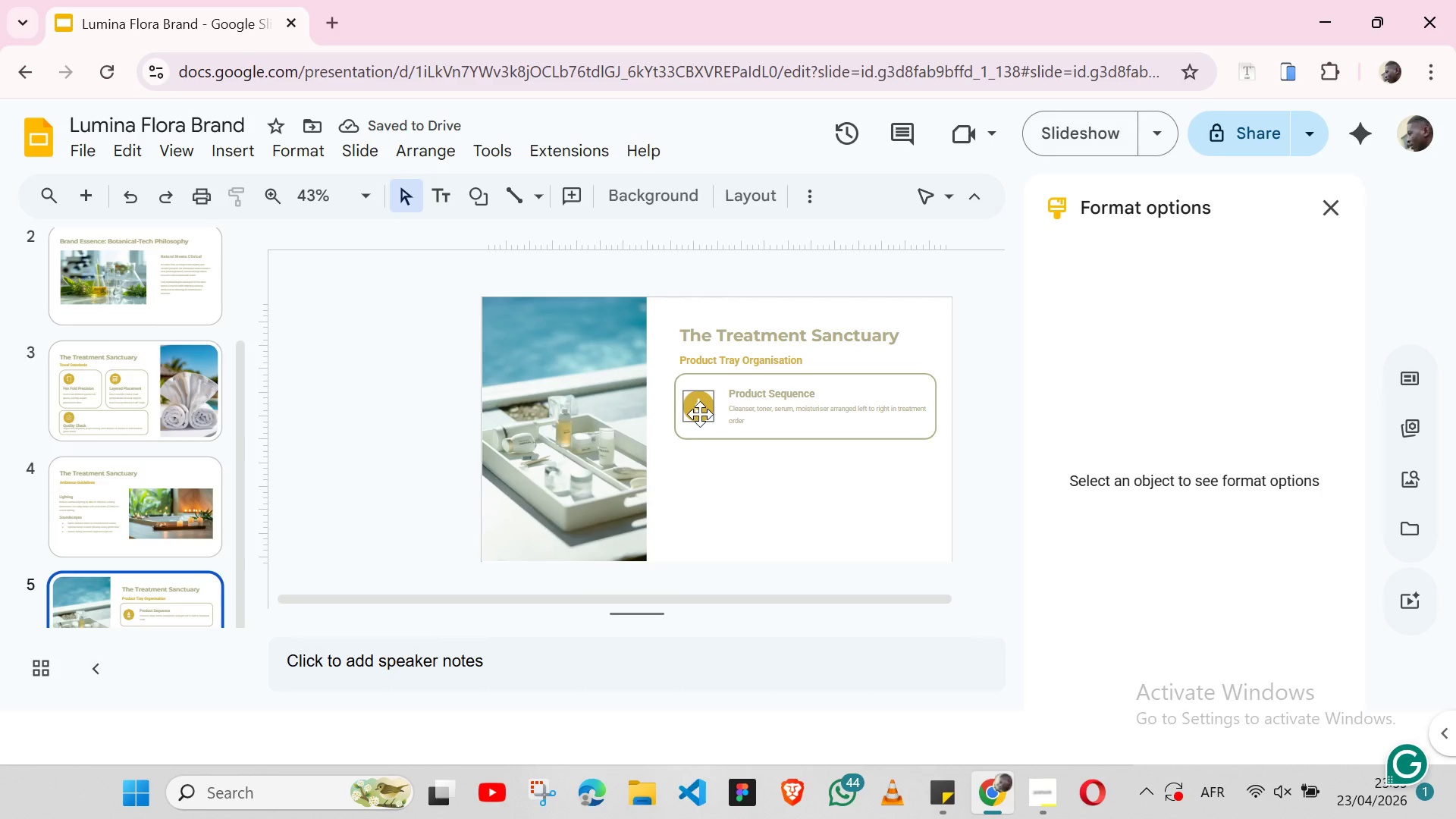 
left_click([700, 416])
 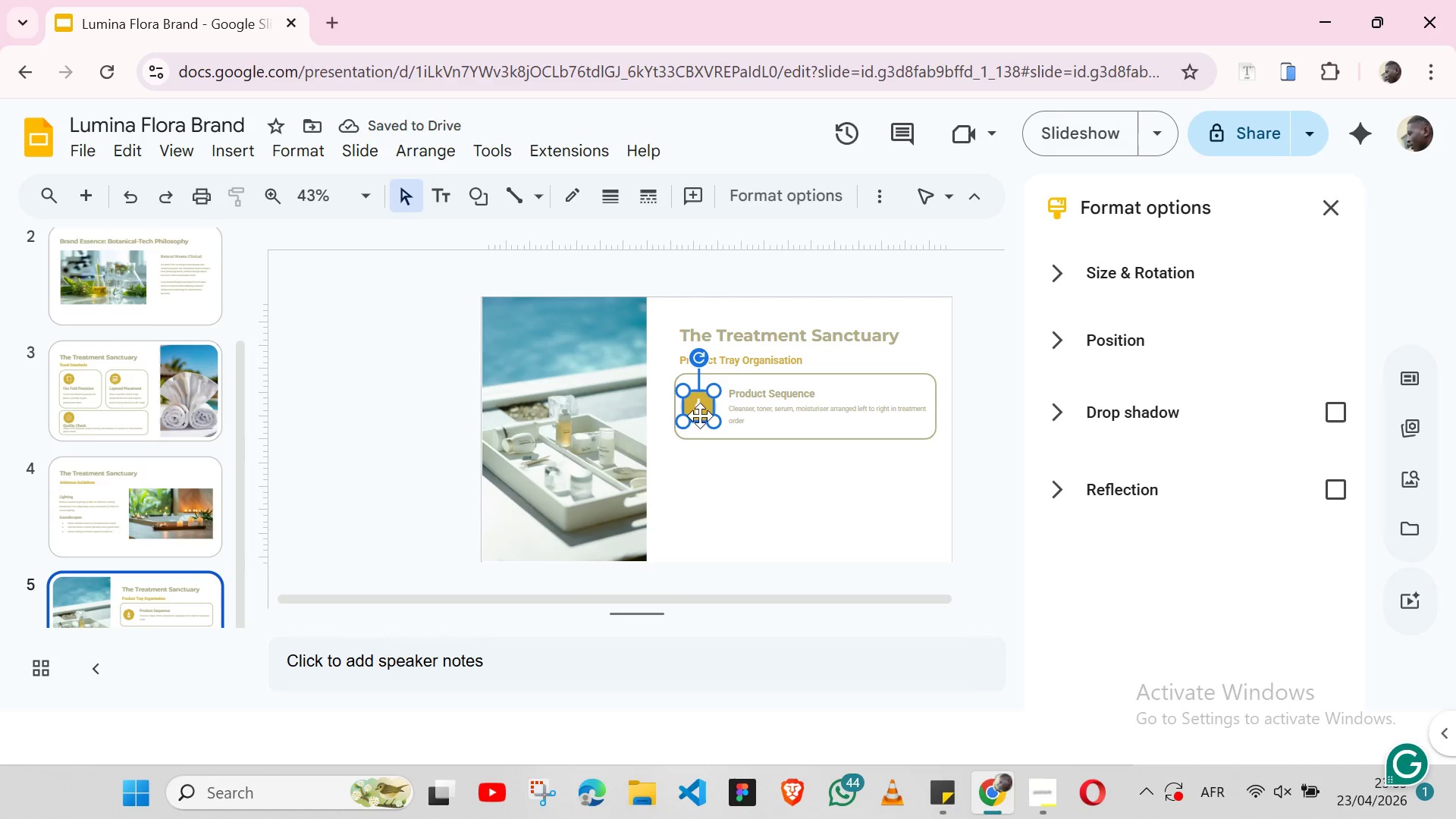 
hold_key(key=ShiftLeft, duration=1.52)
left_click([725, 416])
 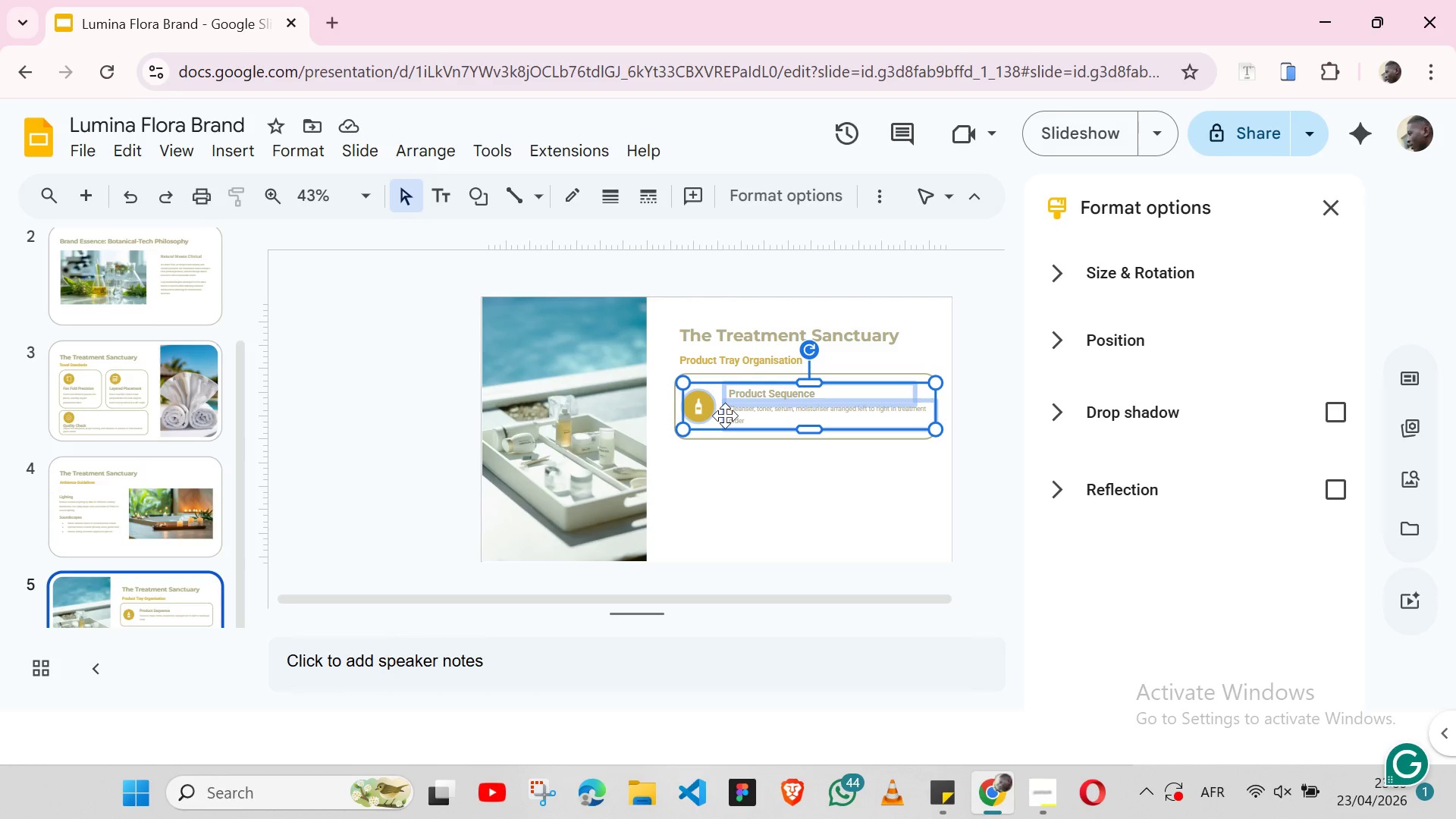 
hold_key(key=ShiftLeft, duration=0.31)
 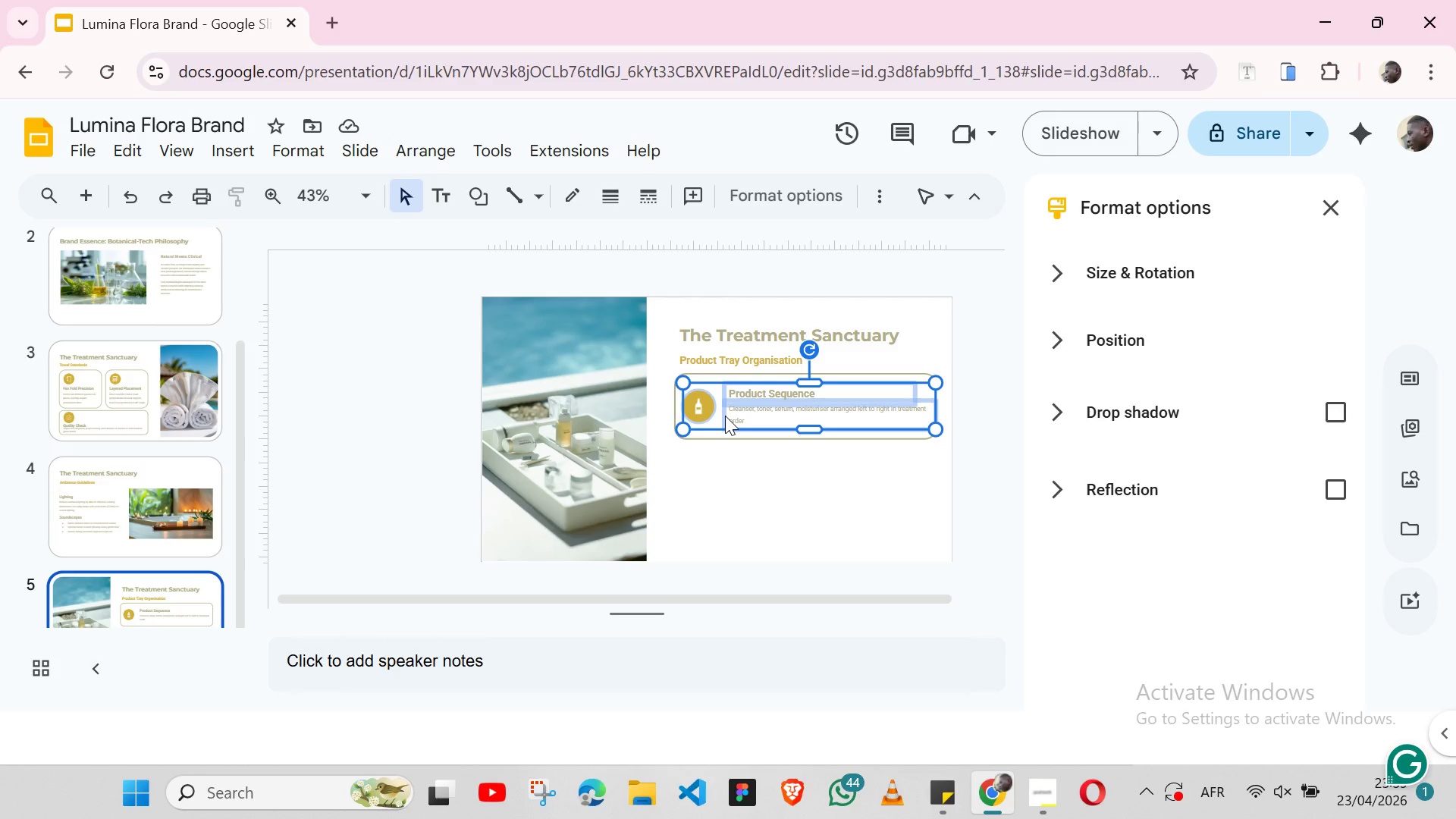 
key(Control+C)
 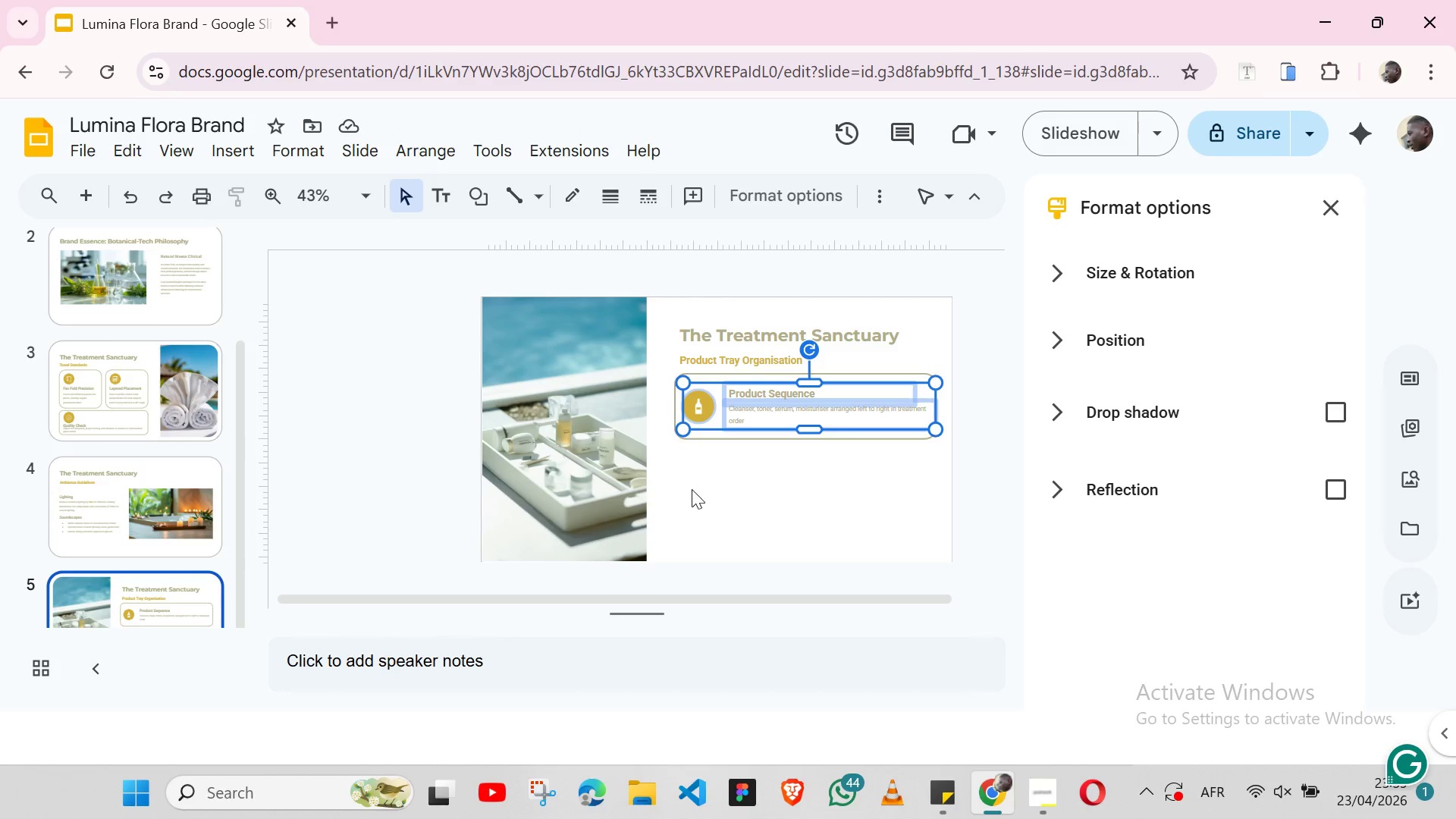 
left_click([692, 489])
 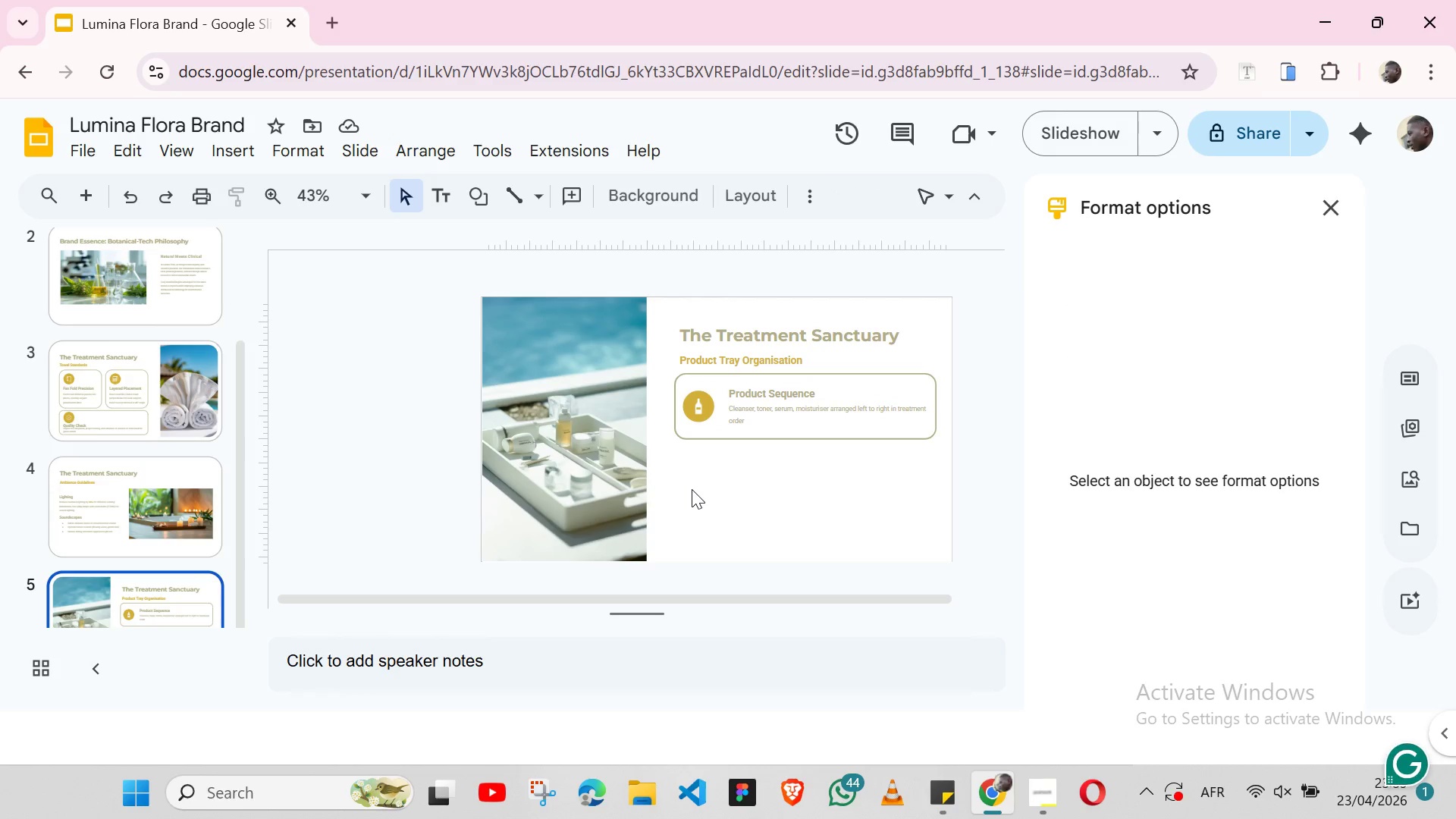 
key(Control+ControlLeft)
 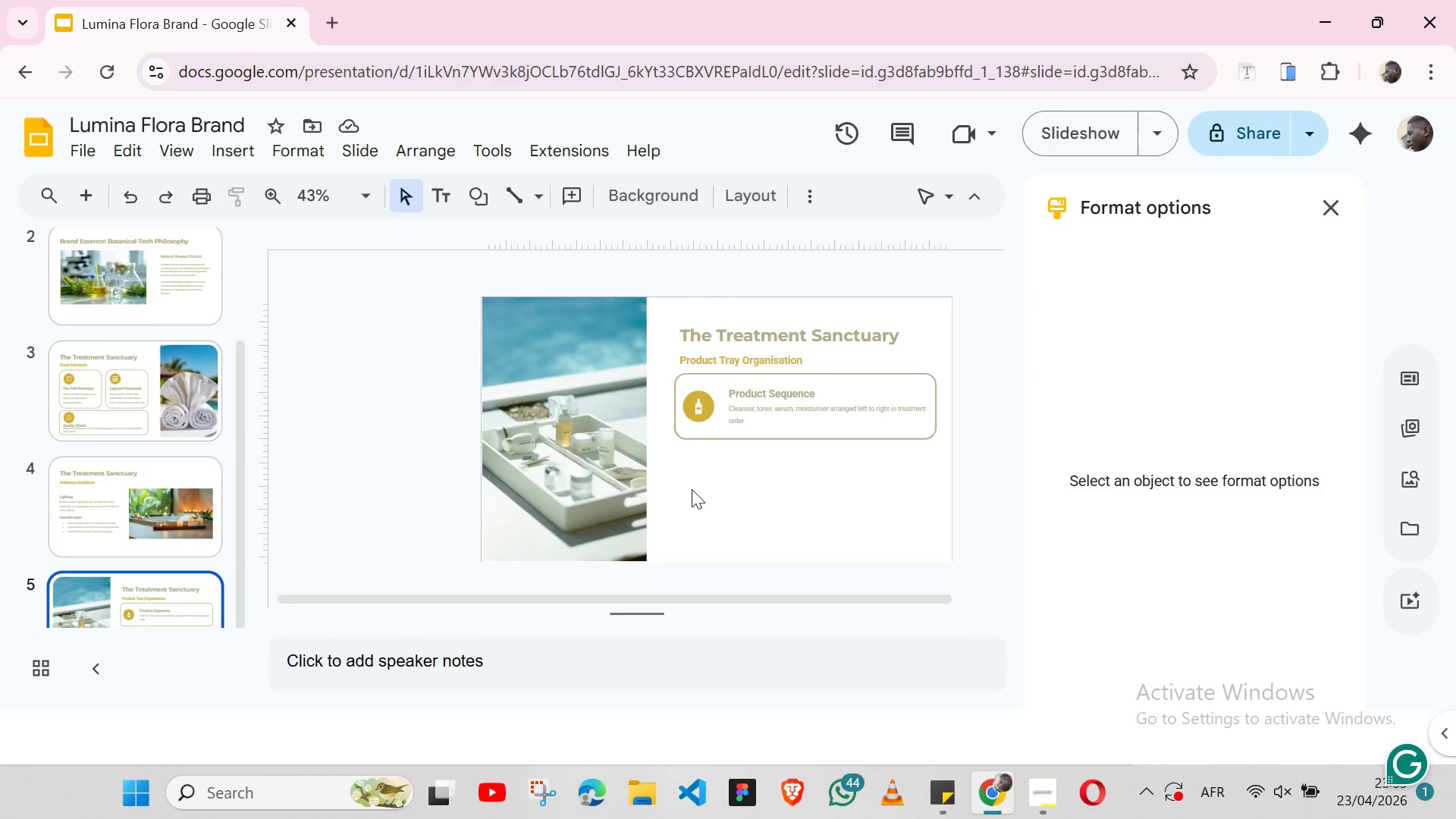 
key(Control+V)
 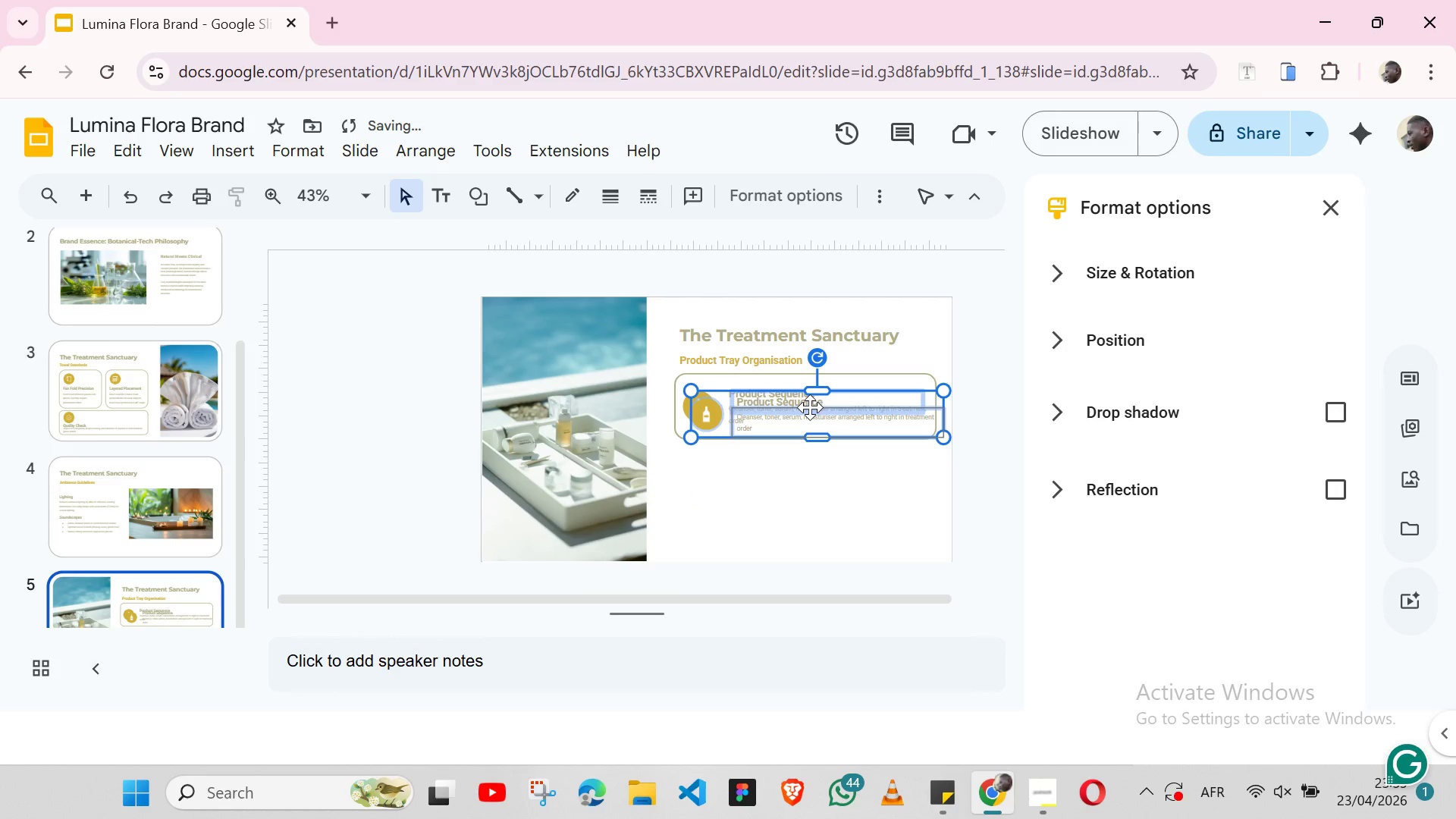 
left_click_drag(start_coordinate=[810, 407], to_coordinate=[794, 463])
 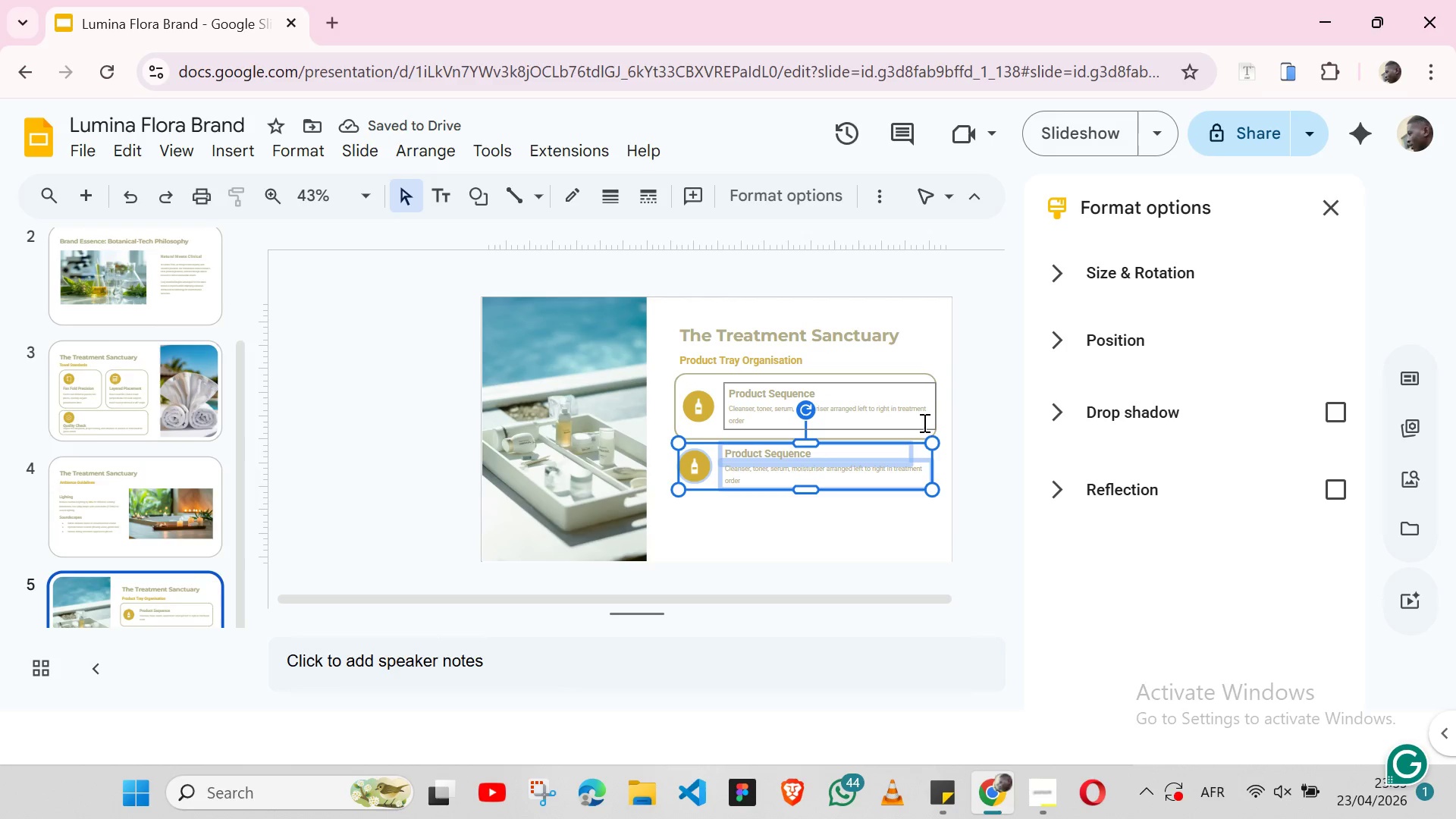 
left_click([844, 537])
 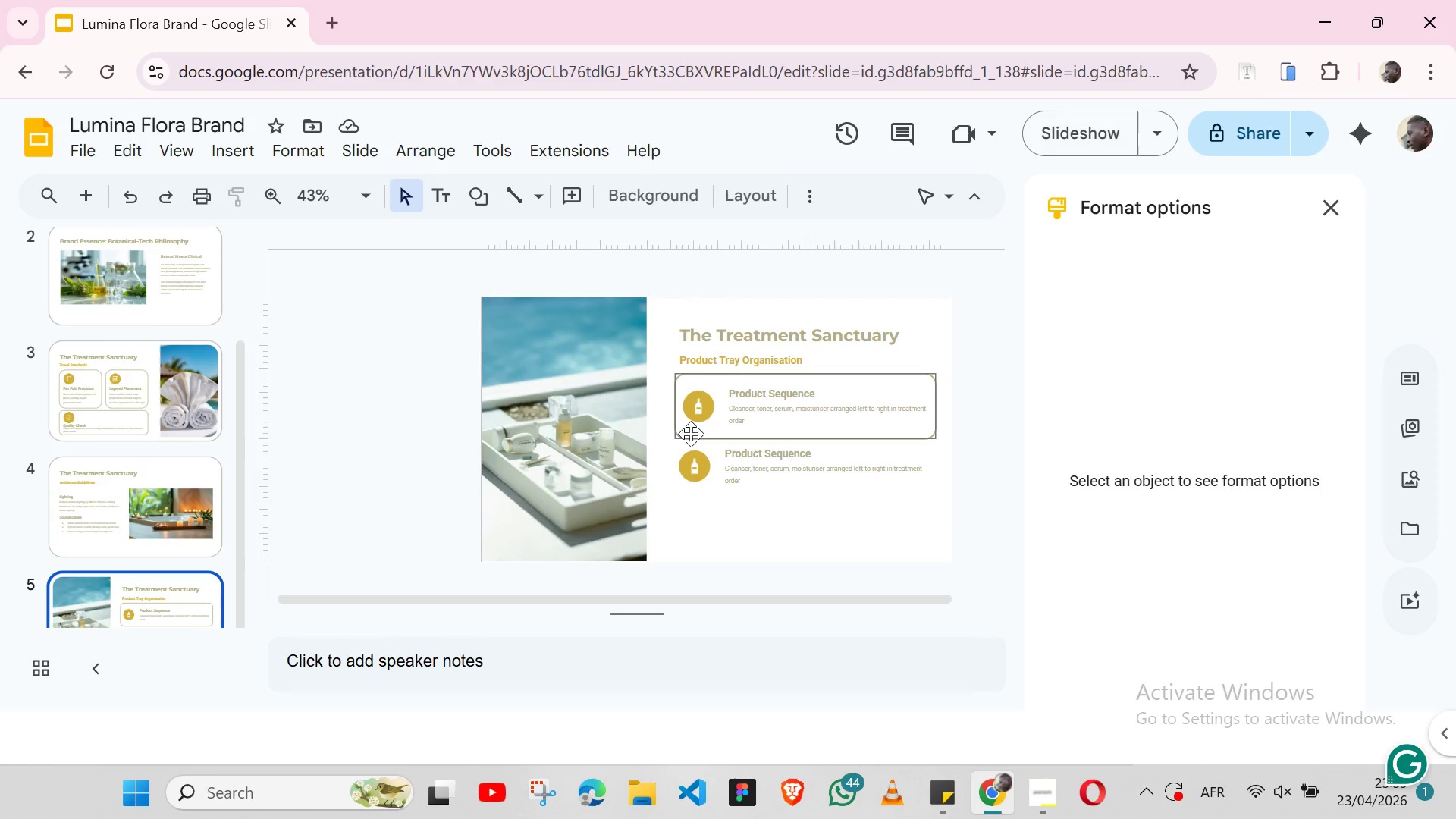 
left_click([691, 434])
 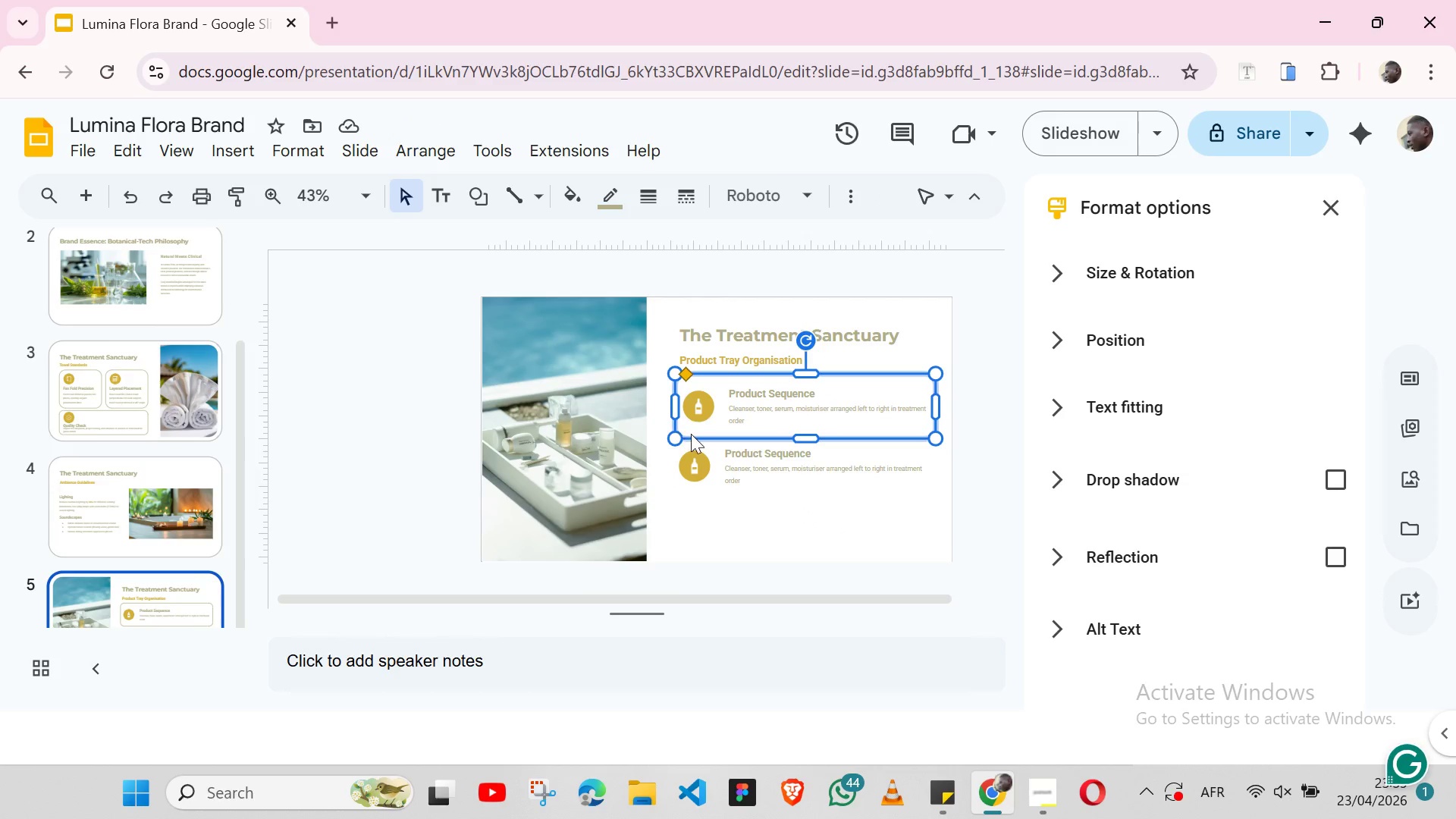 
key(Backspace)
 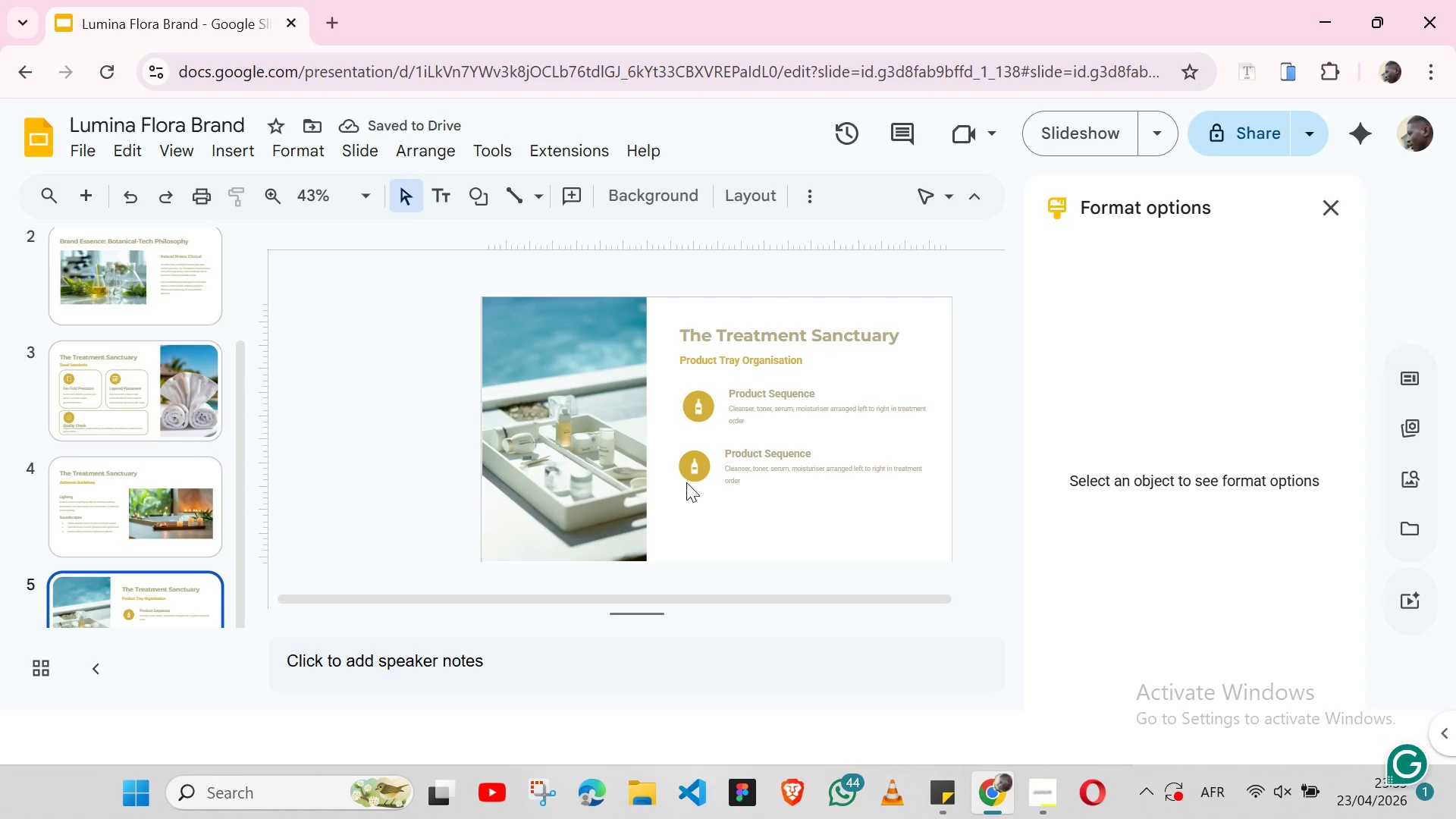 
left_click([698, 479])
 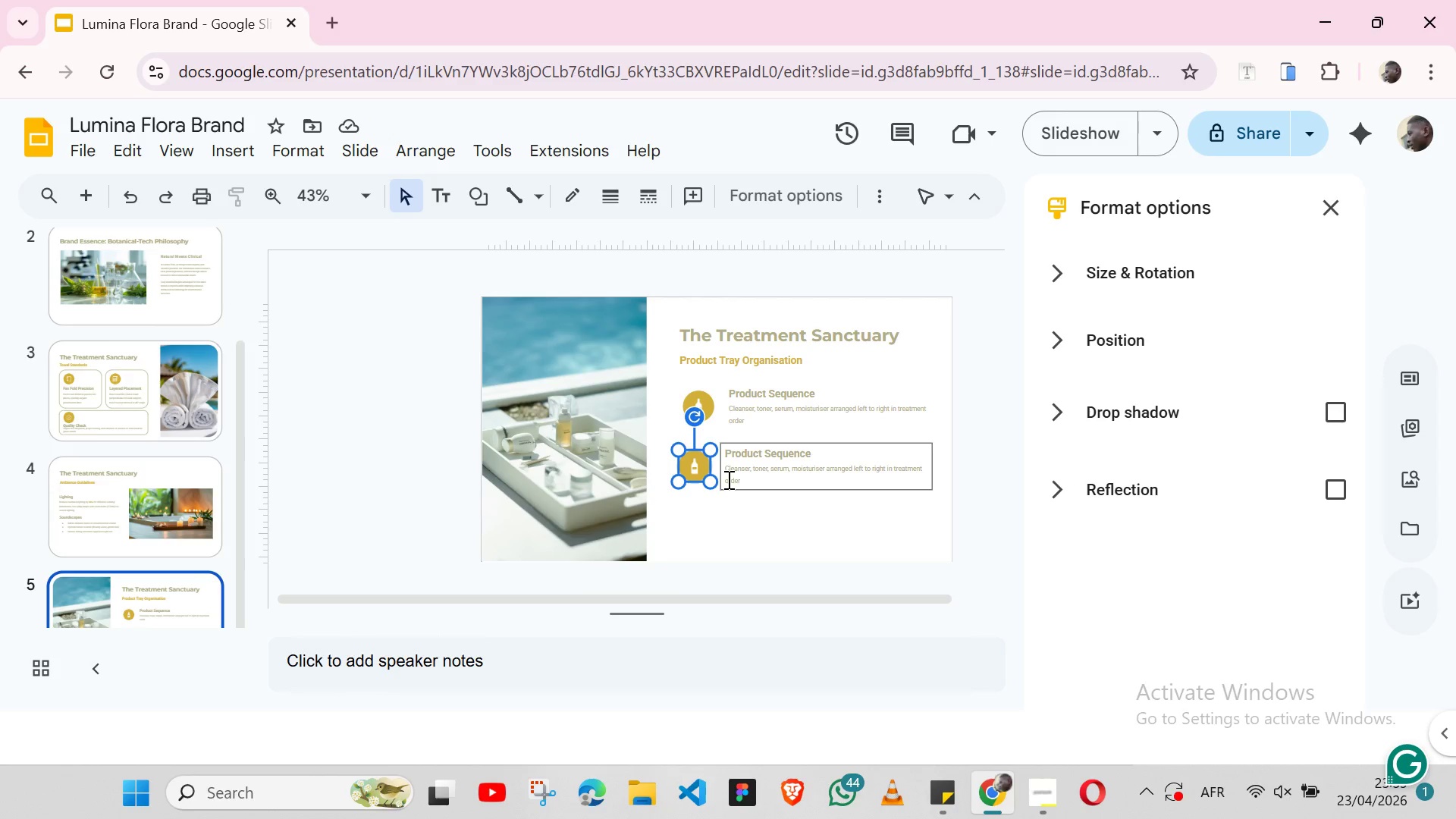 
wait(5.36)
 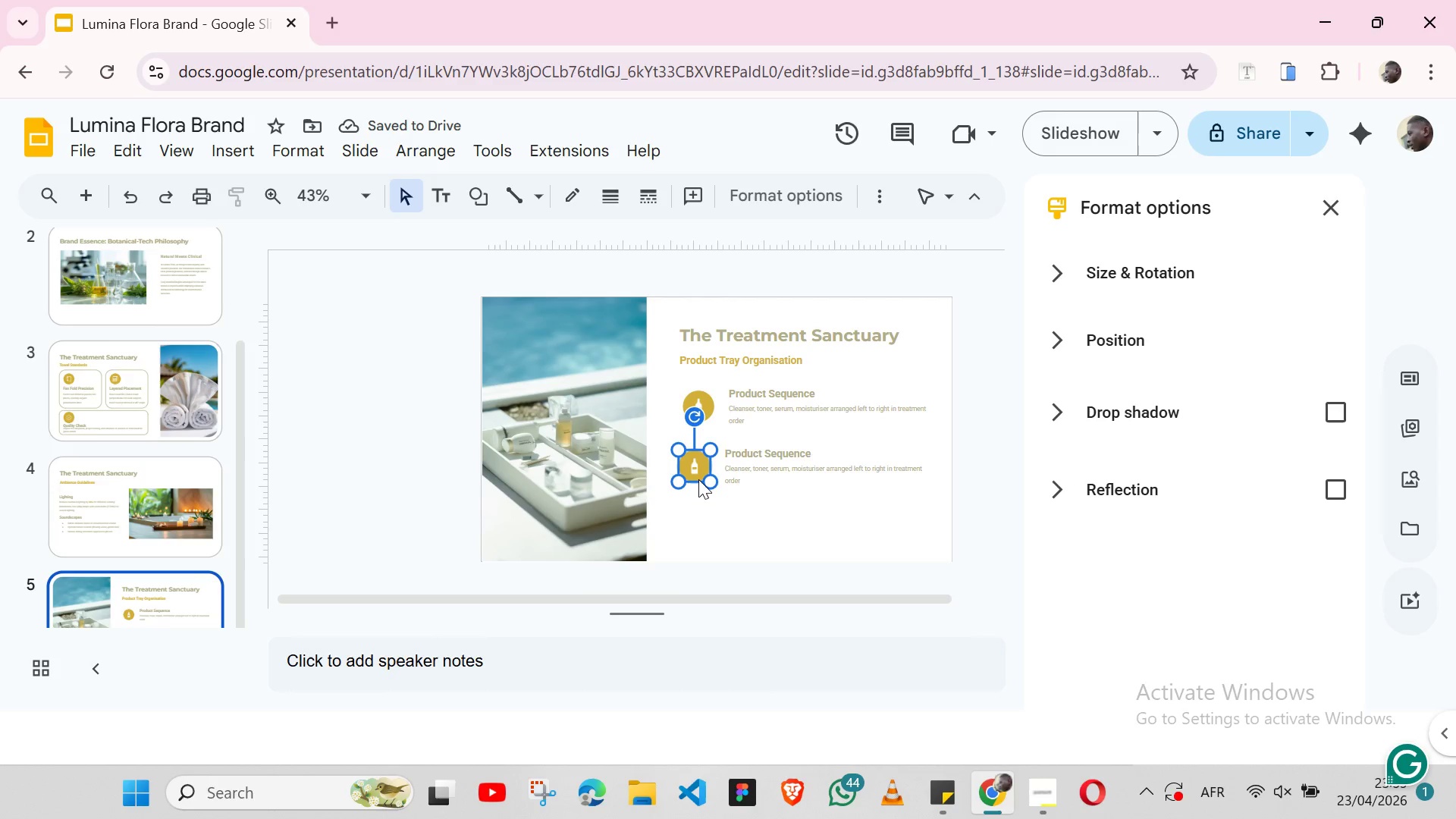 
left_click([767, 517])
 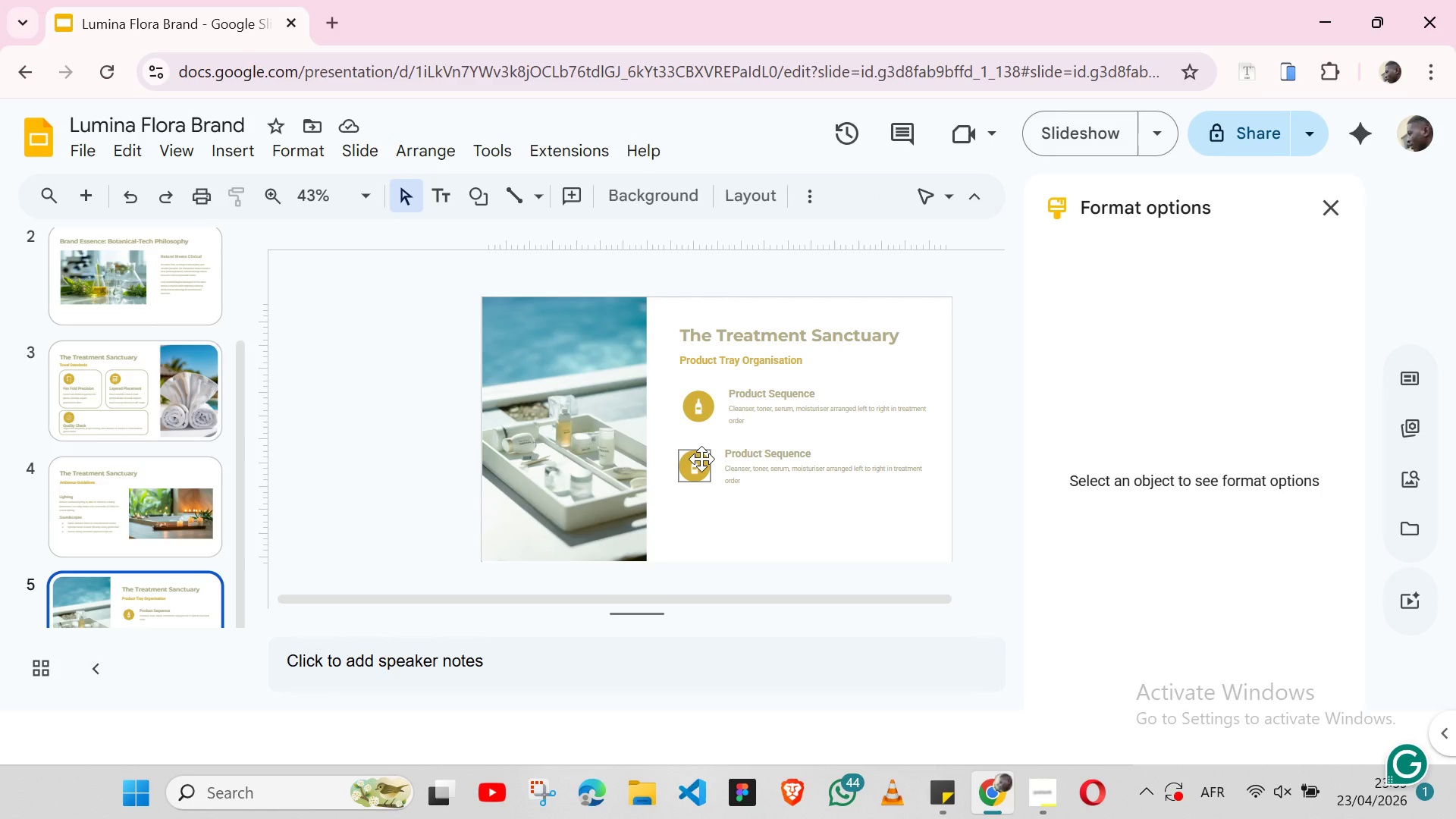 
wait(5.5)
 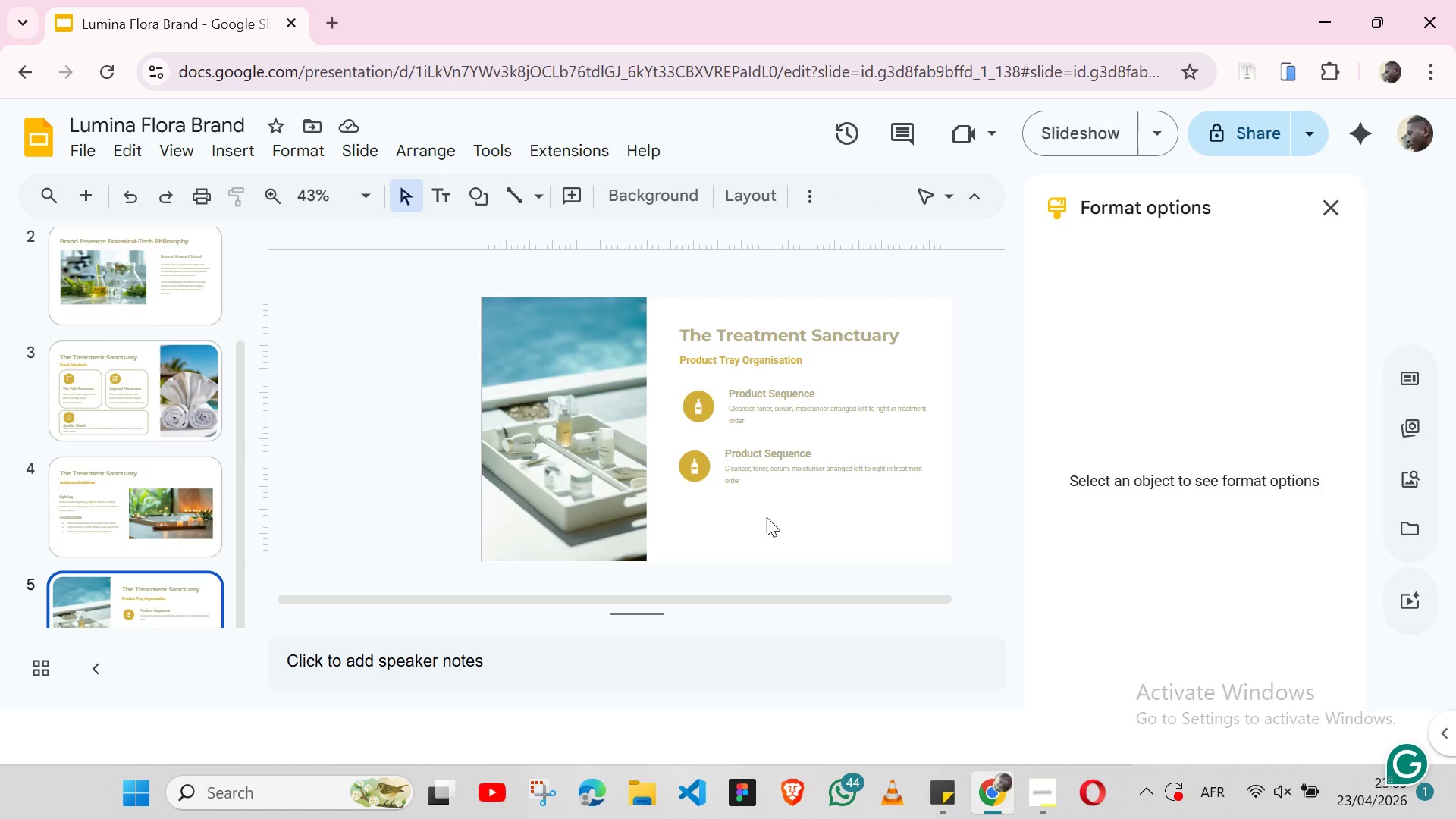 
double_click([695, 465])
 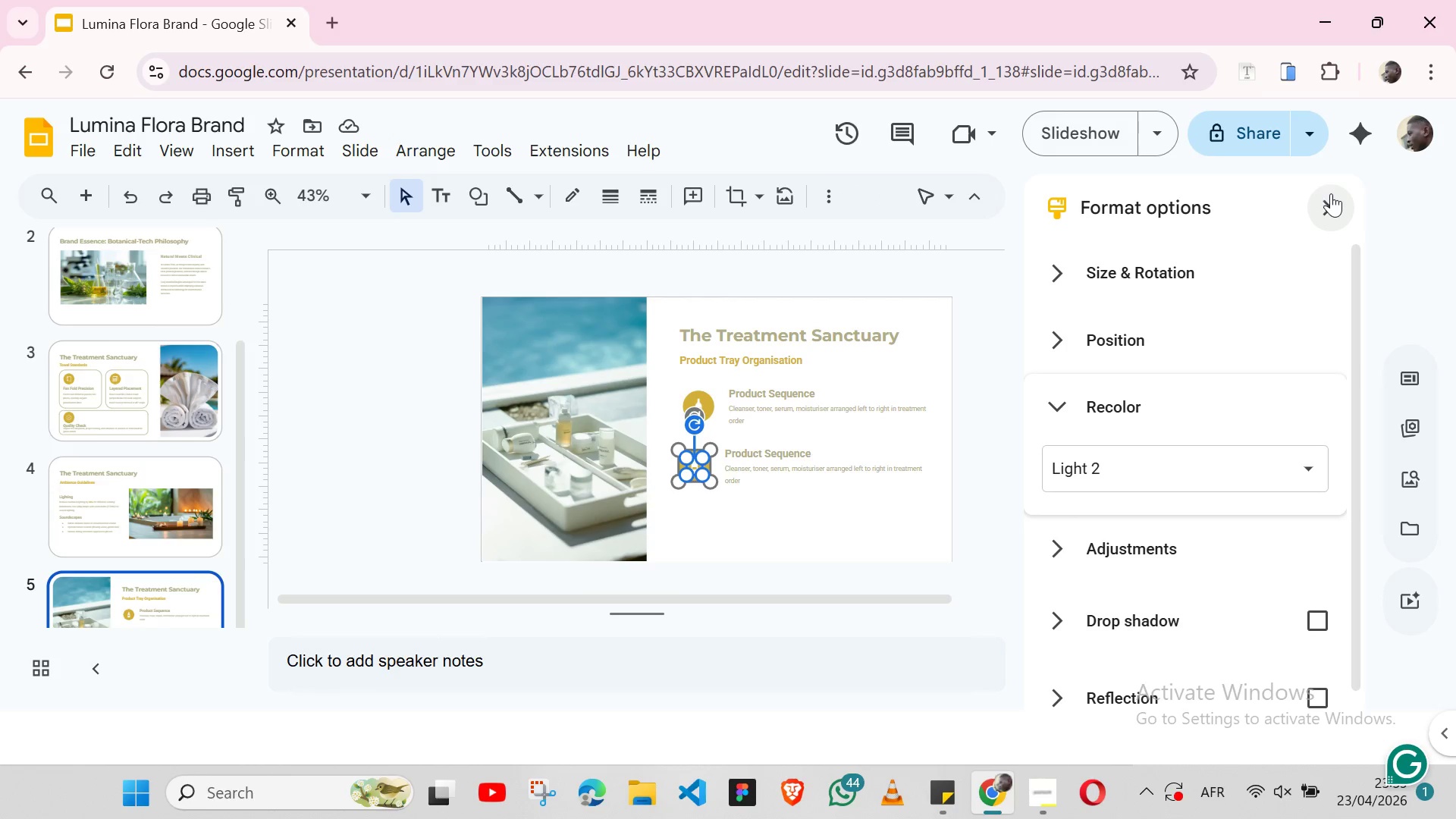 
left_click([1330, 193])
 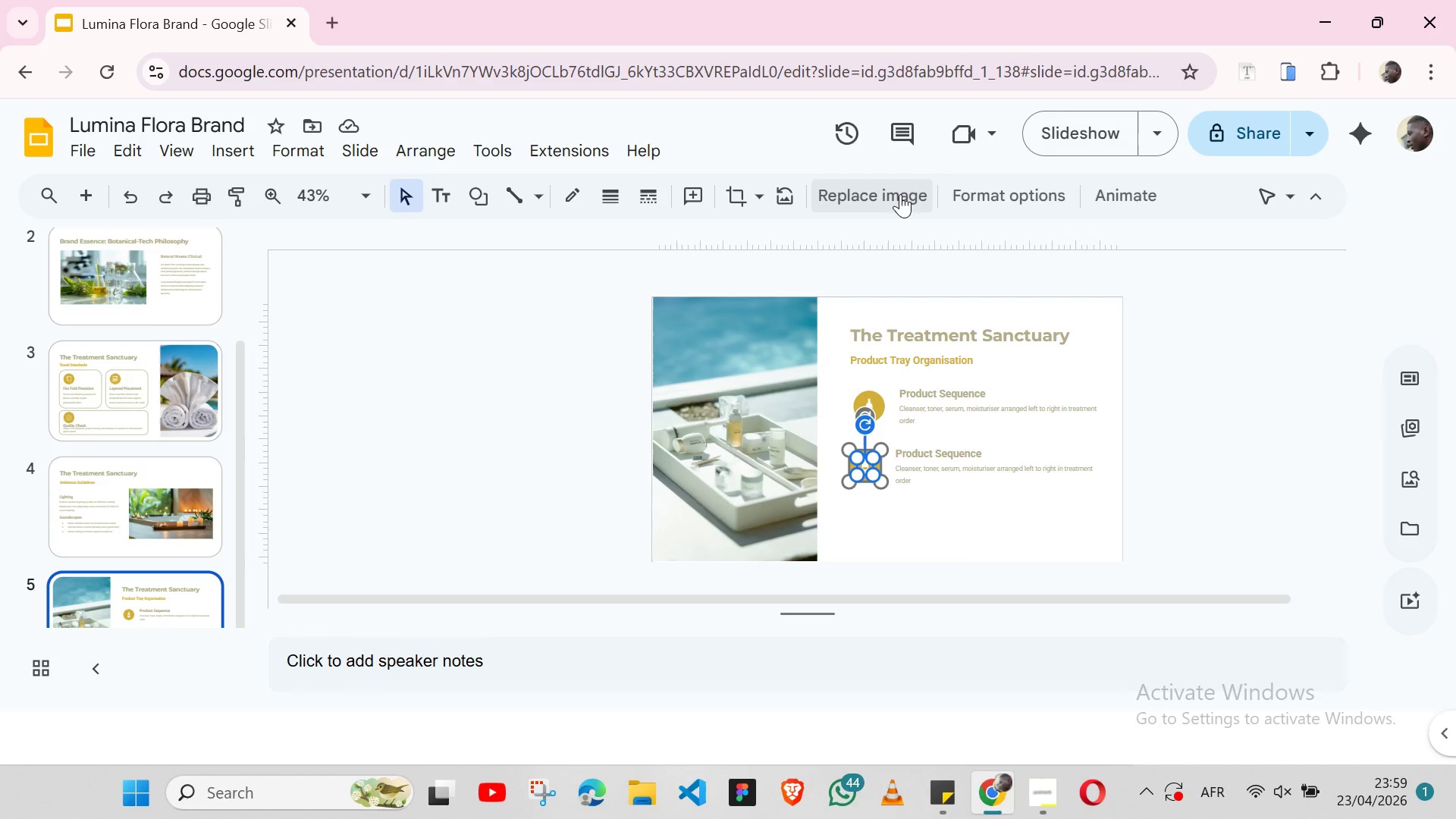 
left_click([900, 194])
 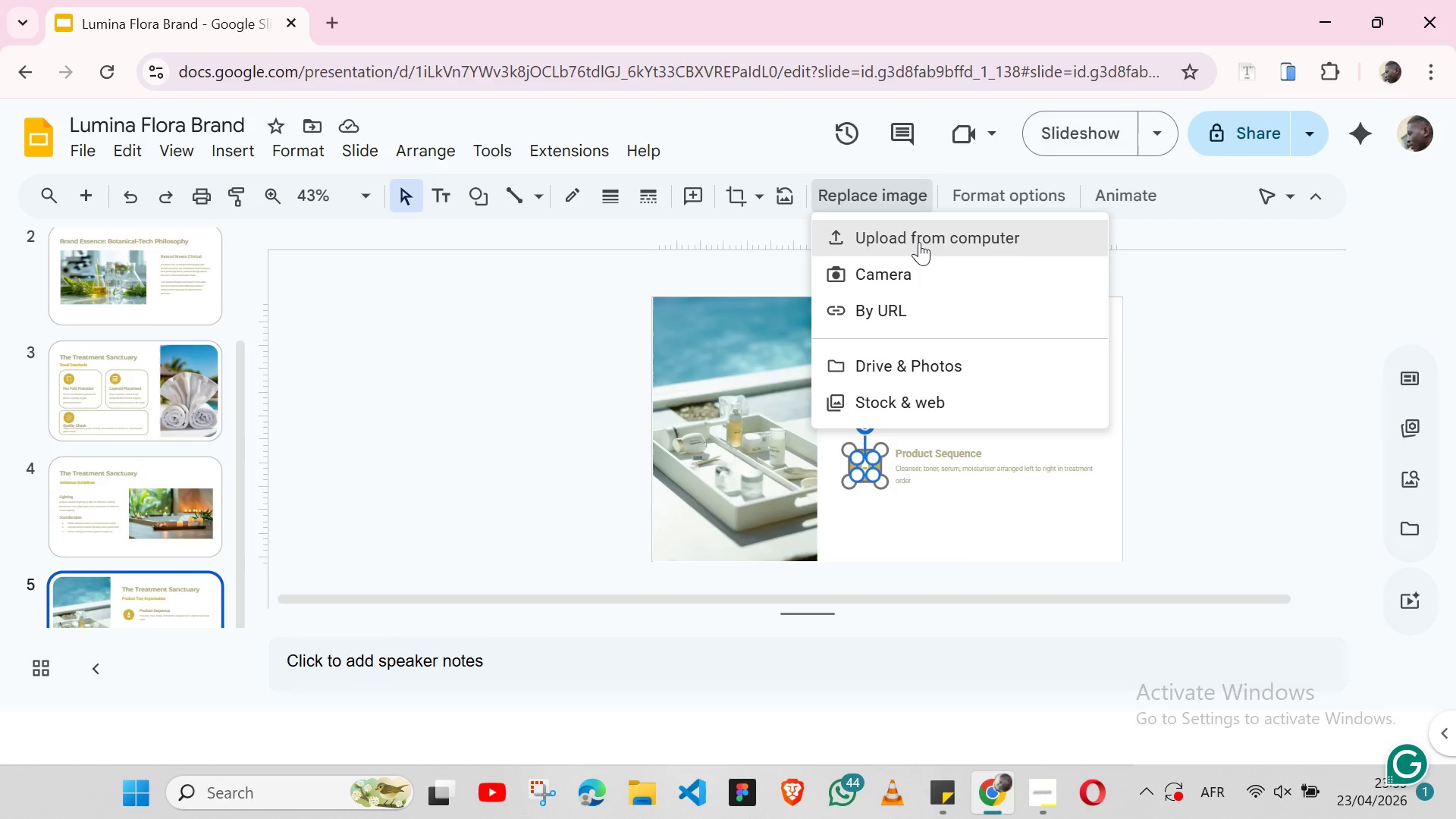 
left_click([919, 242])
 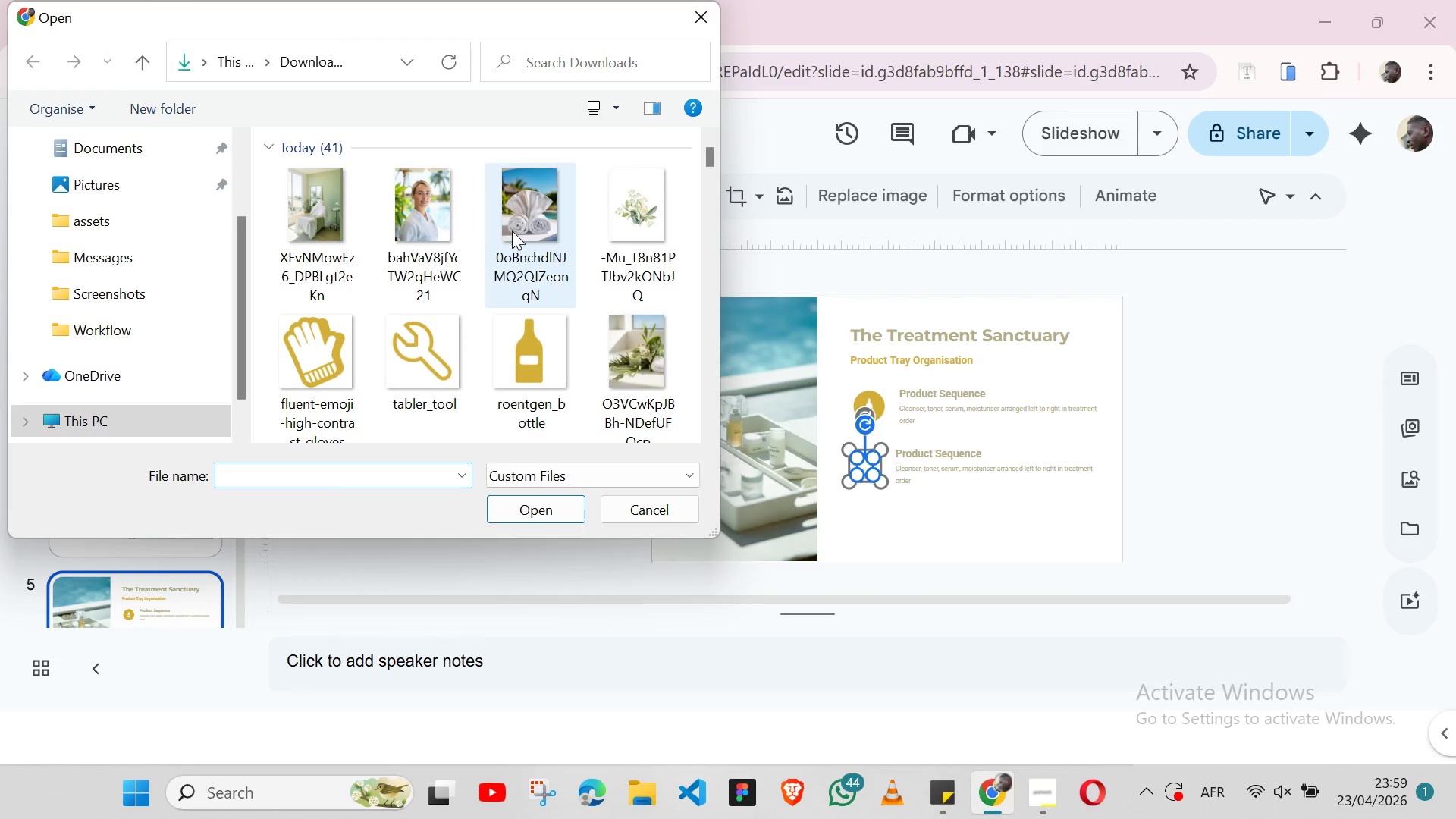 
scroll: coordinate [512, 231], scroll_direction: down, amount: 1.0
 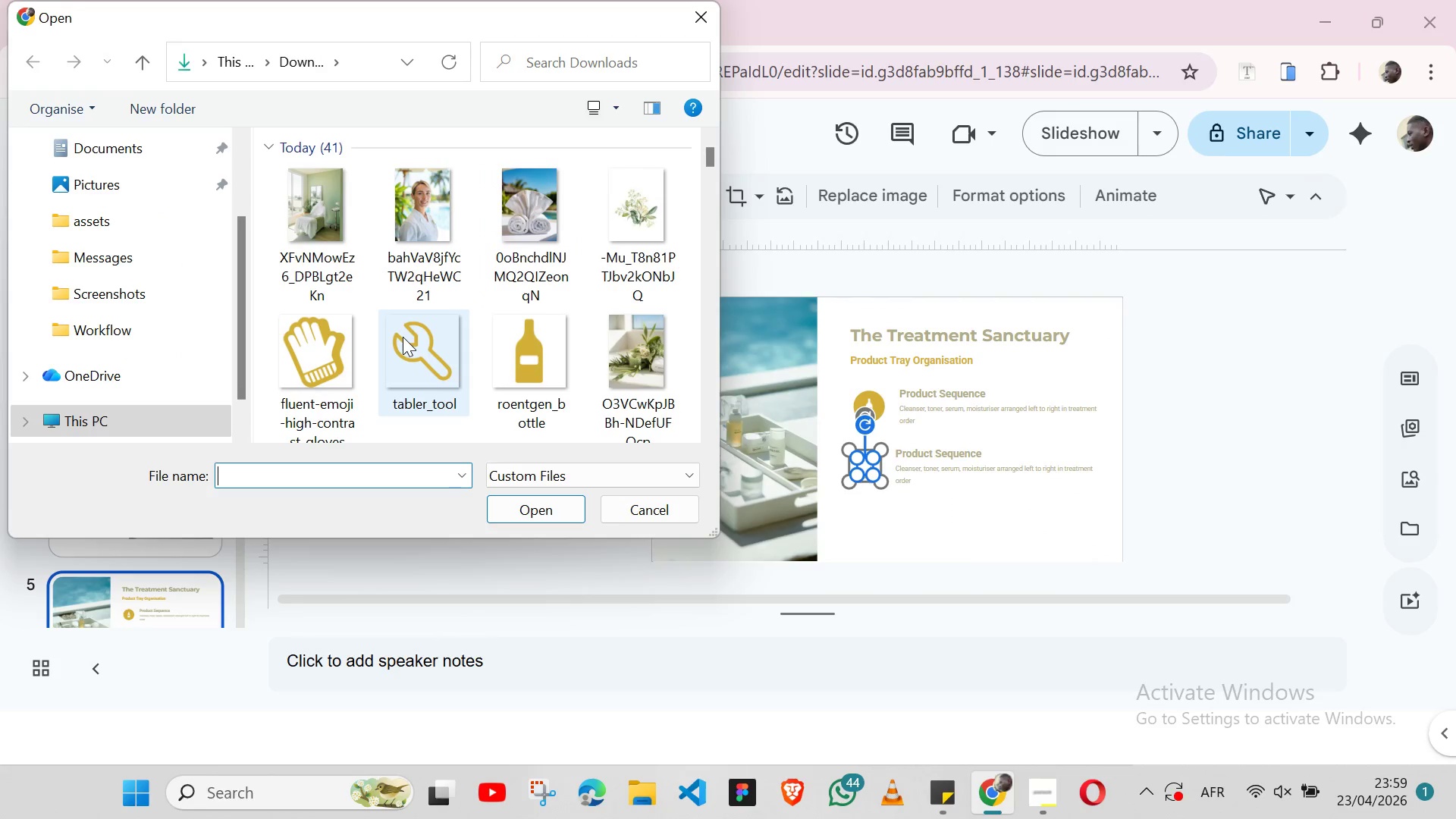 
left_click([403, 337])
 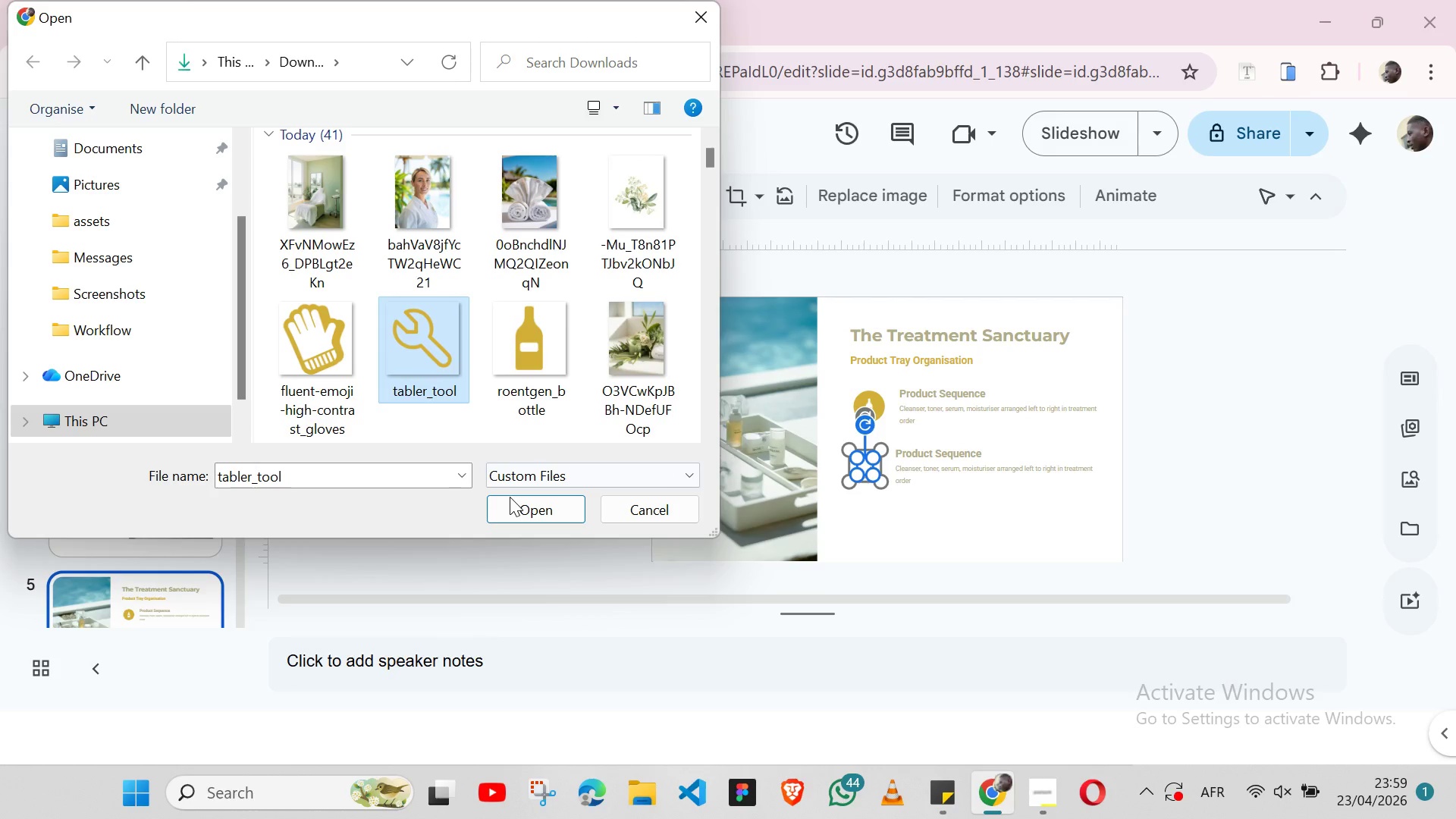 
left_click([510, 497])
 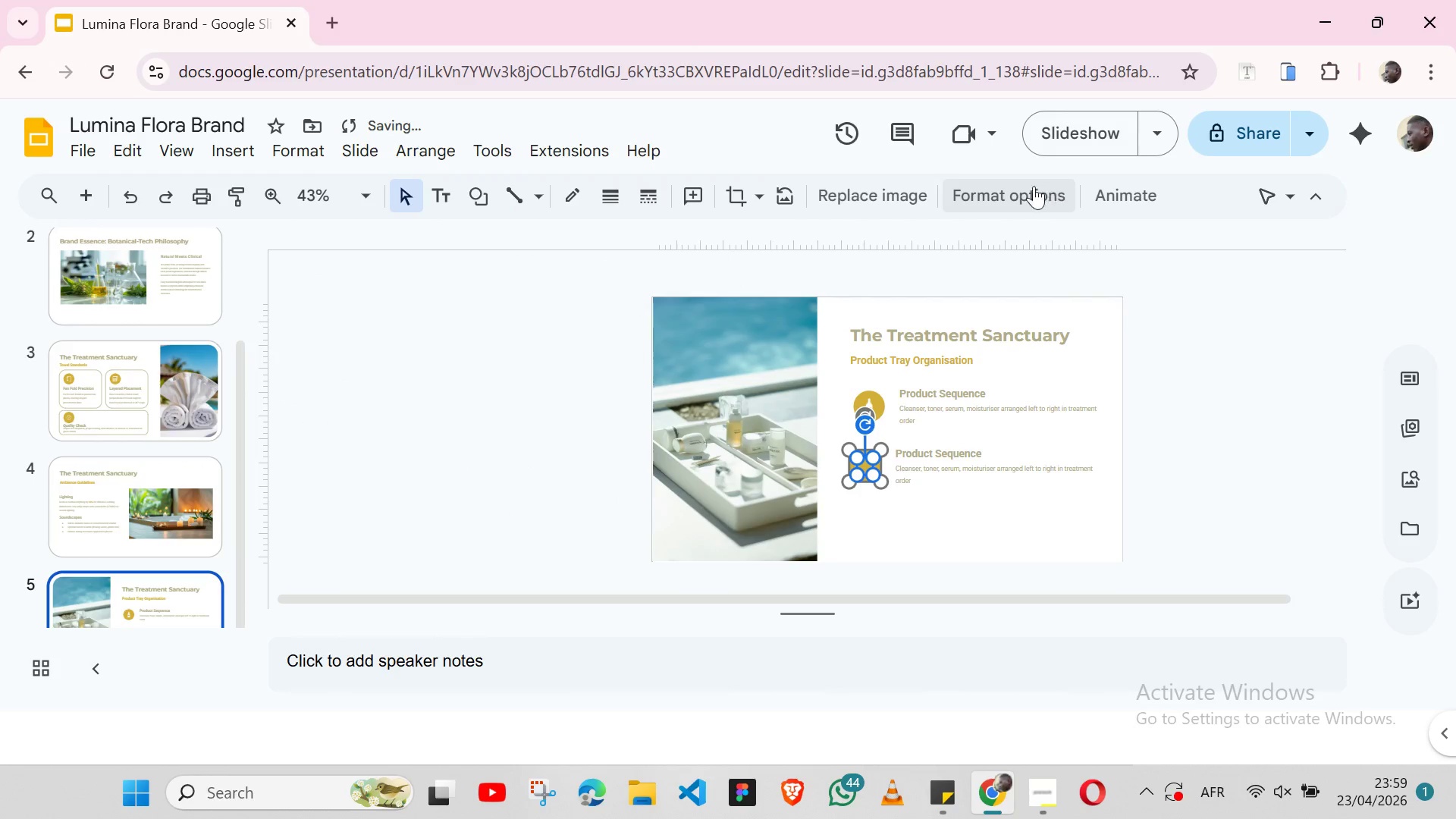 
left_click([1015, 187])
 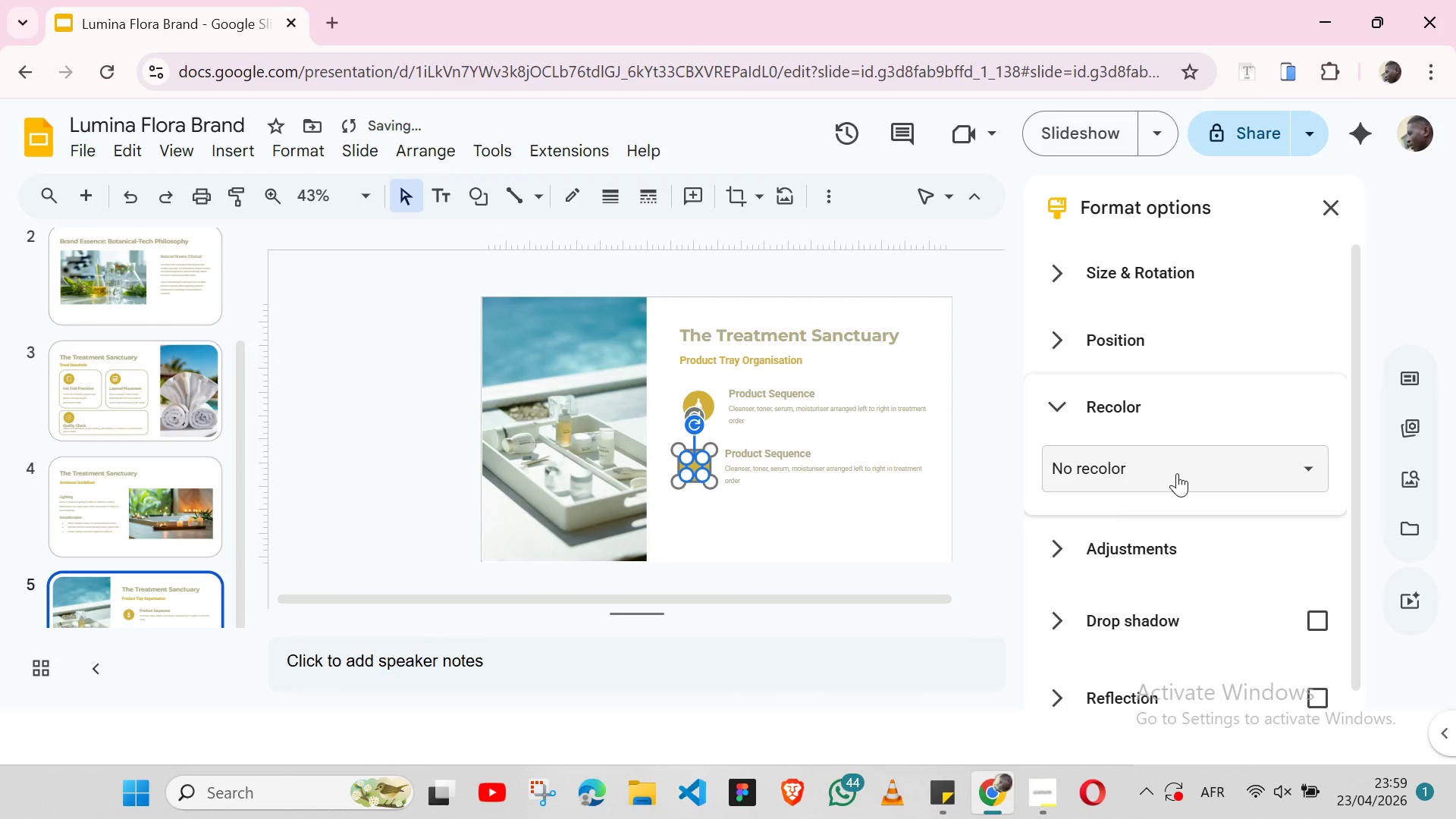 
left_click([1177, 473])
 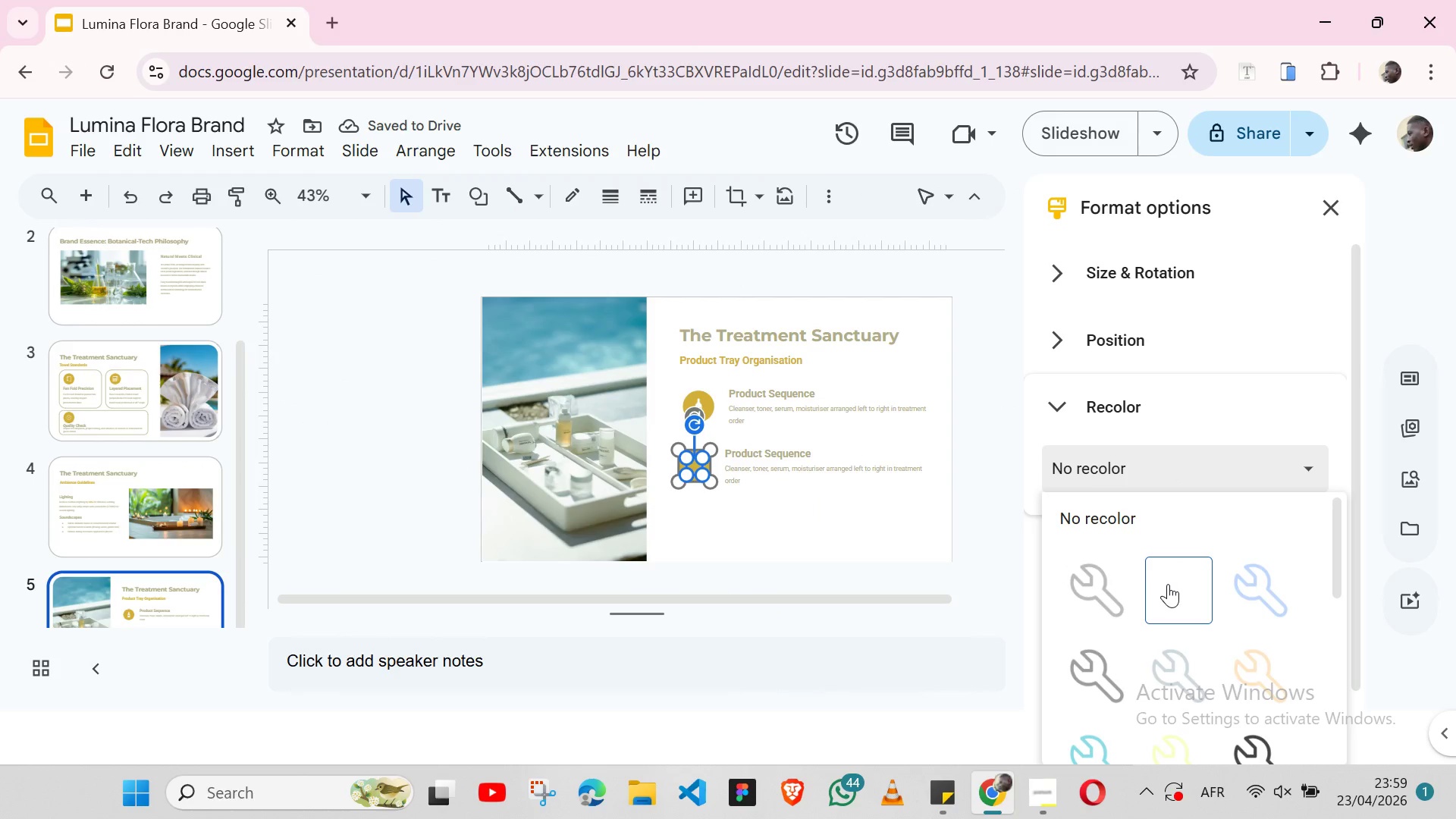 
left_click([1168, 584])
 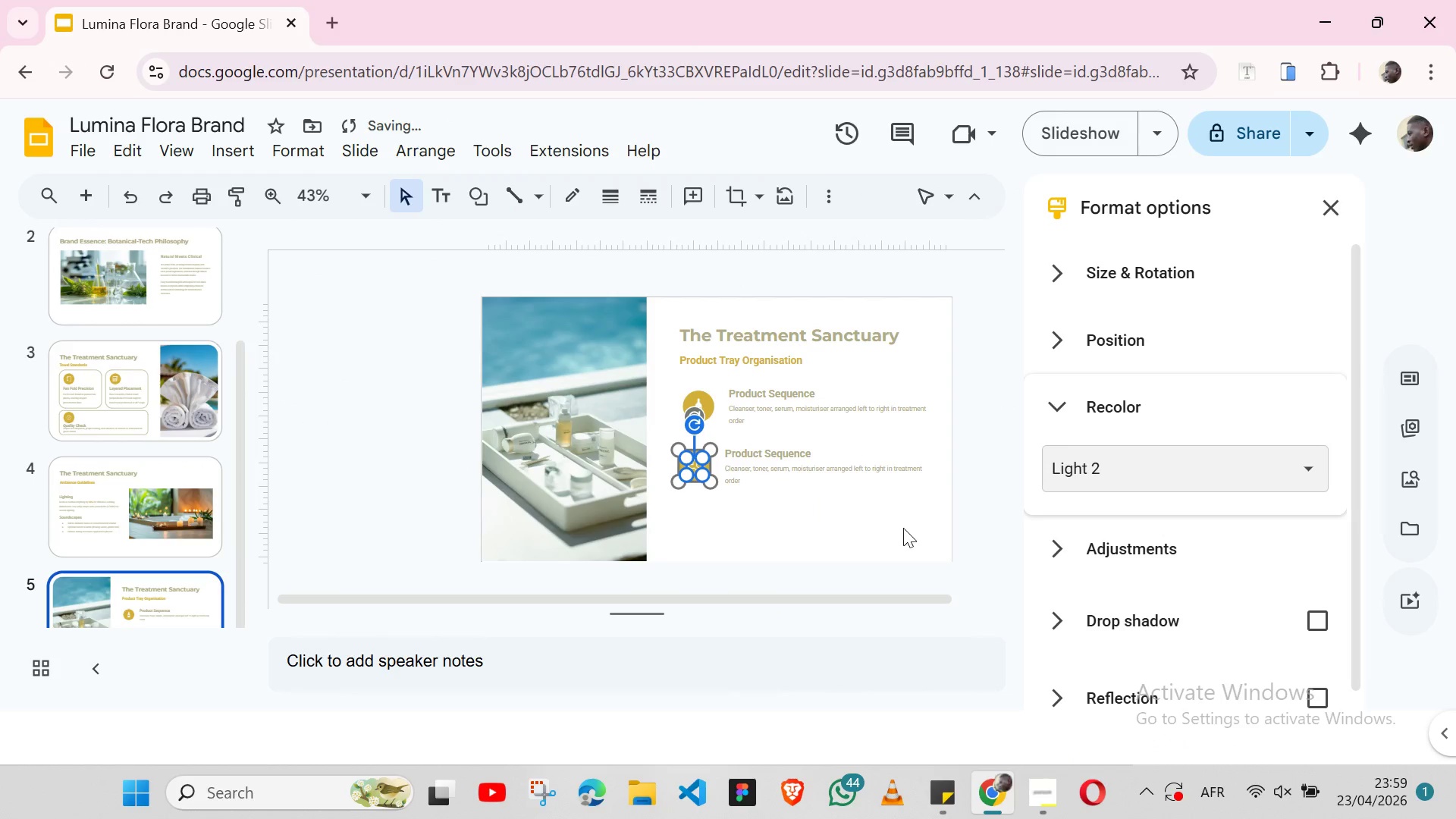 
left_click([903, 528])
 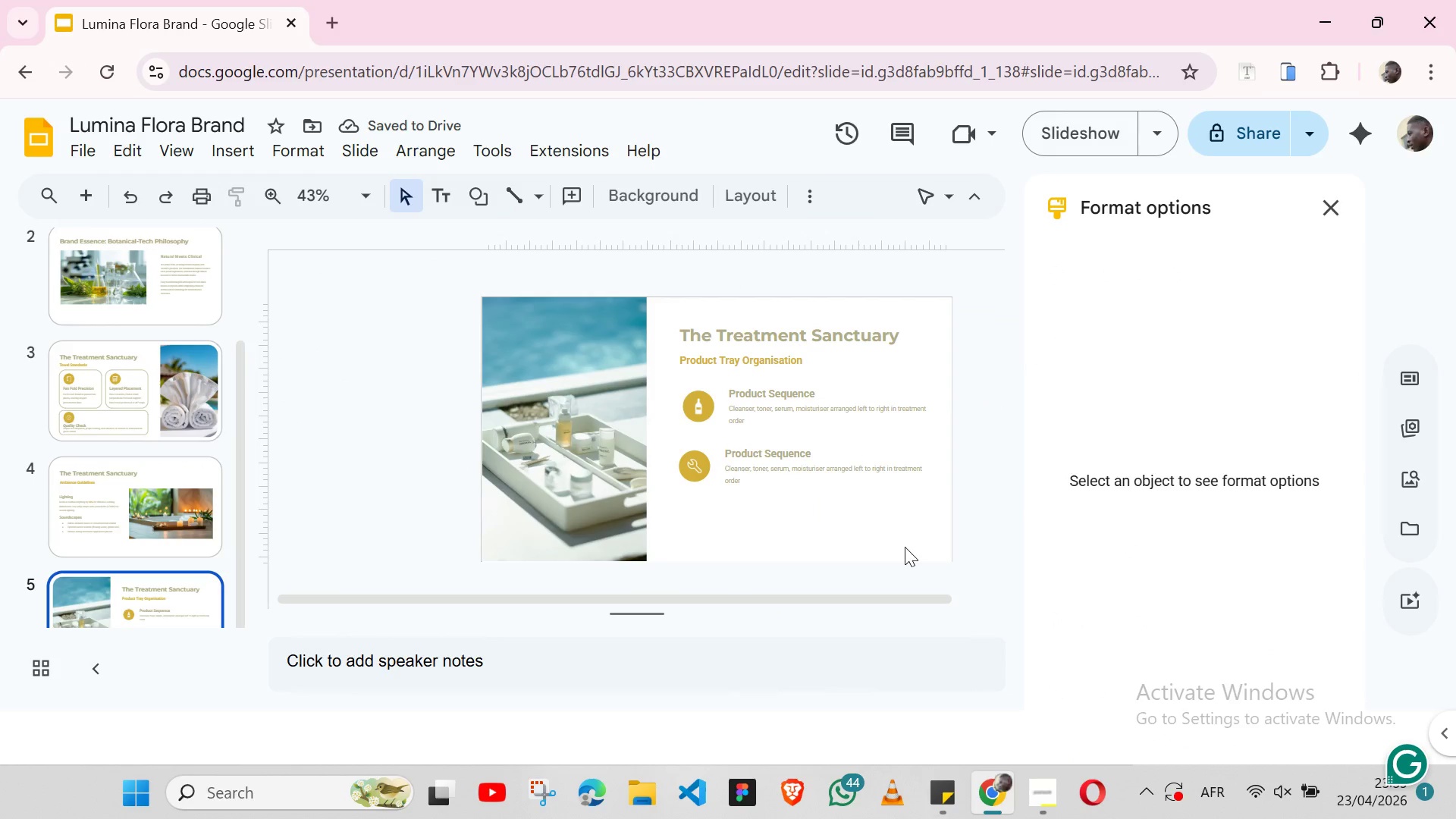 
left_click([953, 780])
 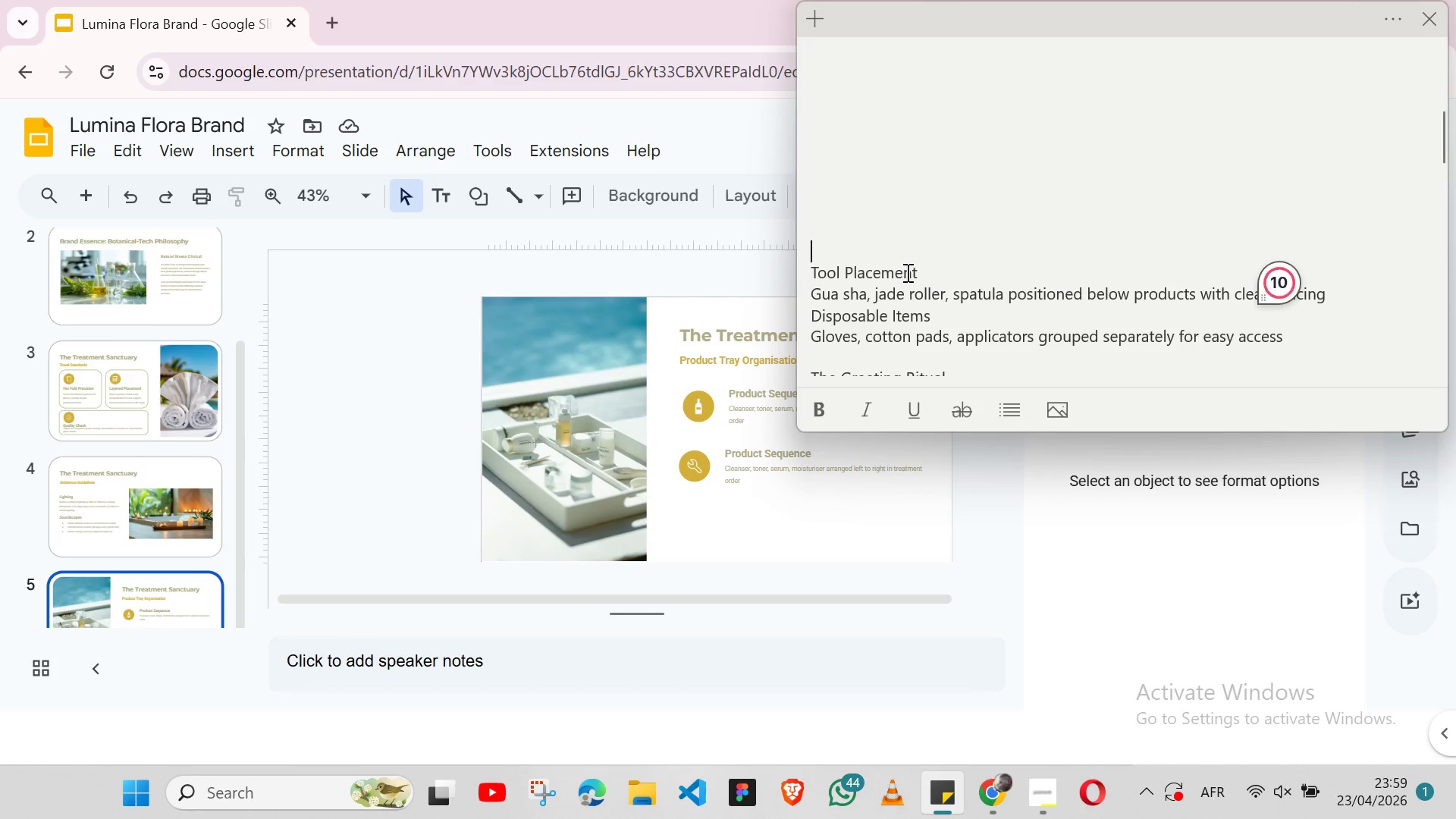 
double_click([906, 272])
 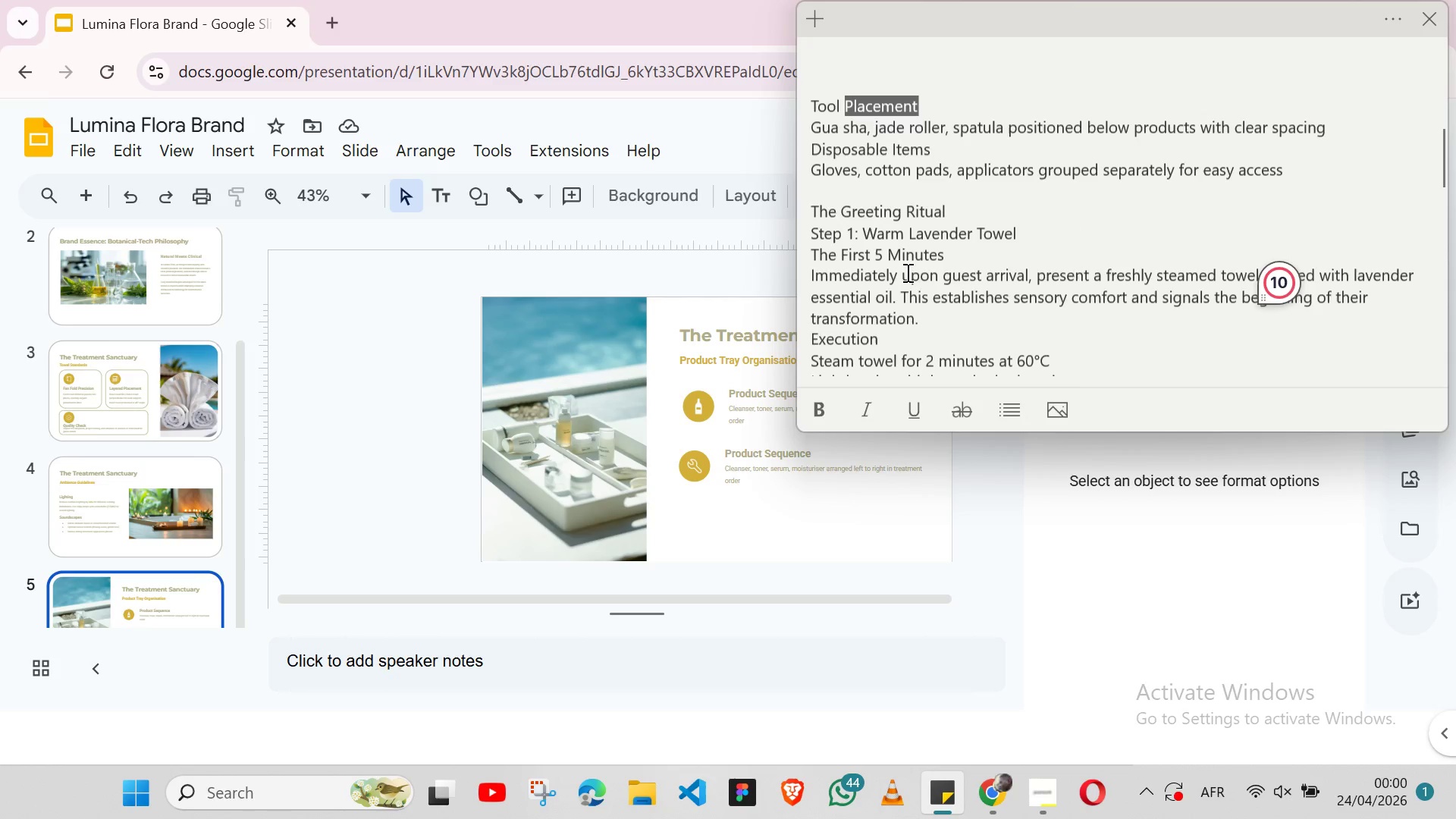 
left_click([964, 99])
 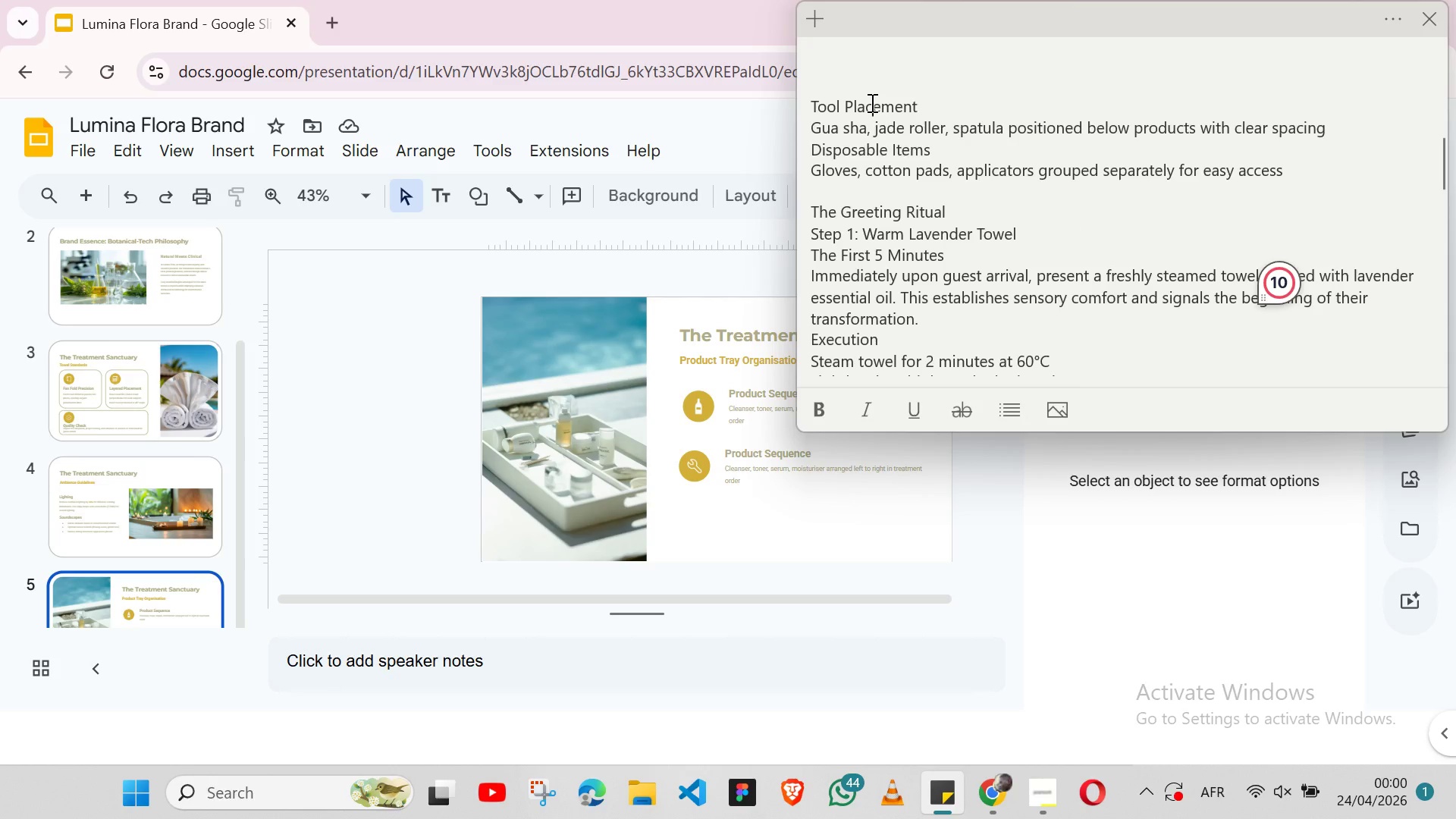 
double_click([871, 102])
 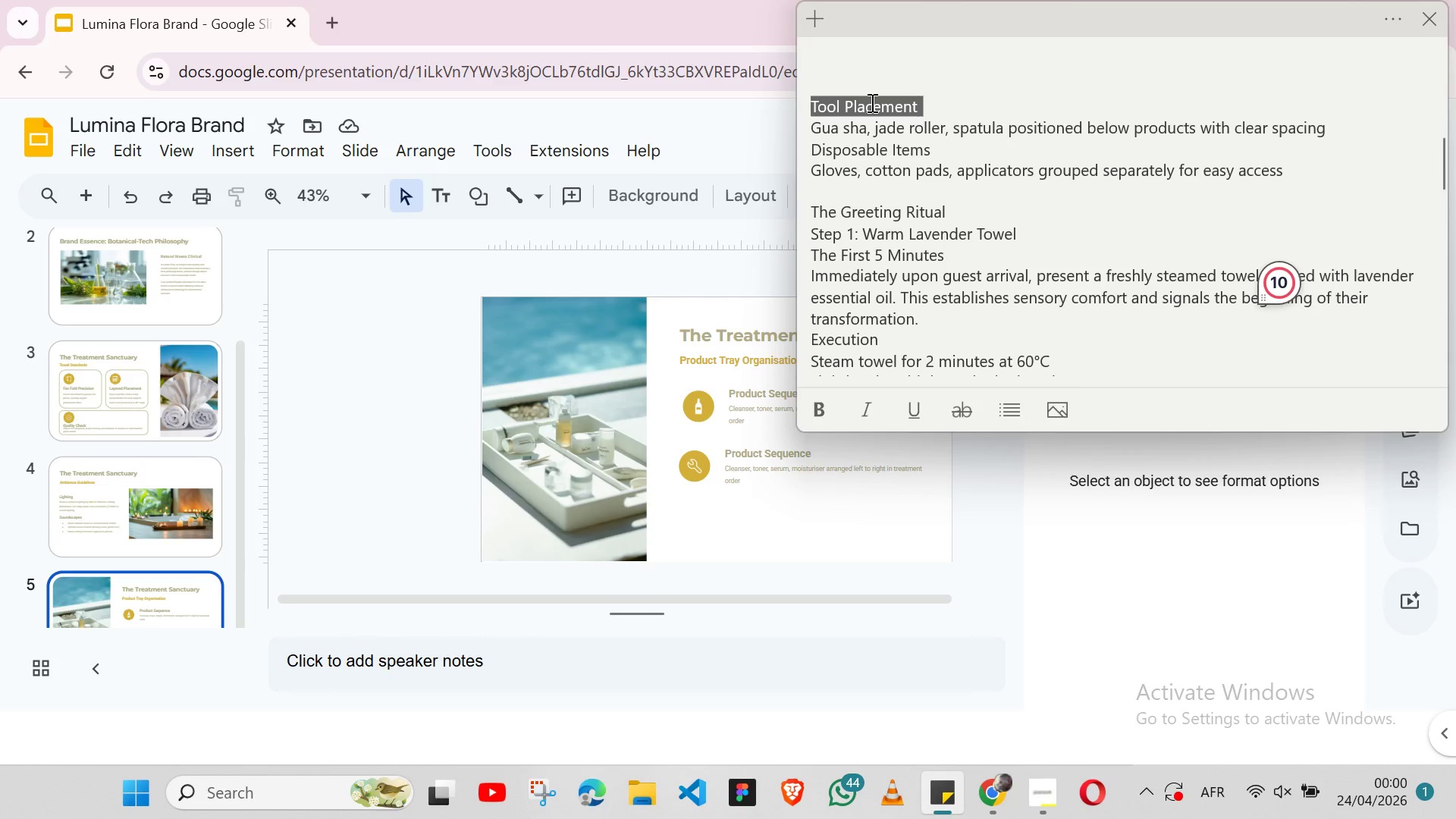 
triple_click([871, 102])
 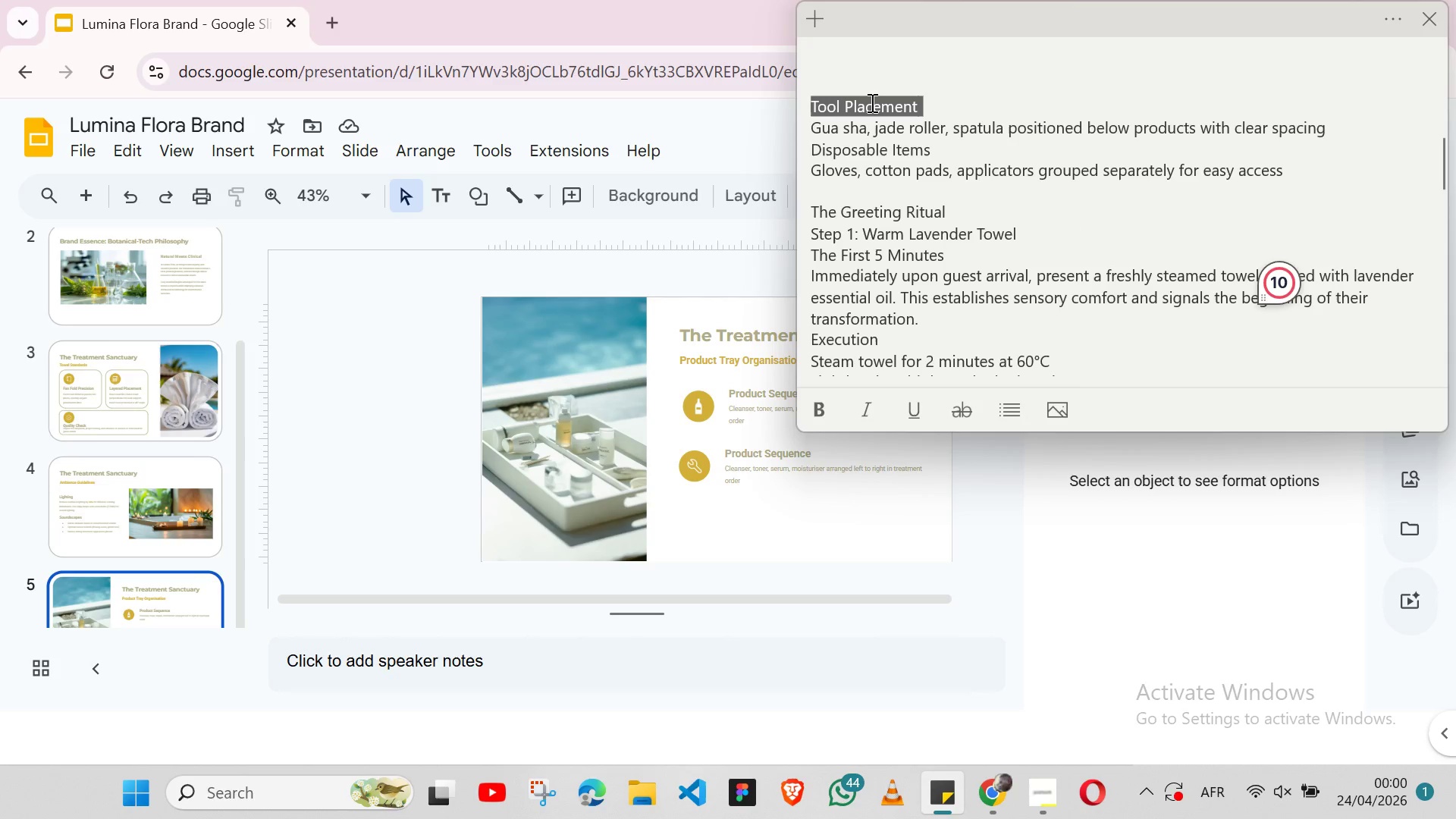 
key(Shift+ShiftLeft)
 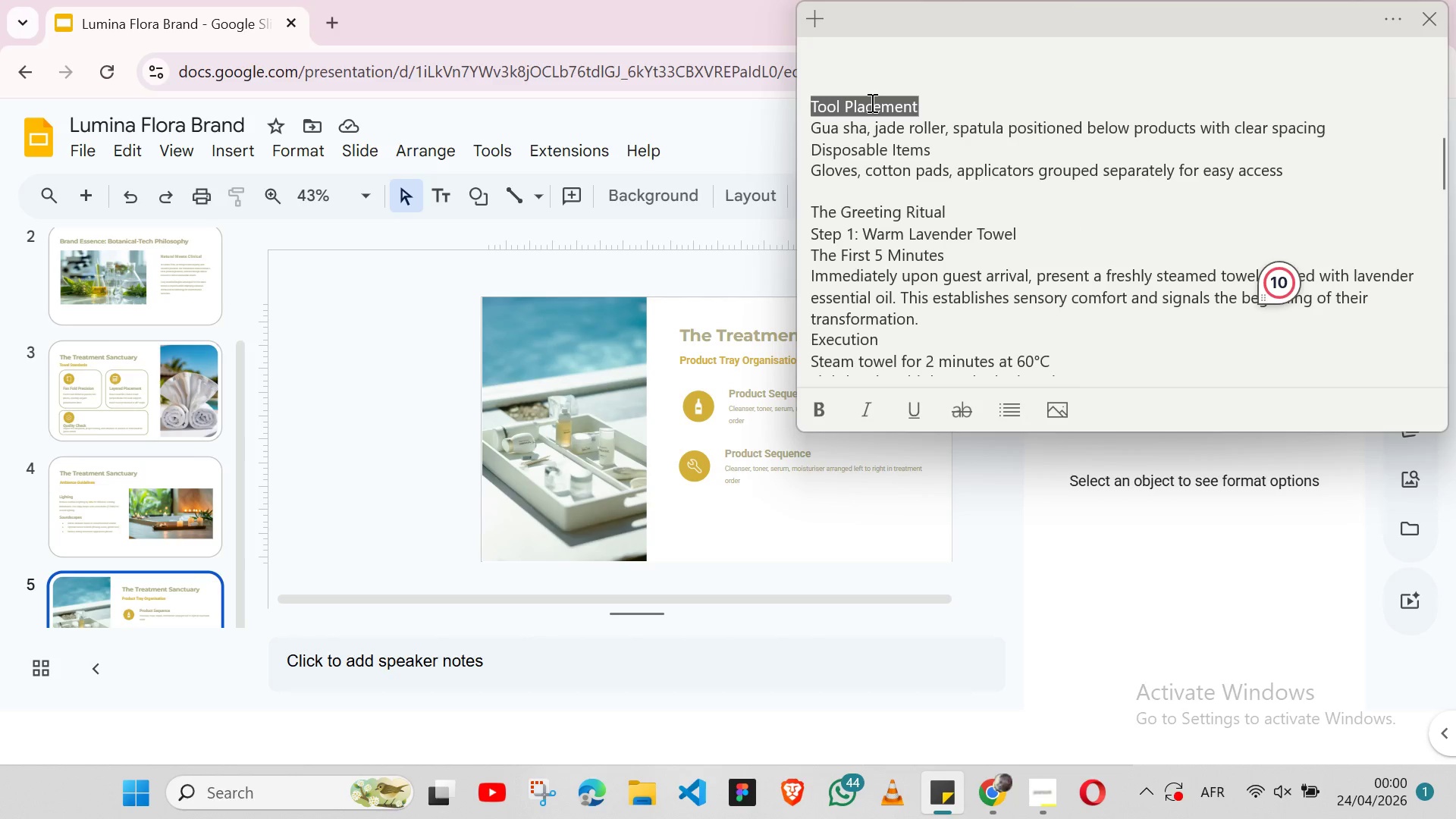 
key(Shift+ArrowLeft)
 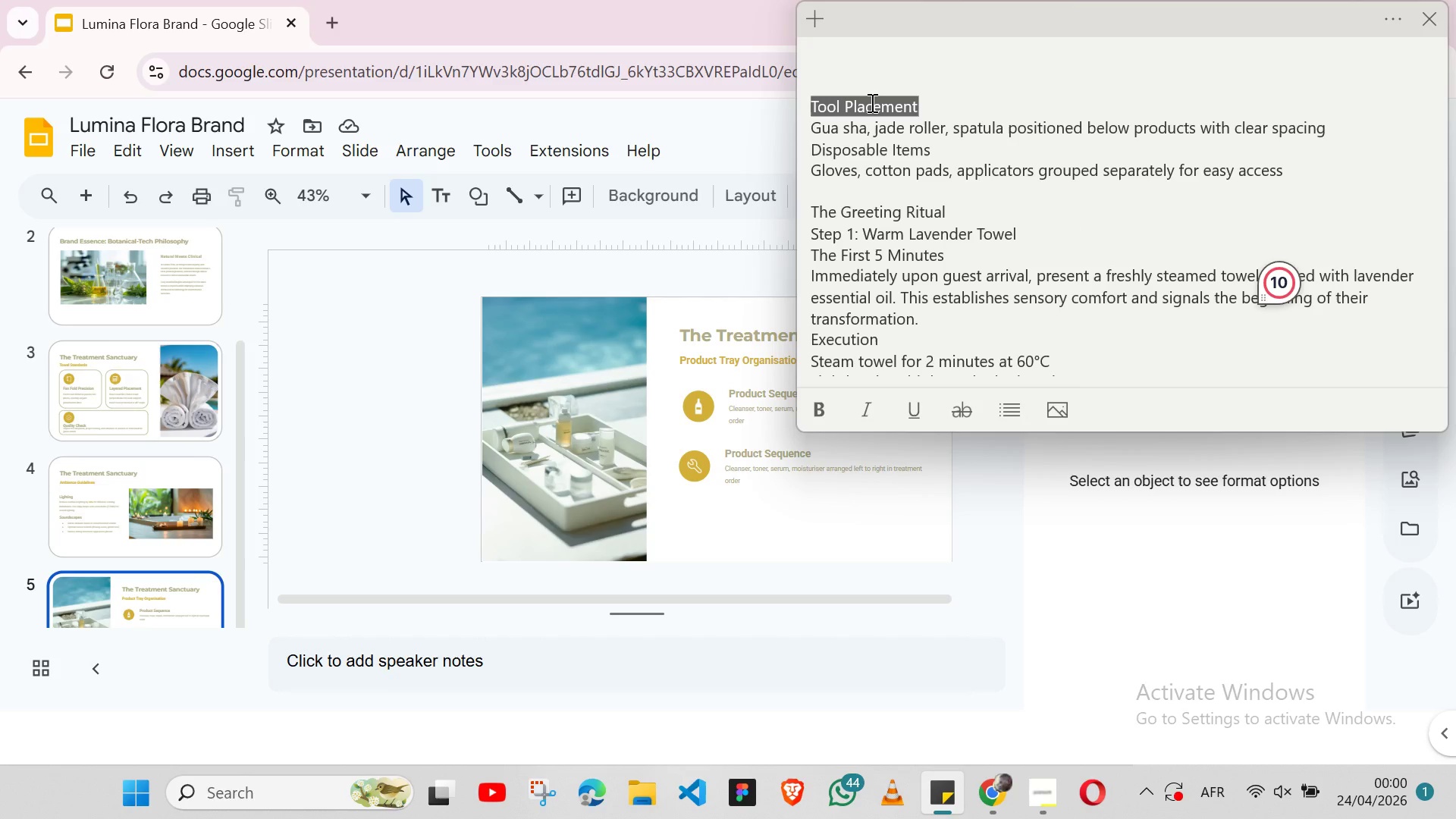 
key(Control+X)
 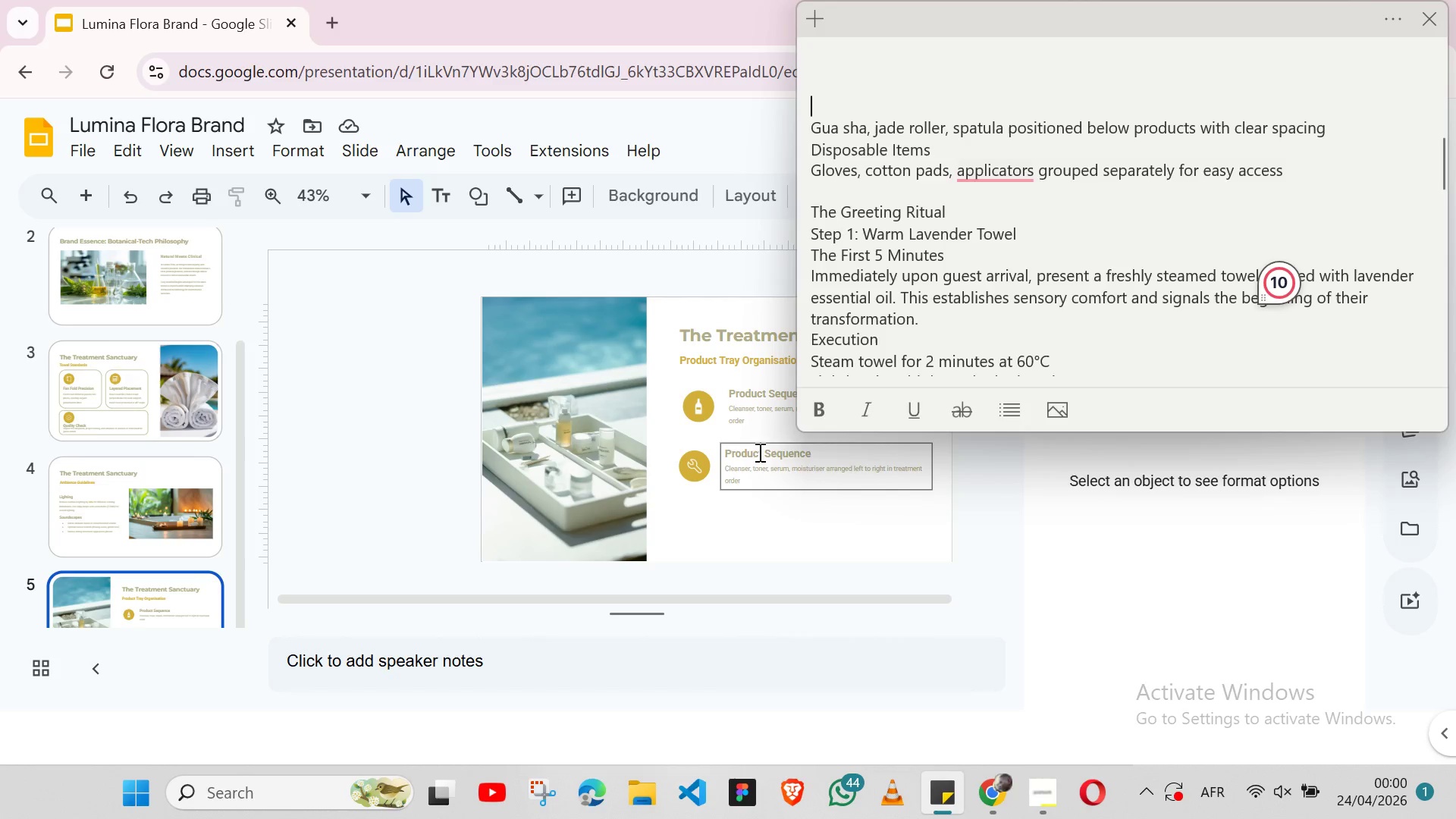 
double_click([758, 452])
 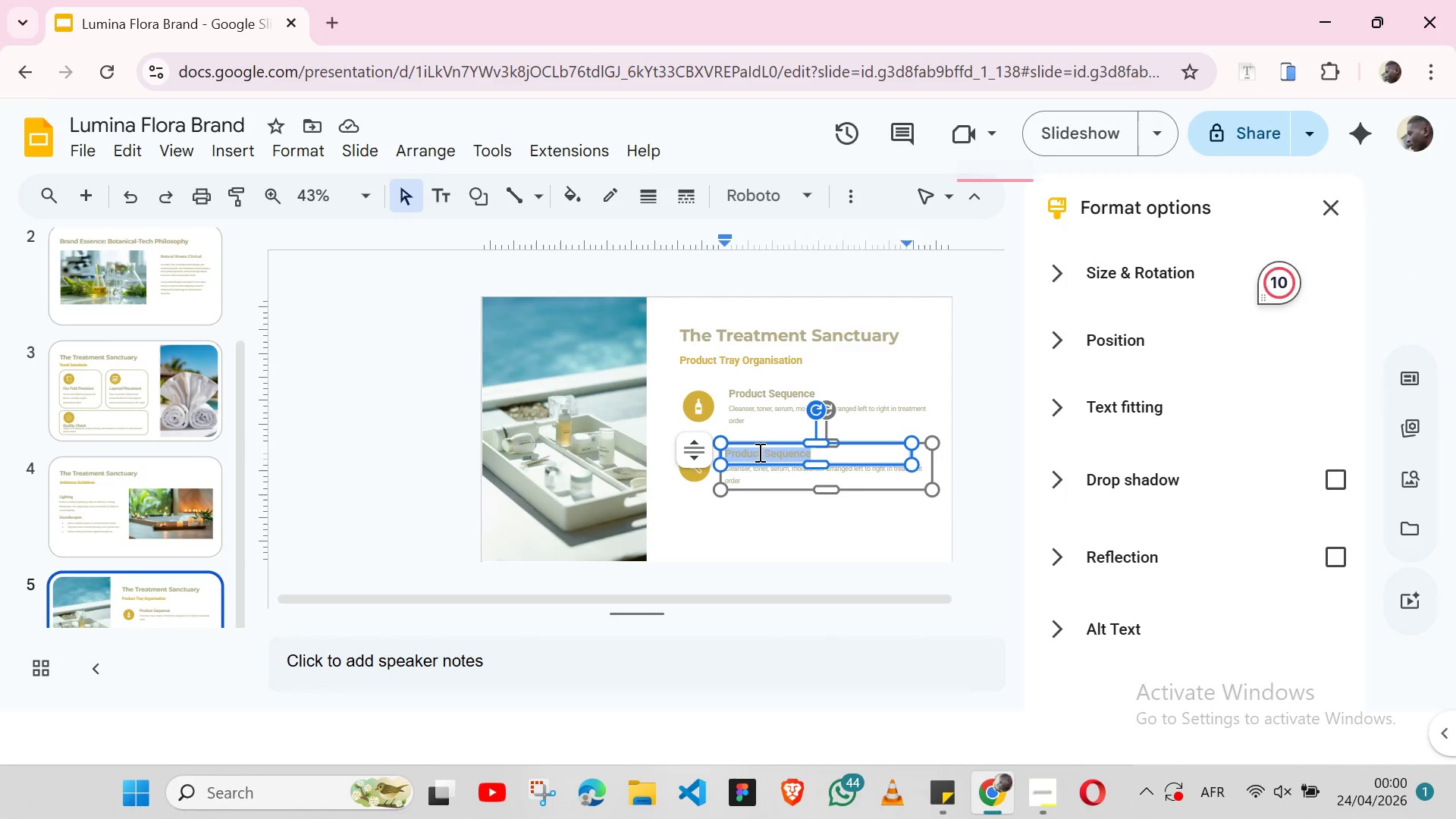 
triple_click([758, 452])
 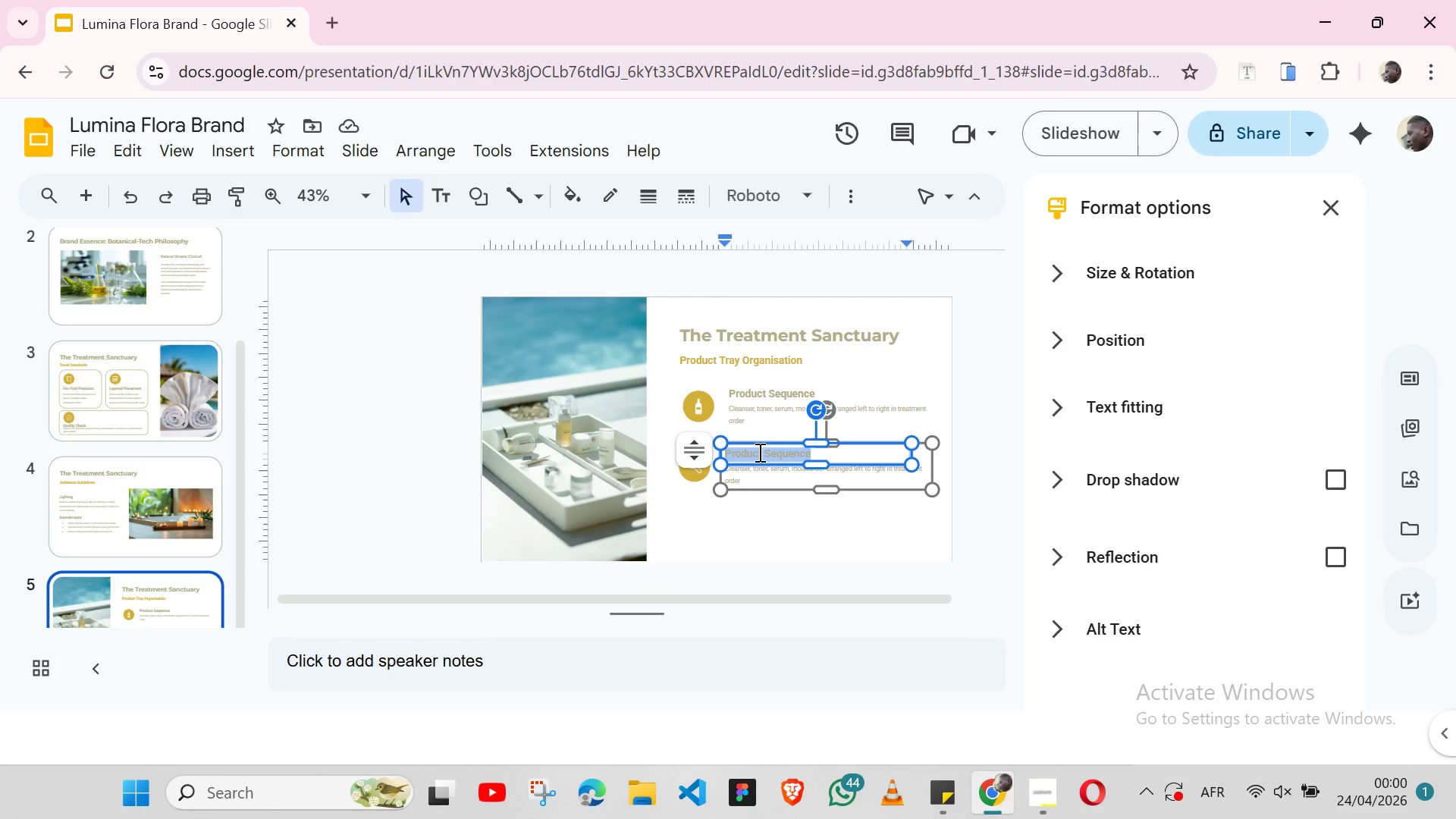 
key(Control+V)
 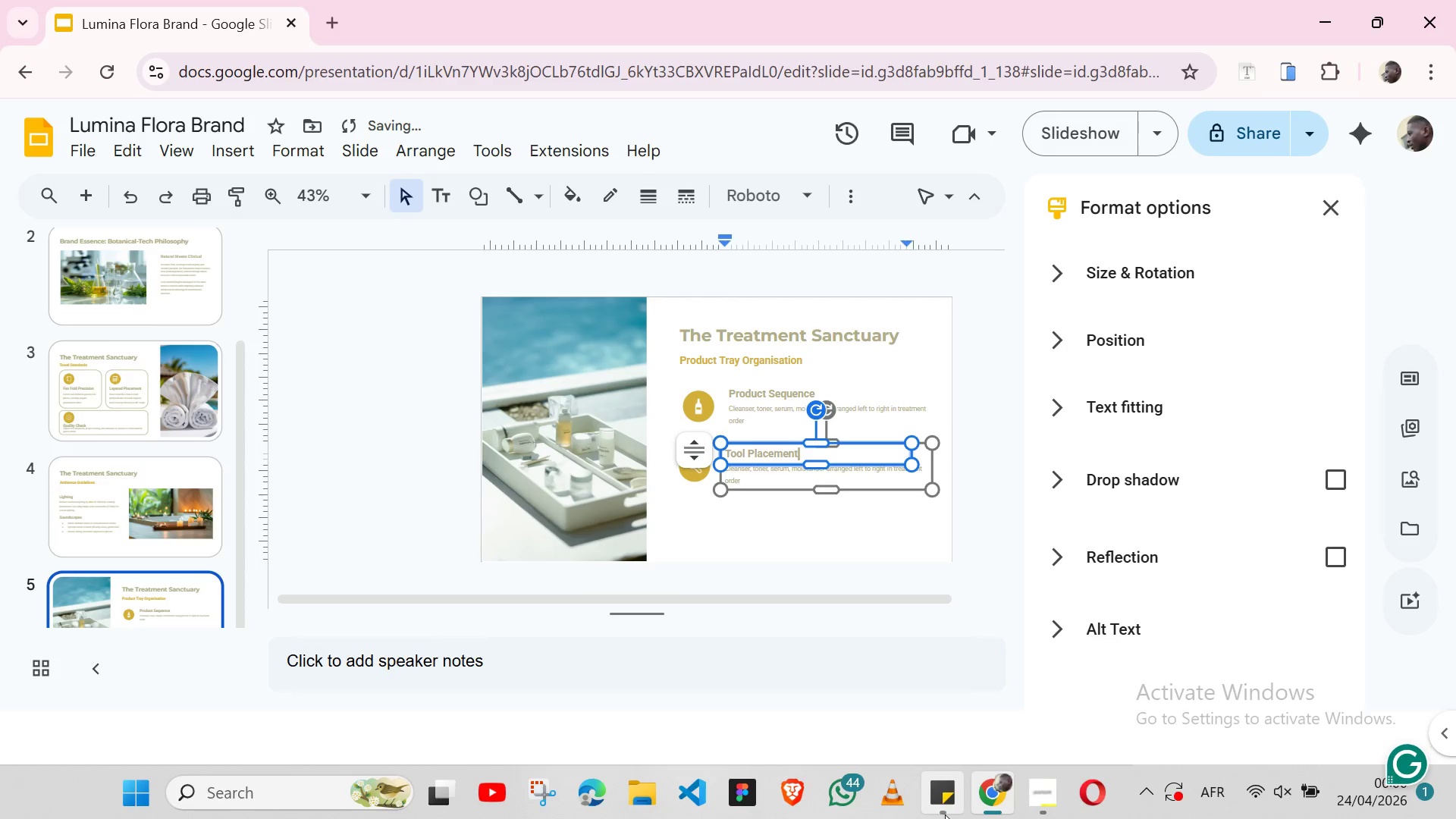 
left_click([945, 814])
 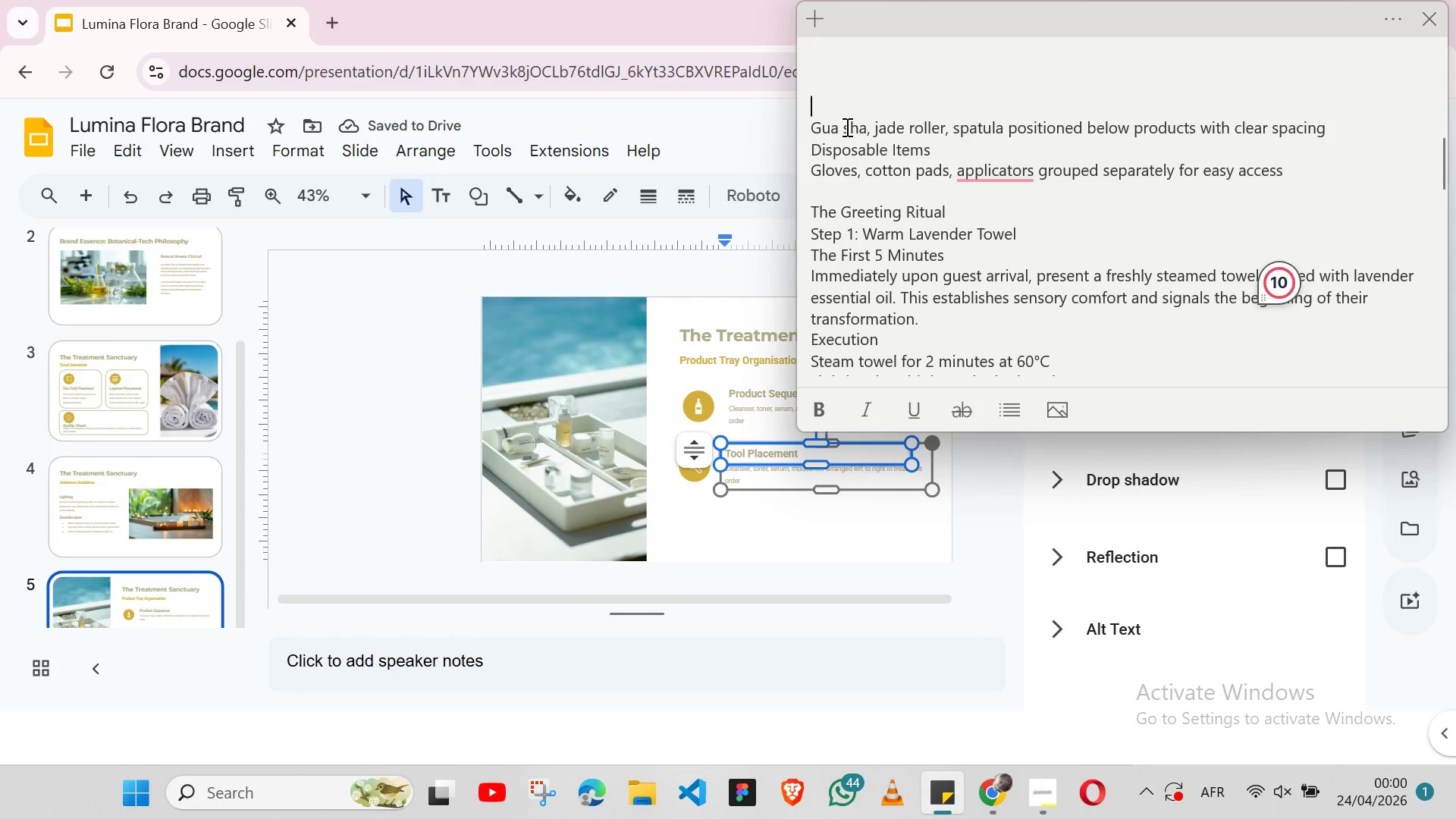 
double_click([846, 127])
 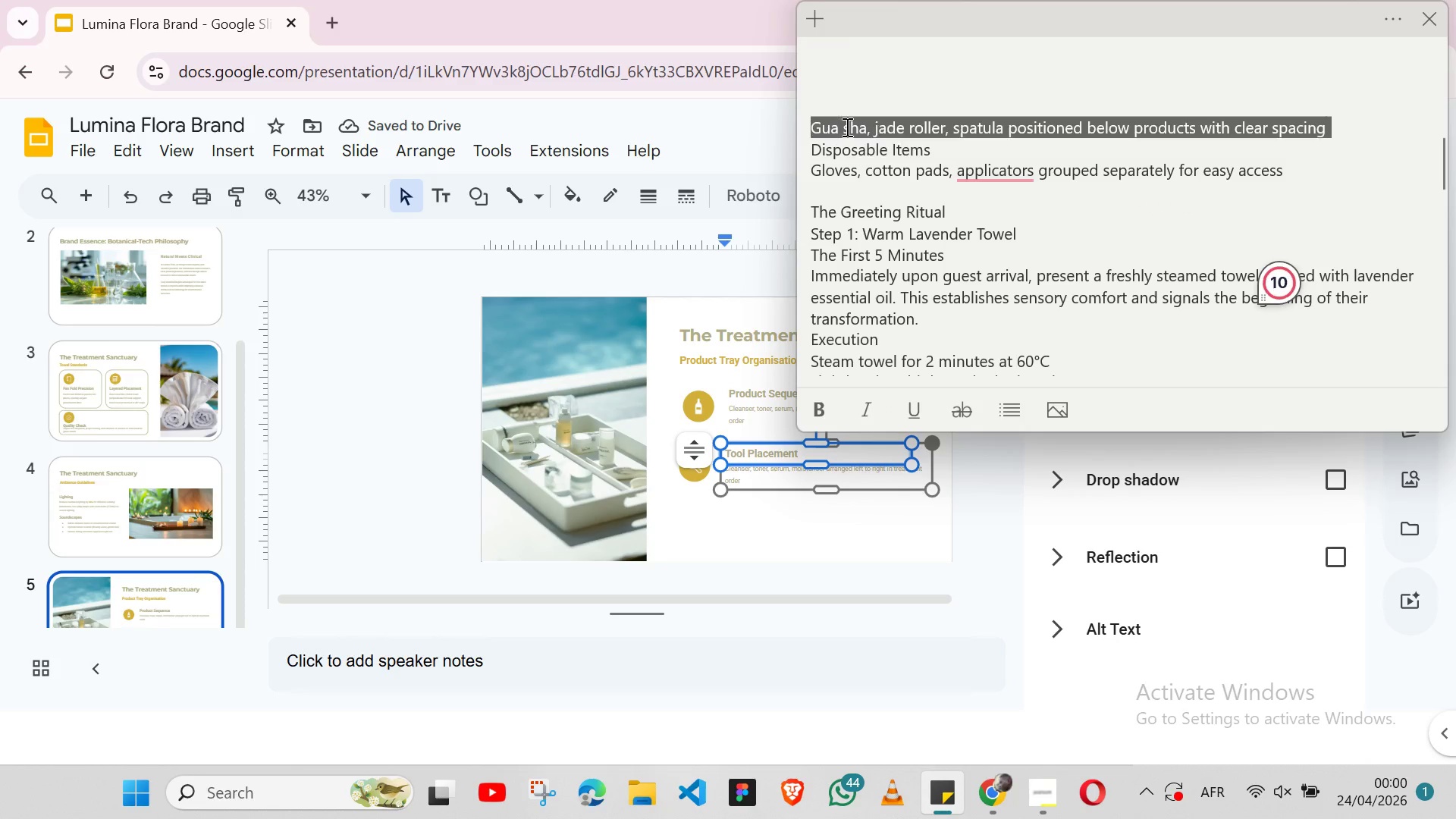 
triple_click([846, 127])
 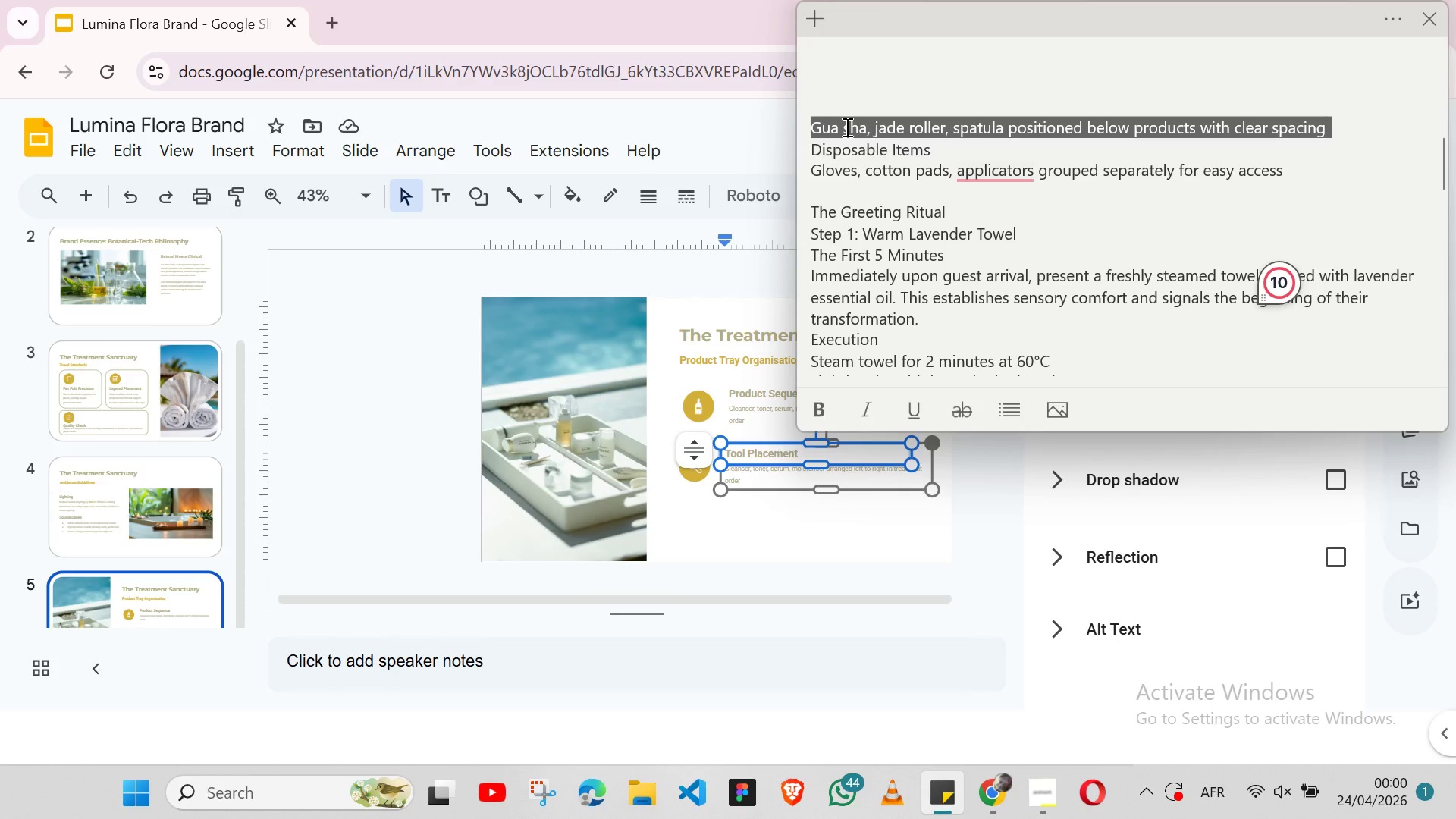 
key(Shift+ArrowLeft)
 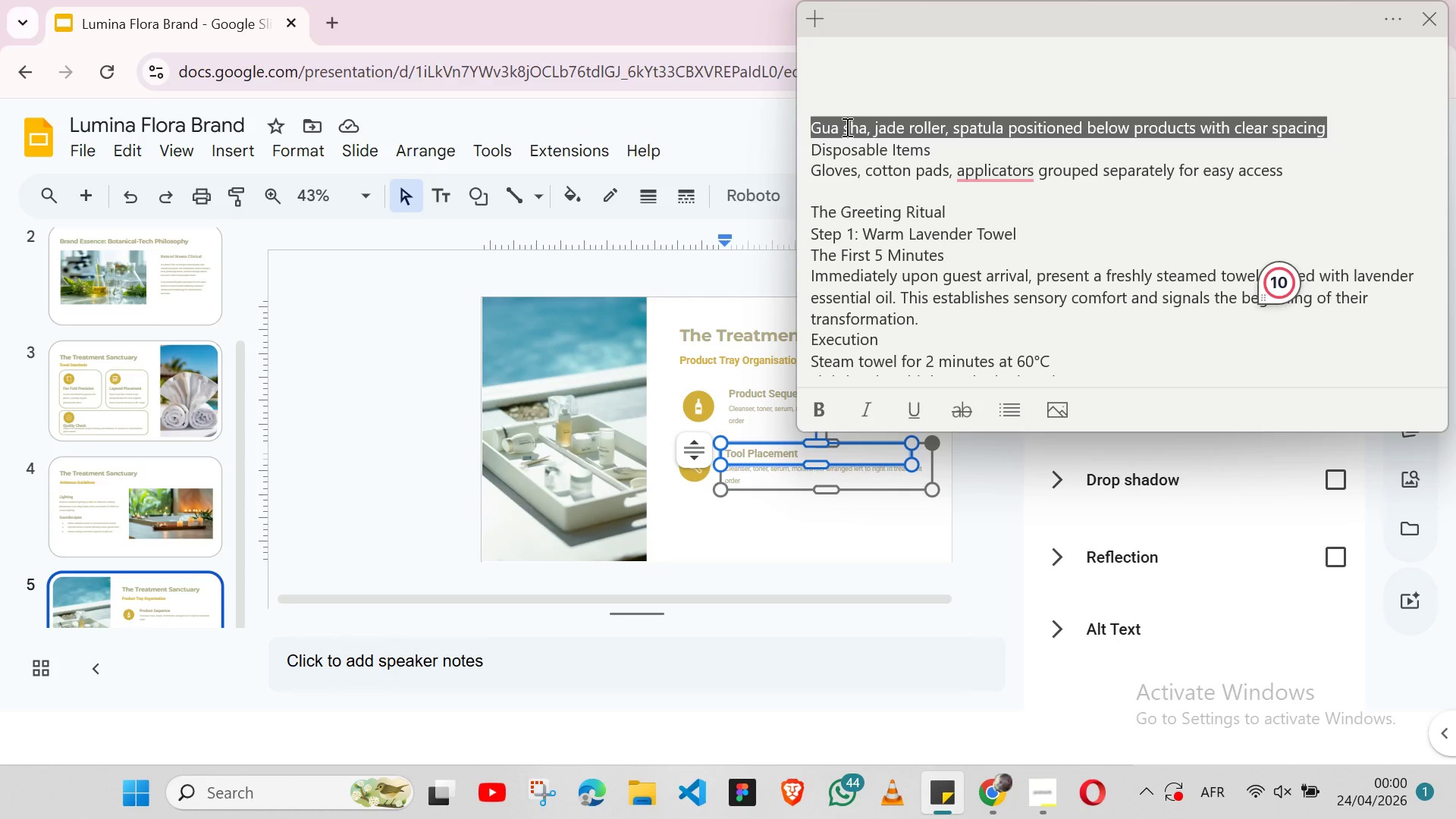 
key(Control+X)
 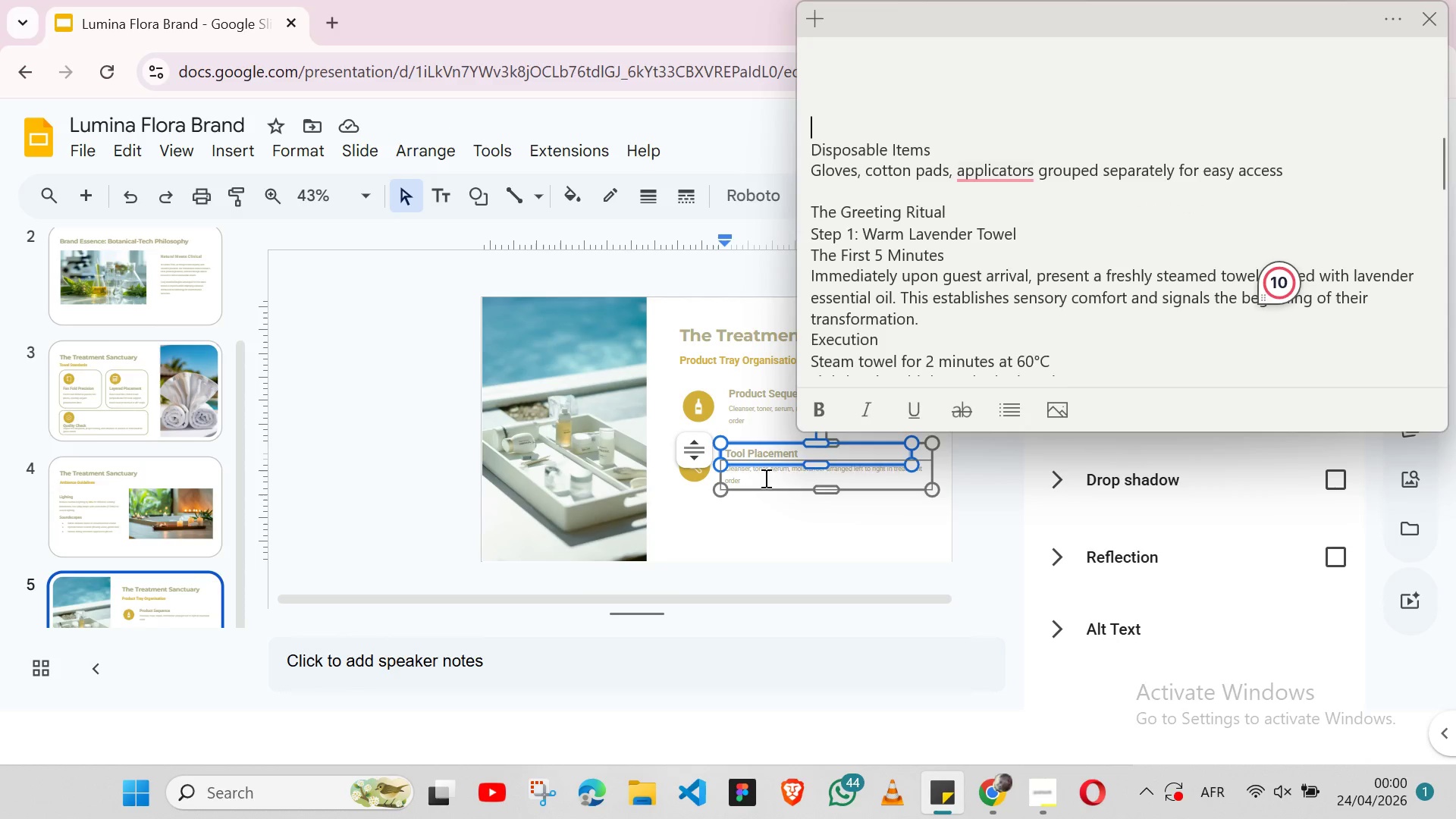 
double_click([764, 478])
 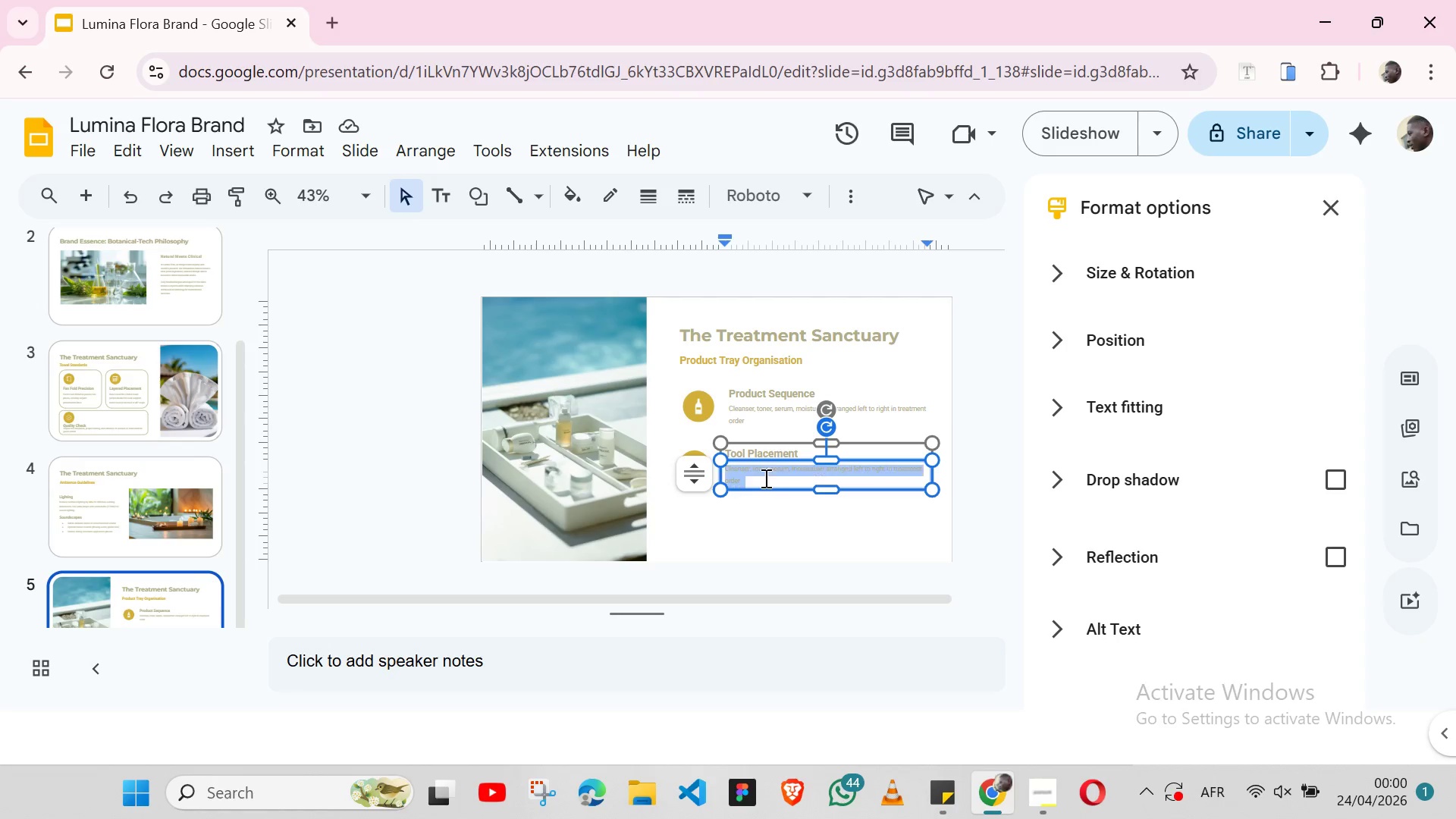 
triple_click([764, 478])
 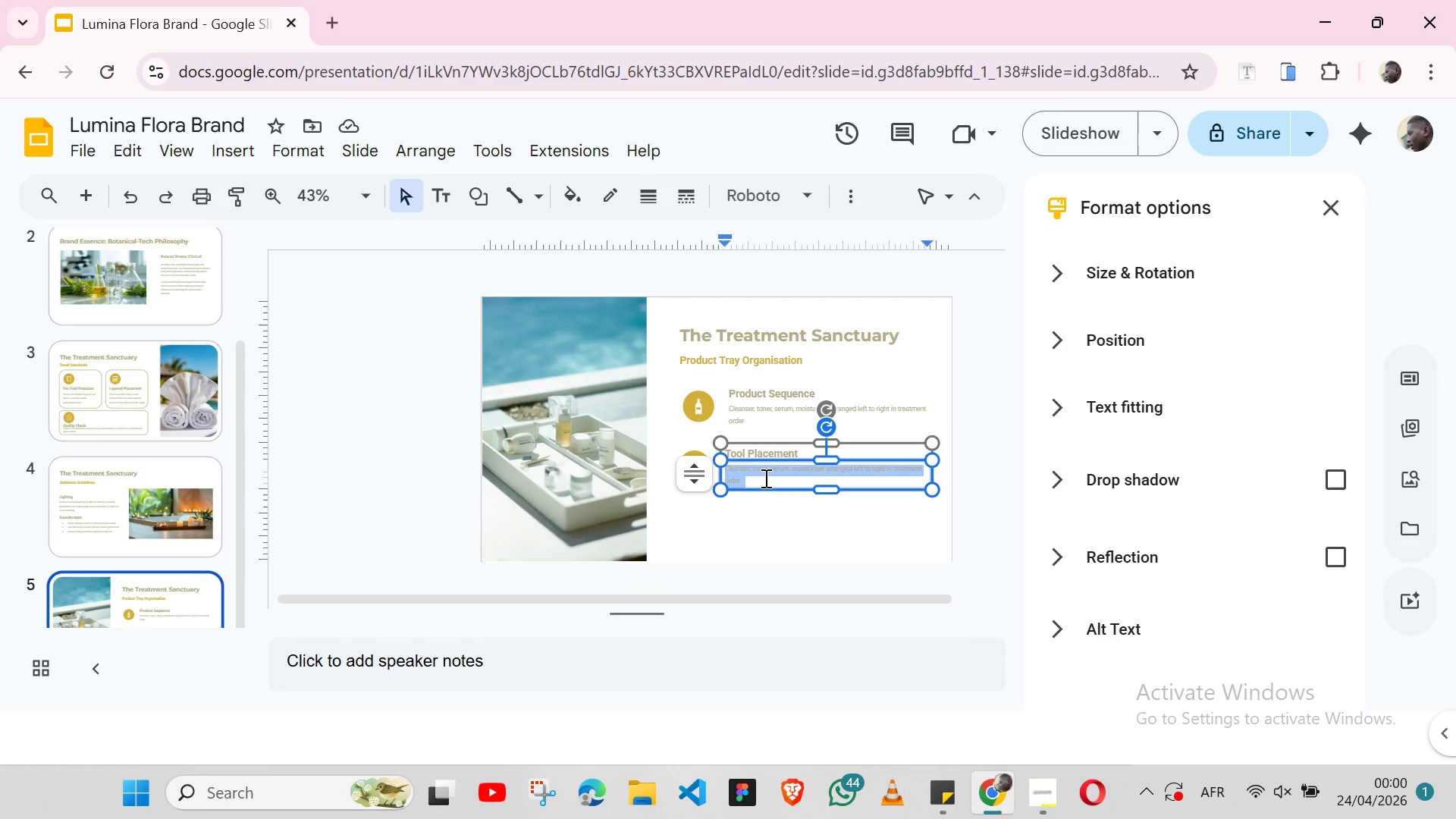 
key(Control+V)
 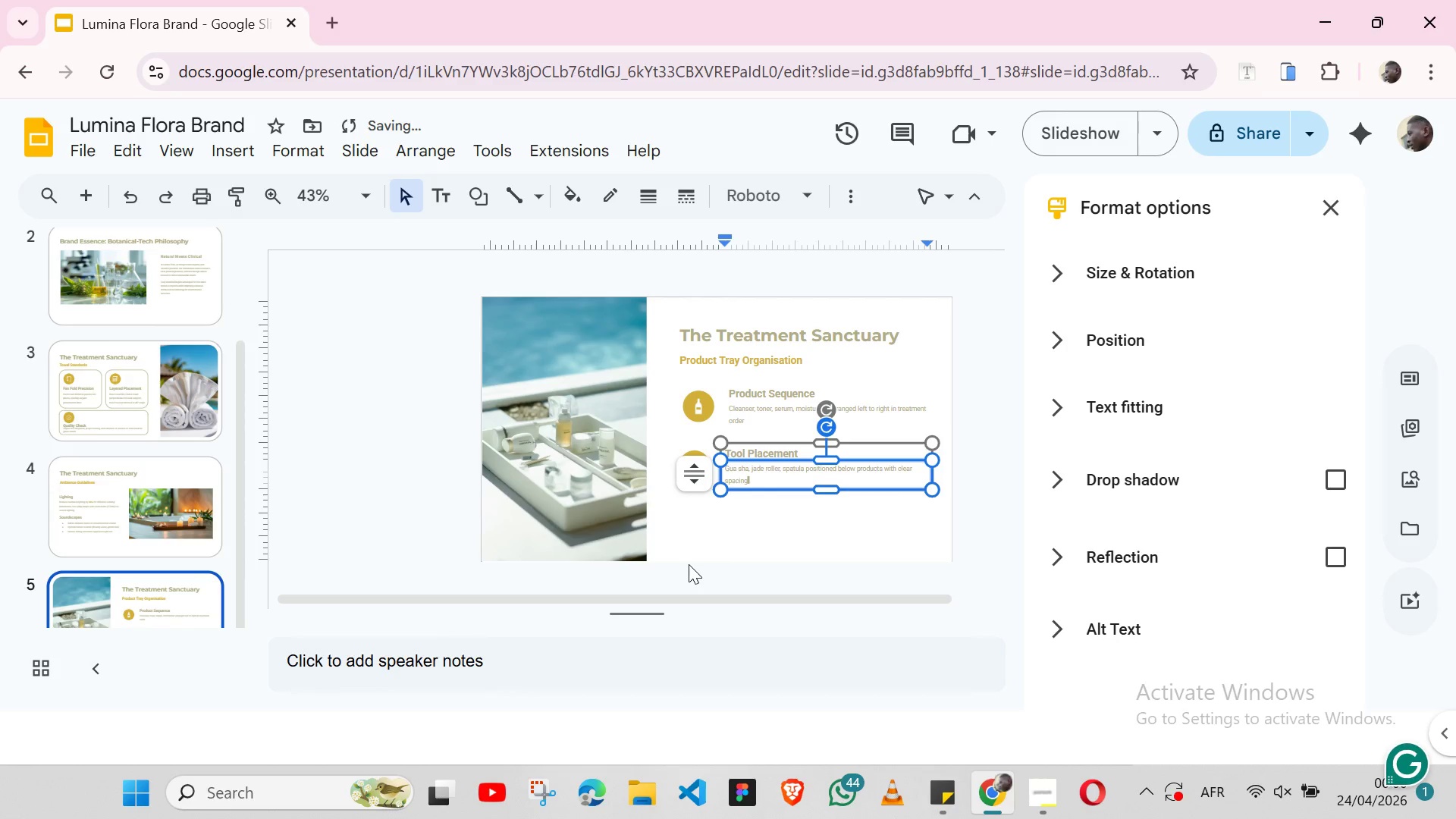 
left_click([738, 531])
 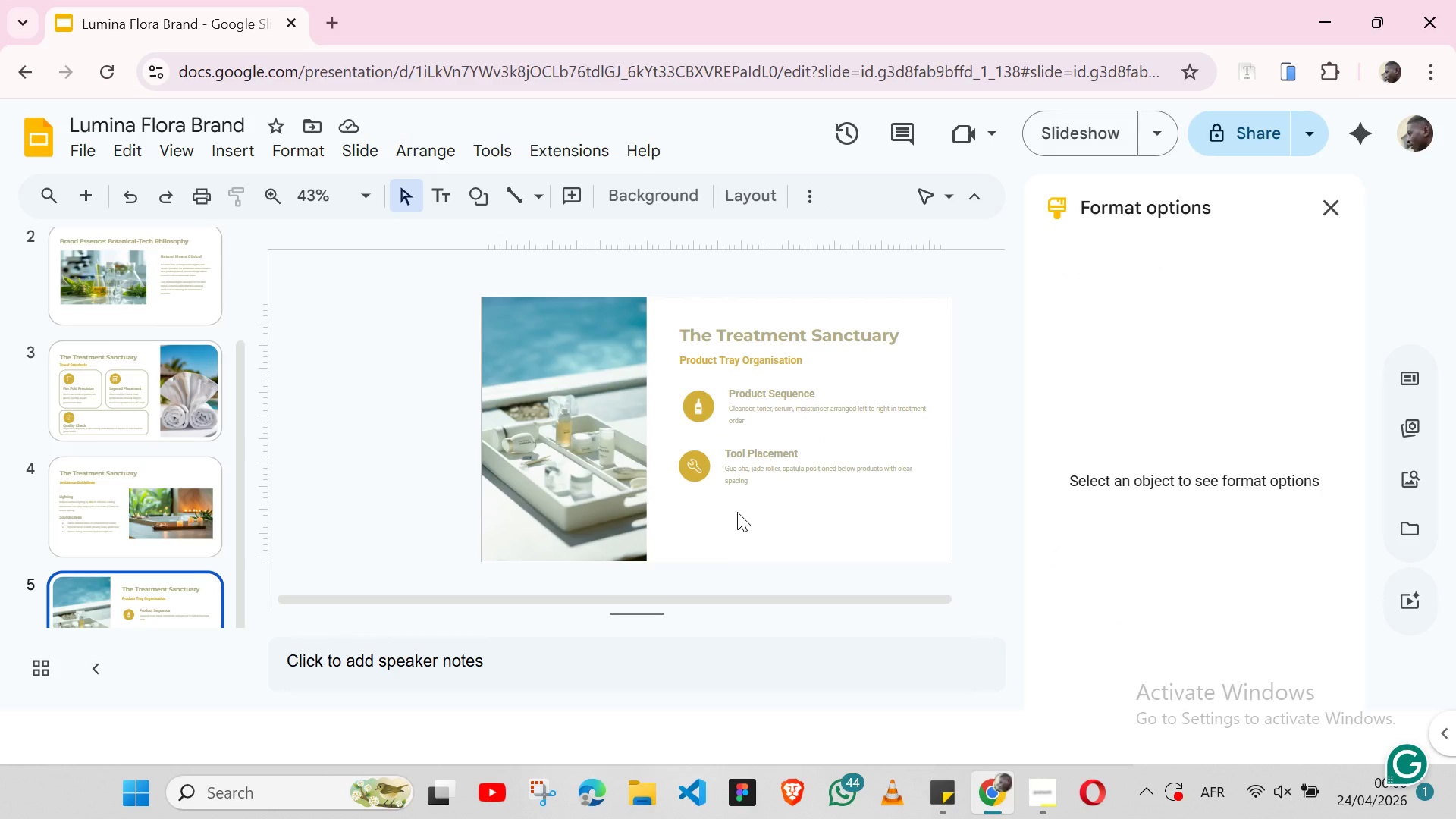 
hold_key(key=ShiftLeft, duration=1.53)
 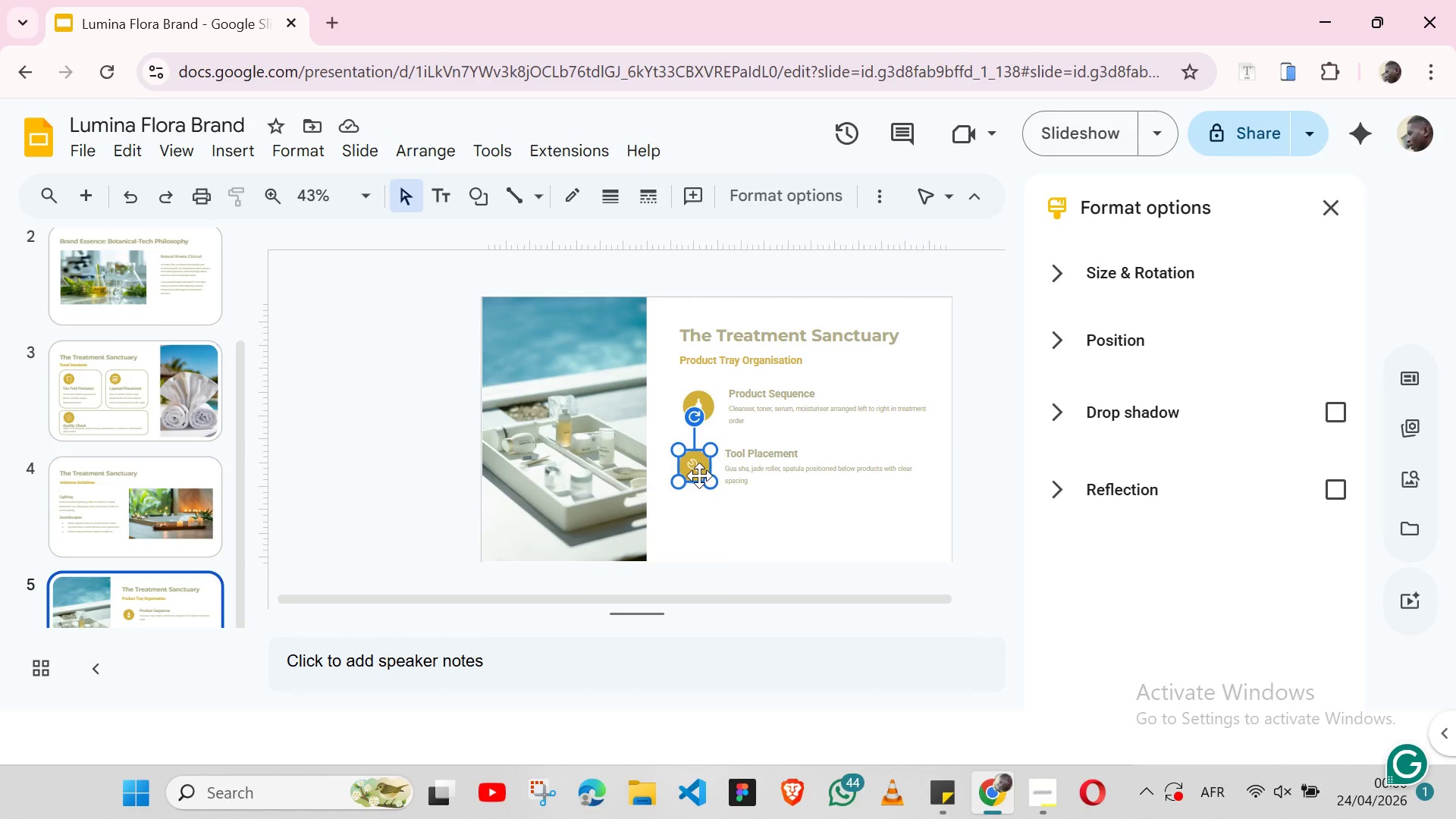 
hold_key(key=ShiftLeft, duration=1.5)
left_click([699, 475])
 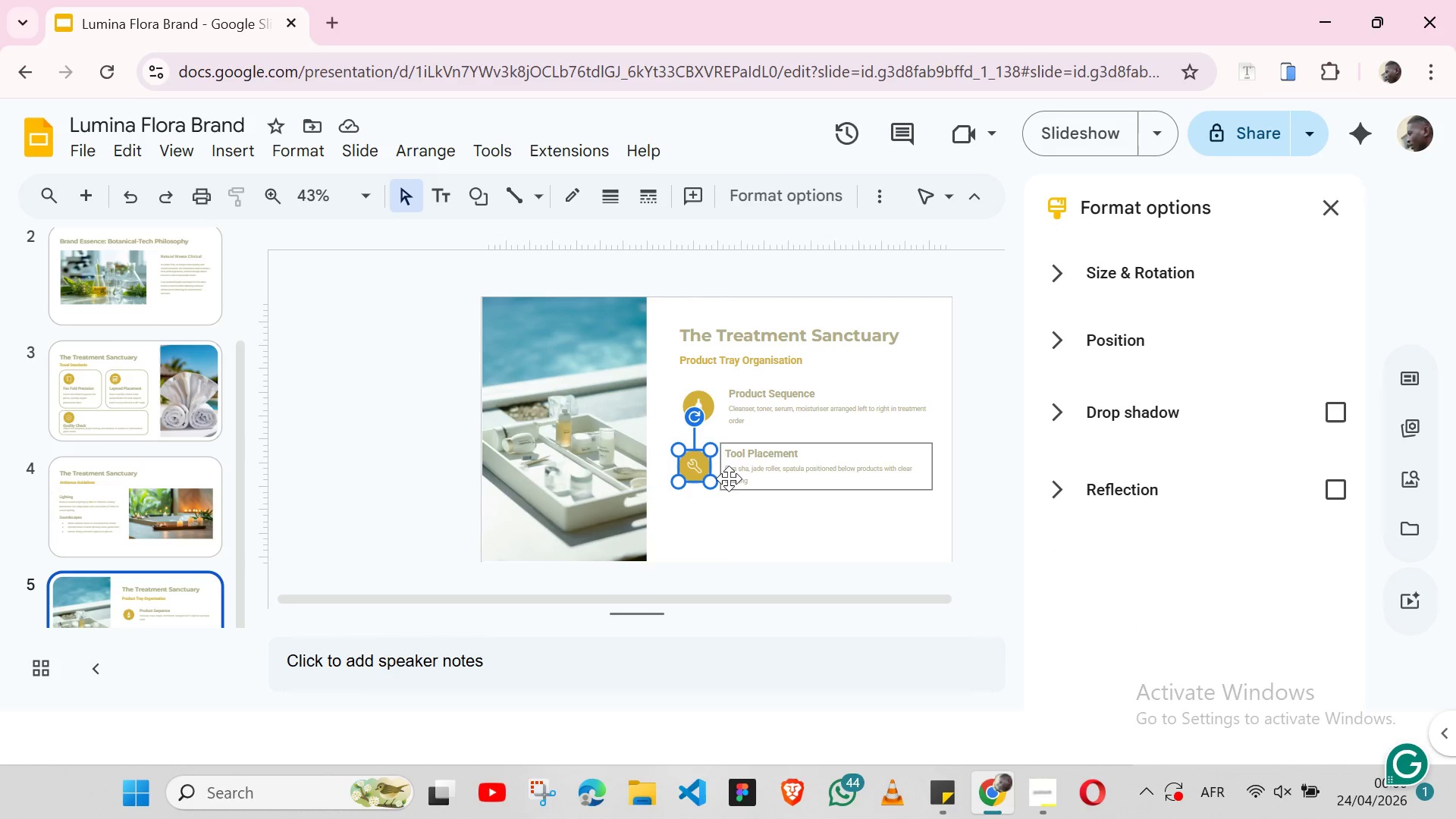 
hold_key(key=ShiftLeft, duration=1.08)
left_click([730, 479])
 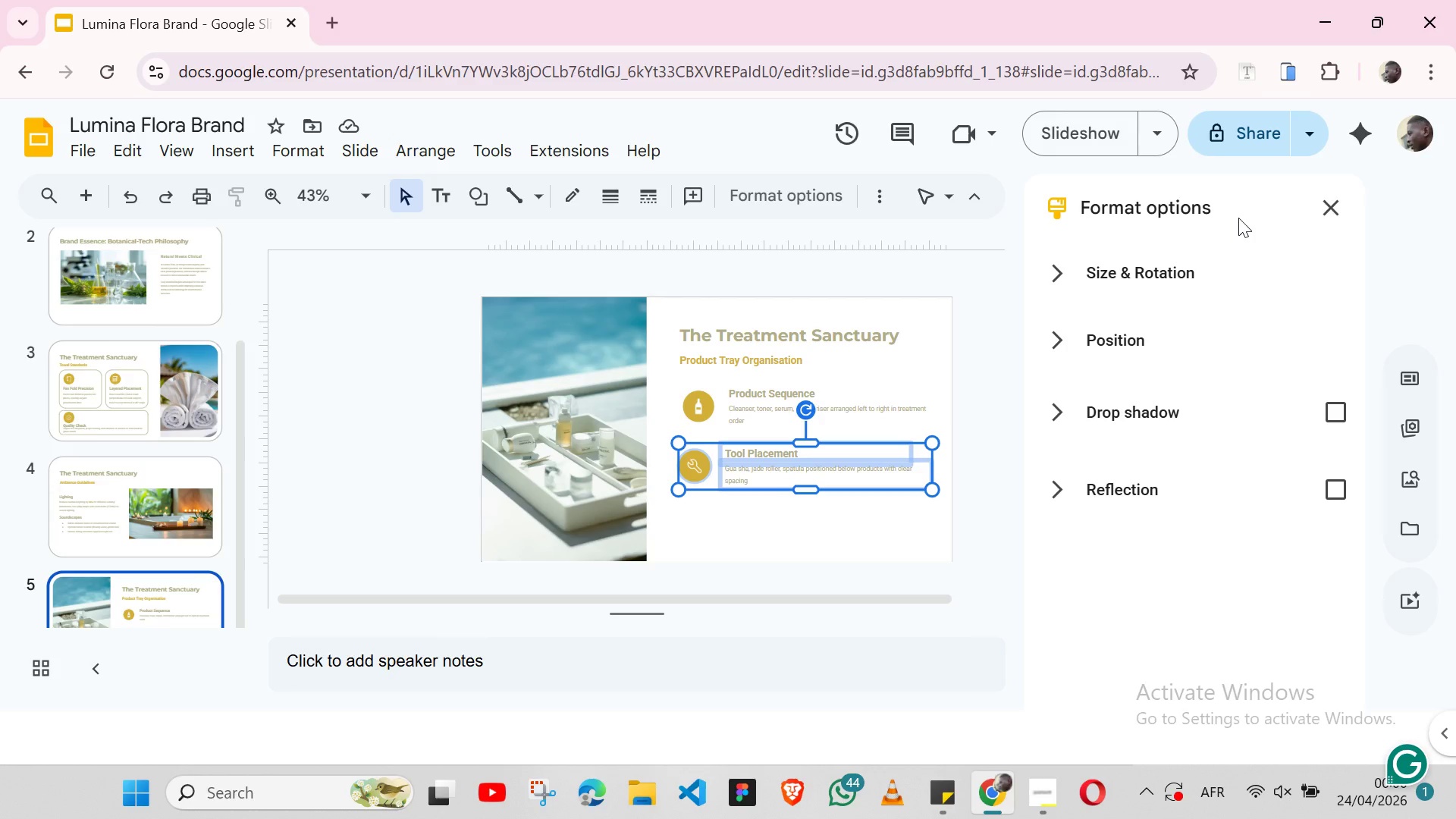 
left_click([1323, 214])
 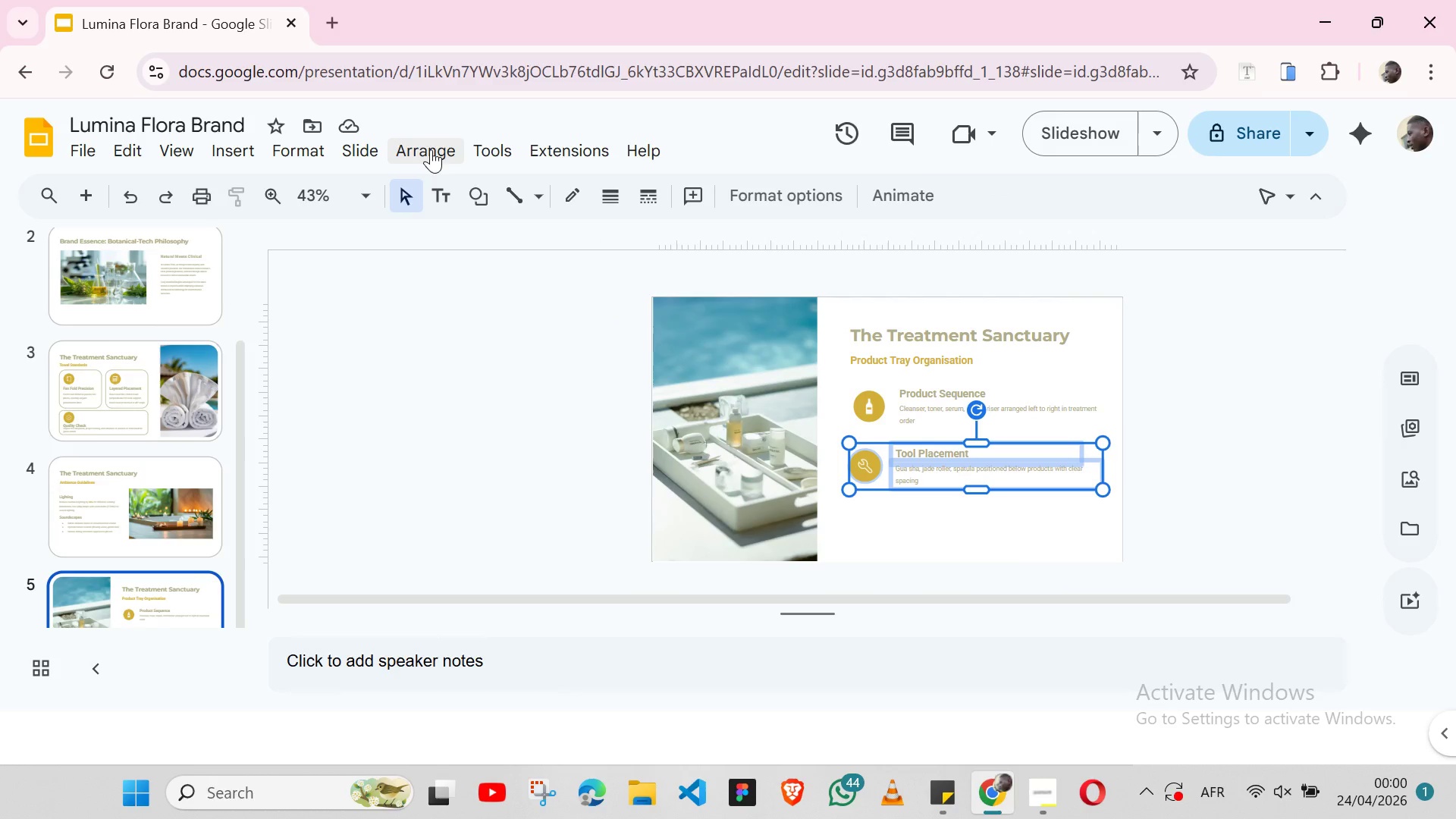 
left_click([431, 149])
 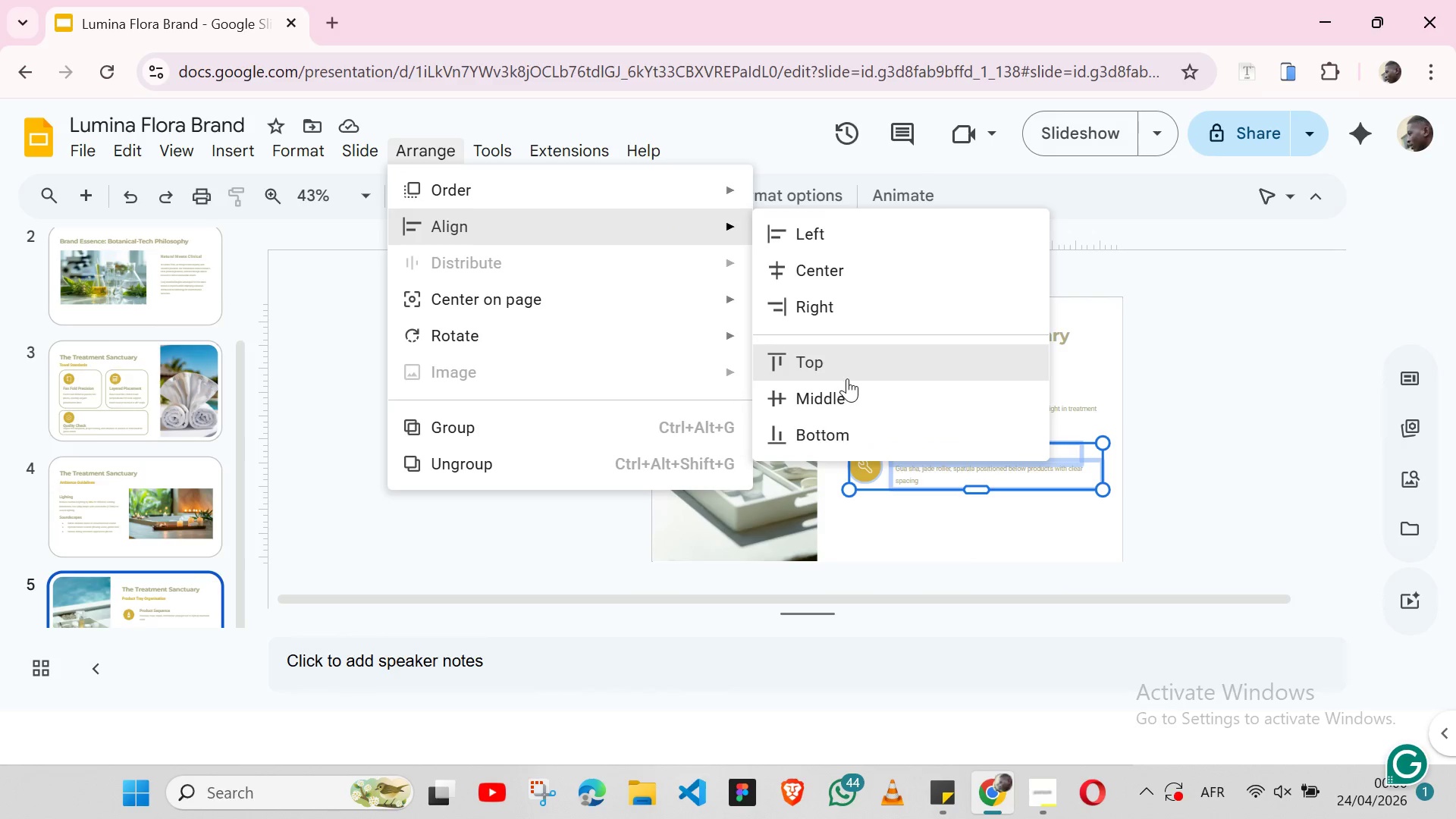 
left_click([839, 387])
 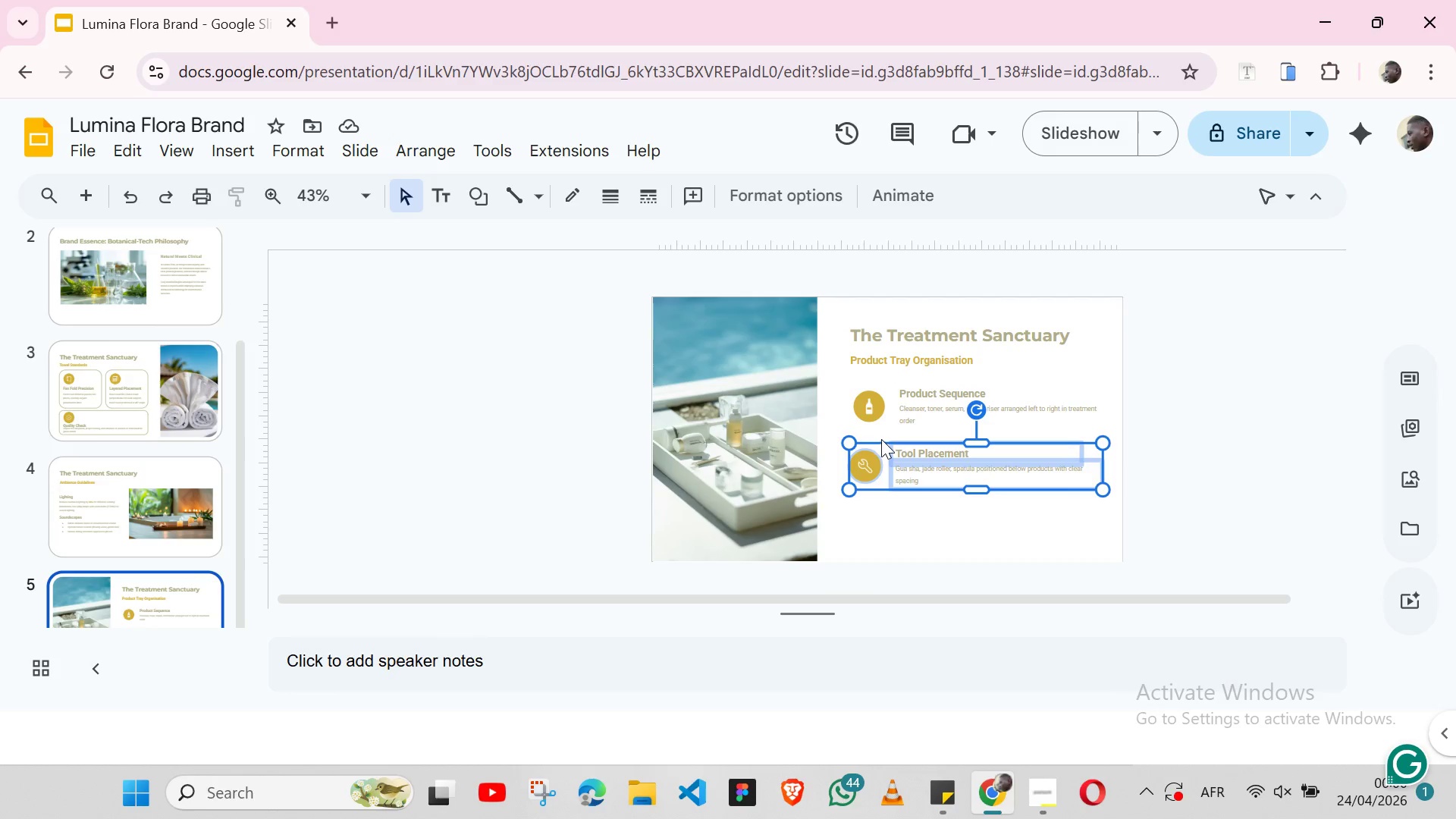 
wait(7.7)
 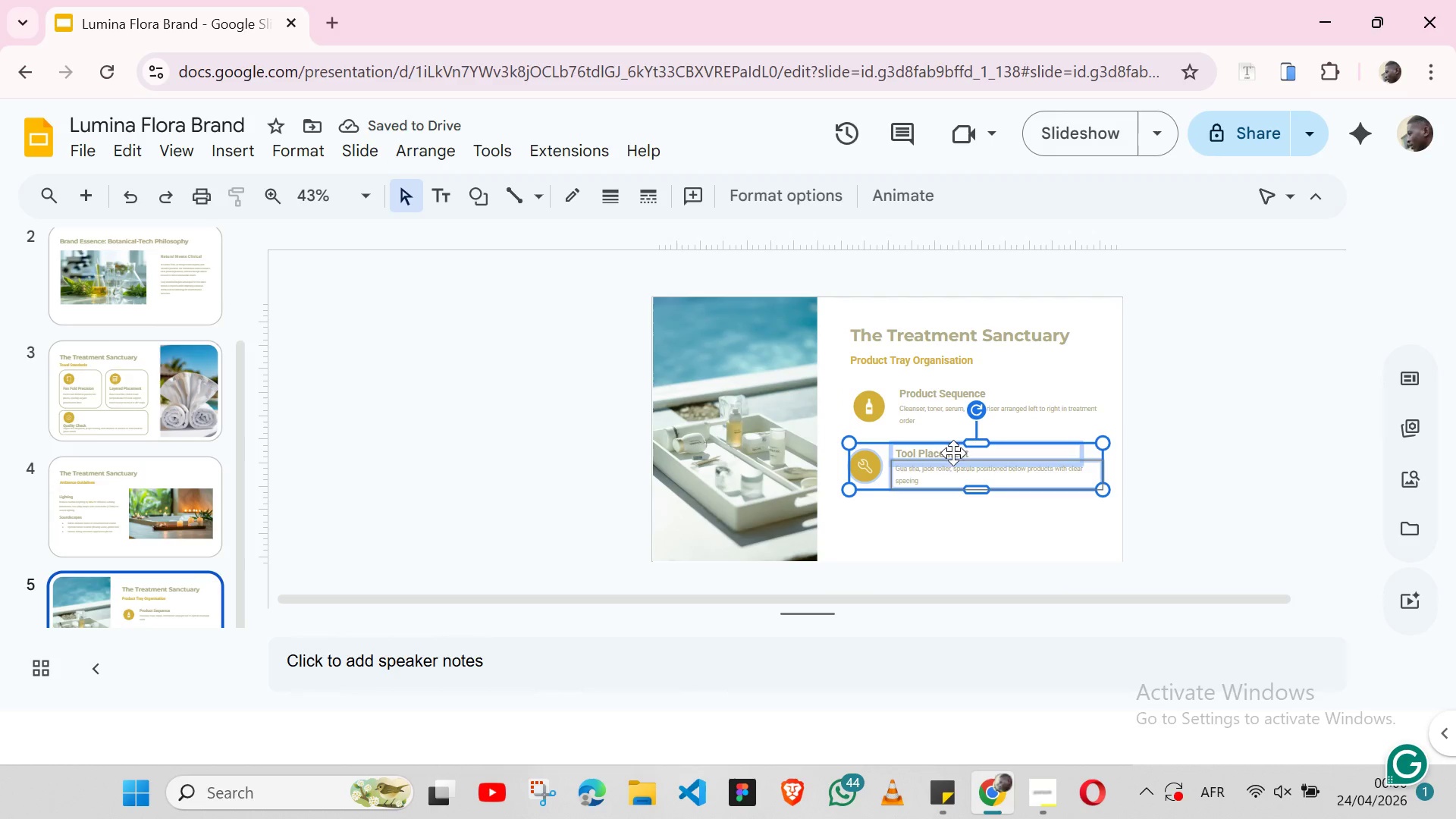 
right_click([881, 436])
 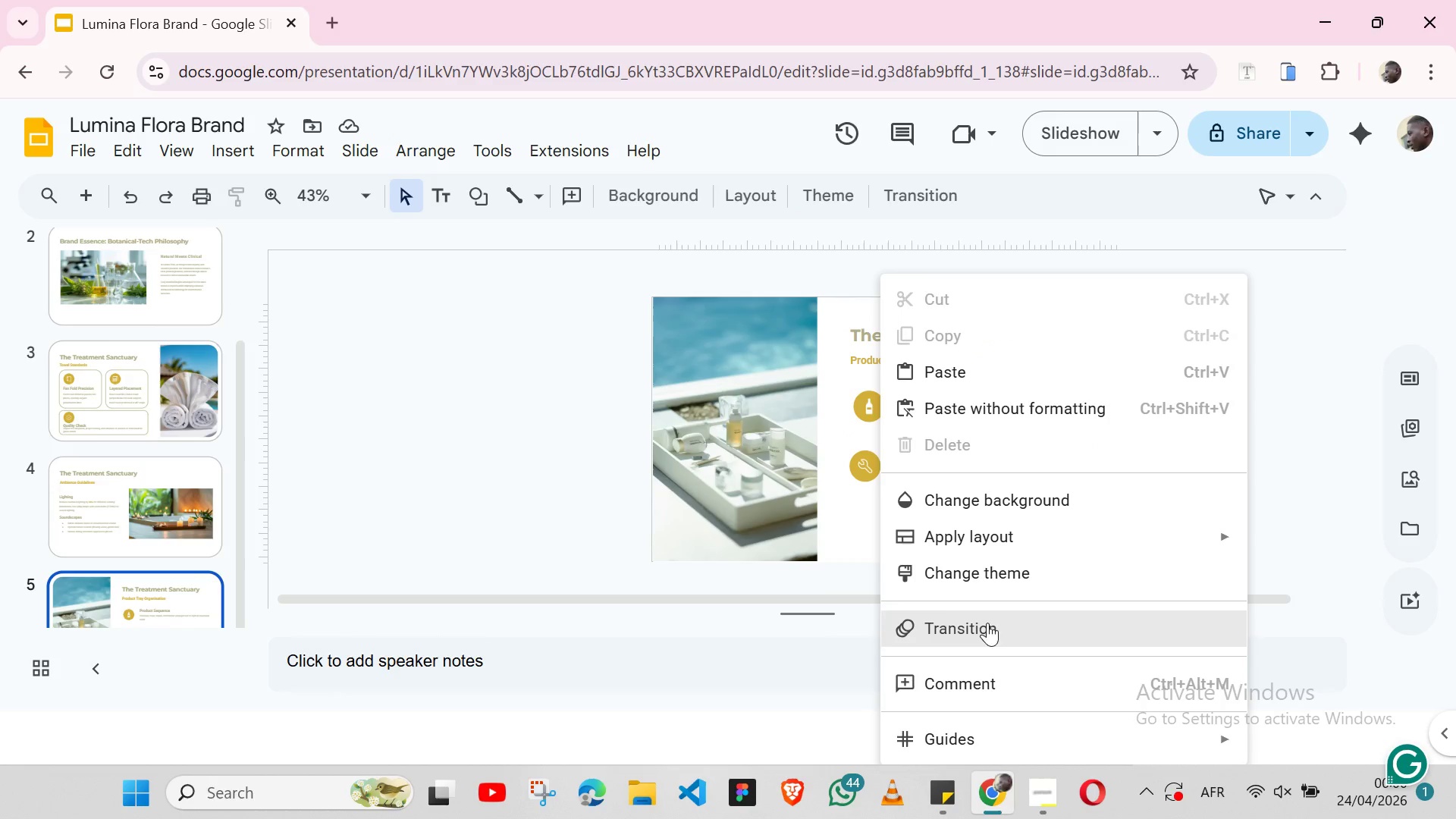 
left_click([871, 563])
 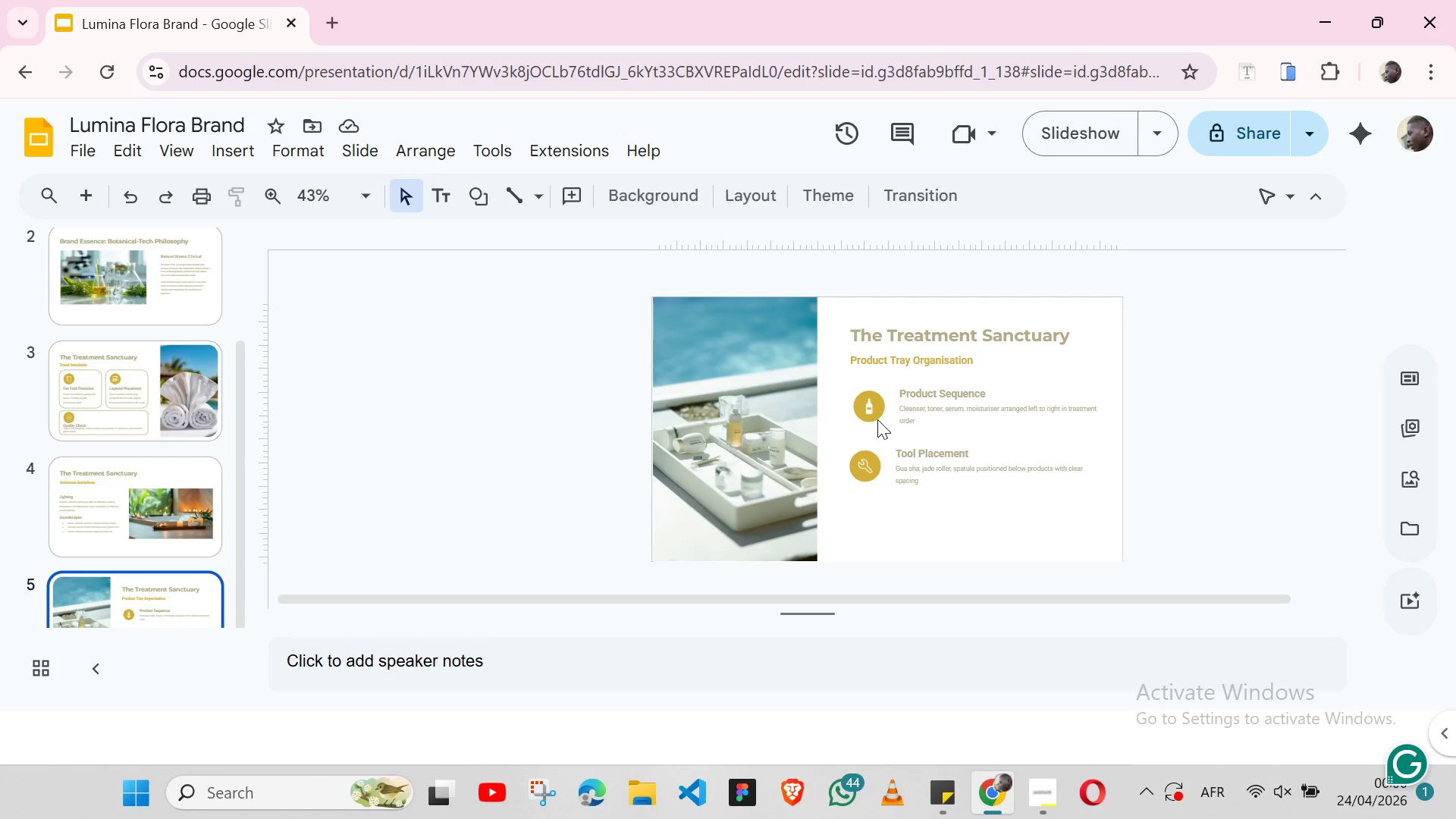 
wait(8.72)
 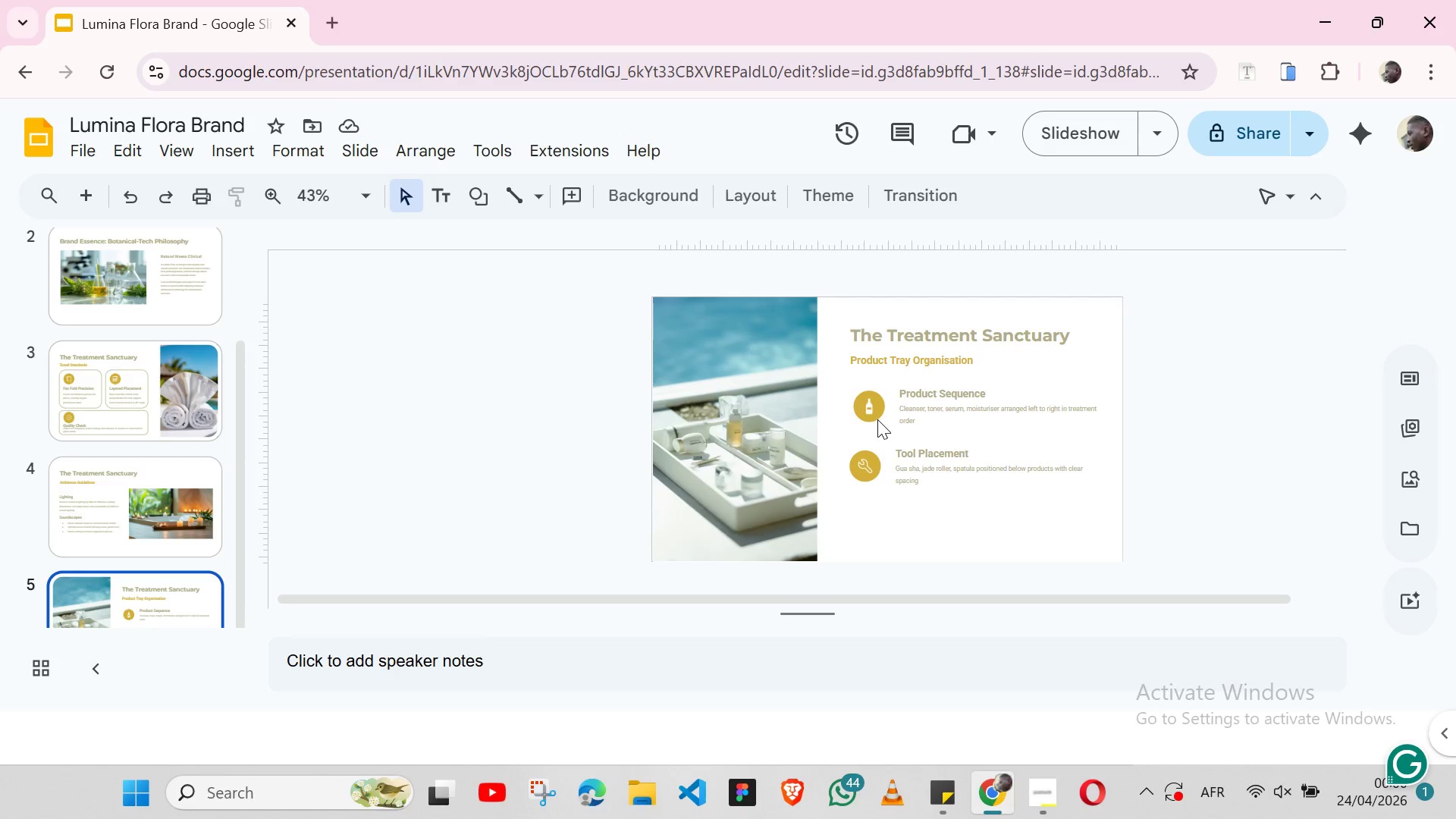 
left_click([869, 451])
 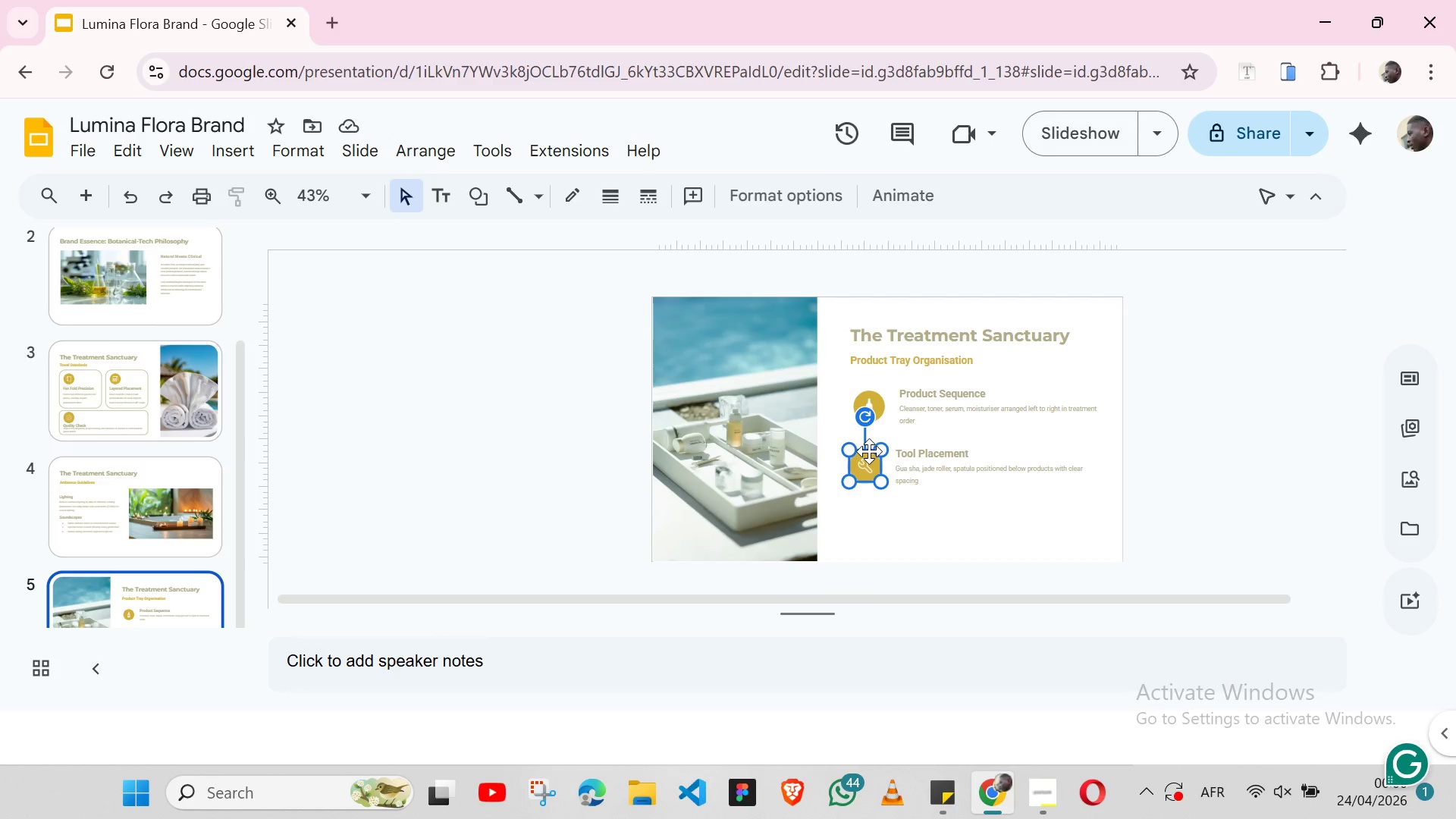 
hold_key(key=ShiftLeft, duration=1.53)
left_click([944, 446])
 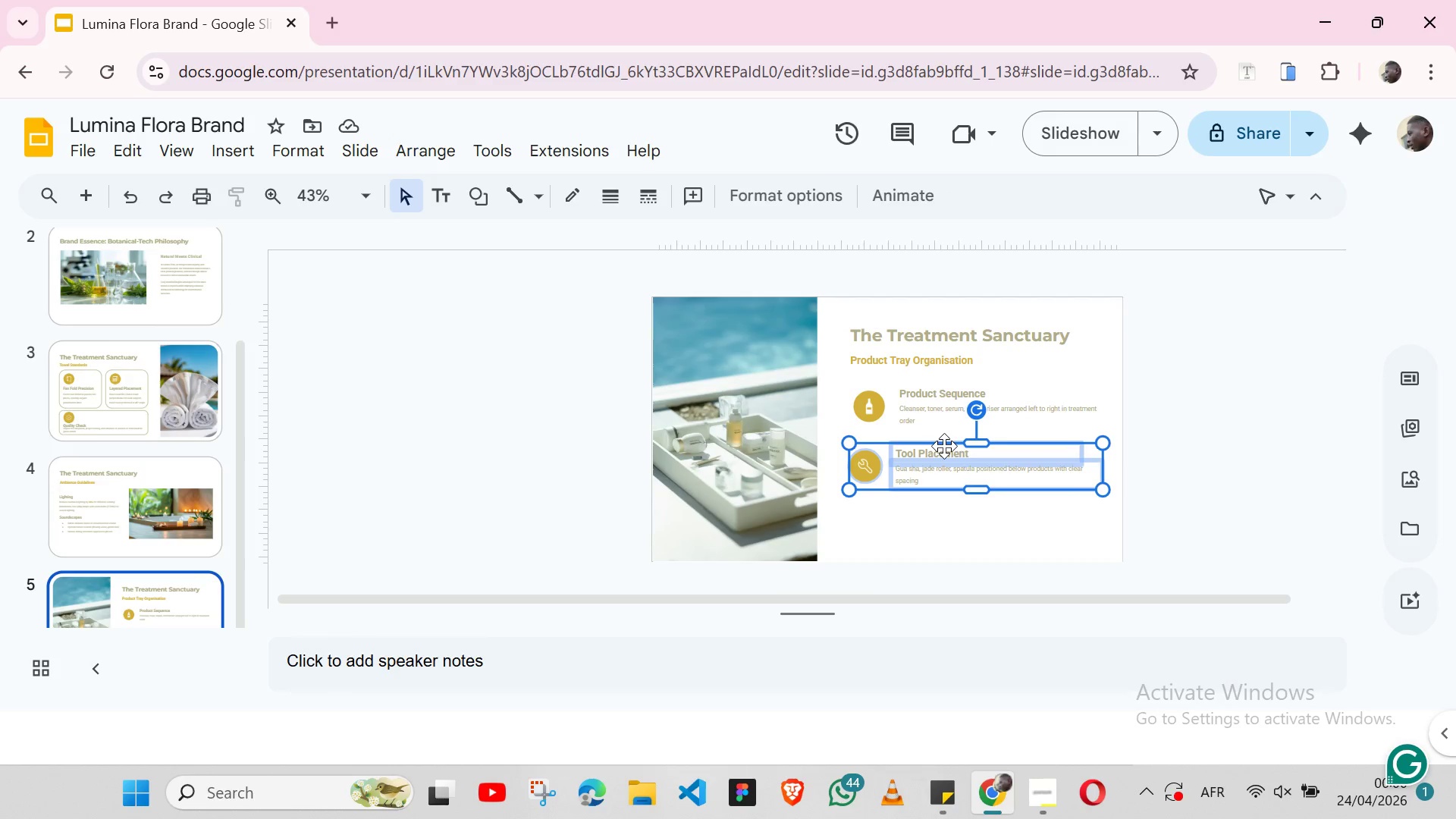 
key(Shift+ShiftLeft)
 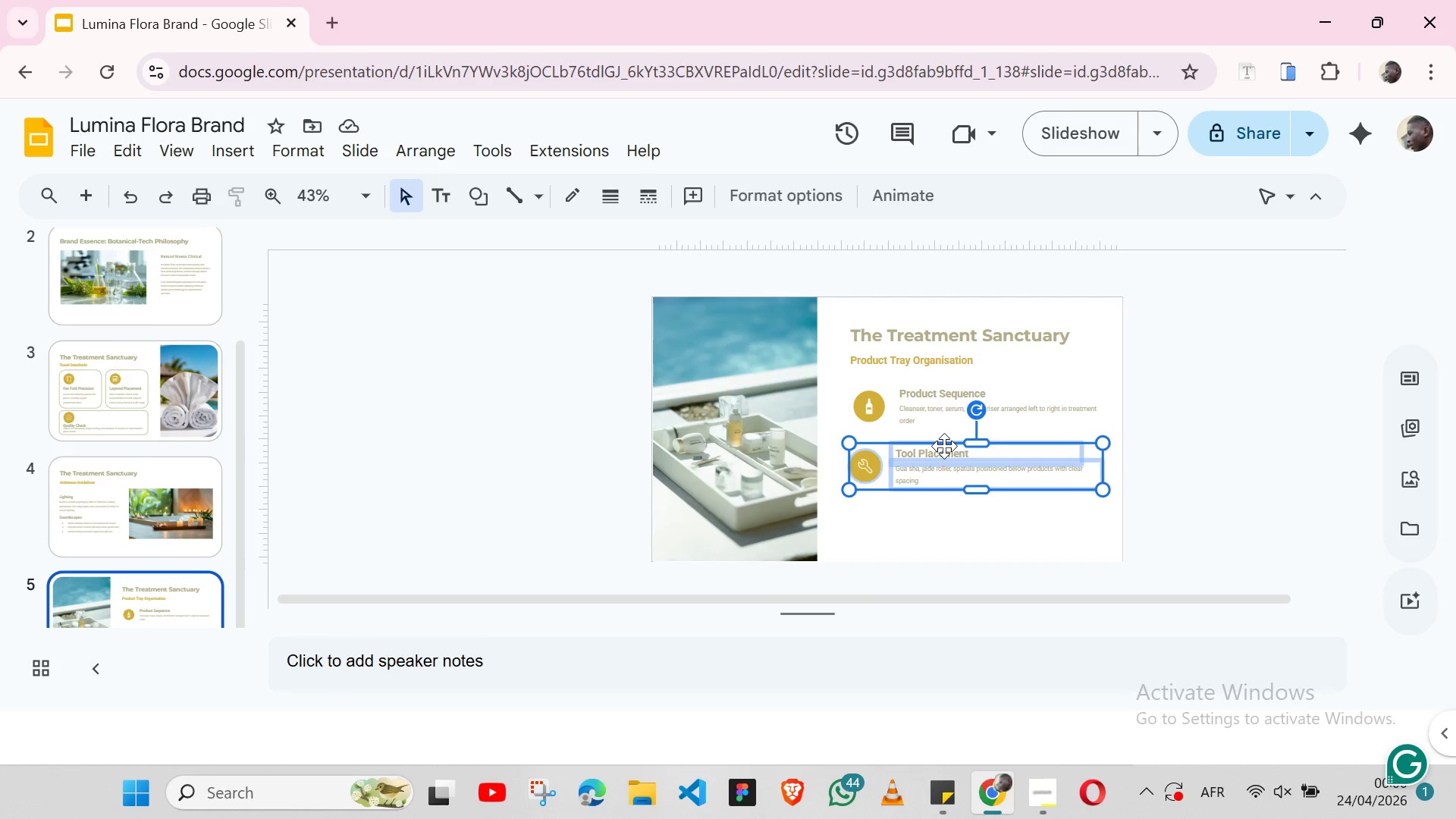 
key(Shift+ShiftLeft)
 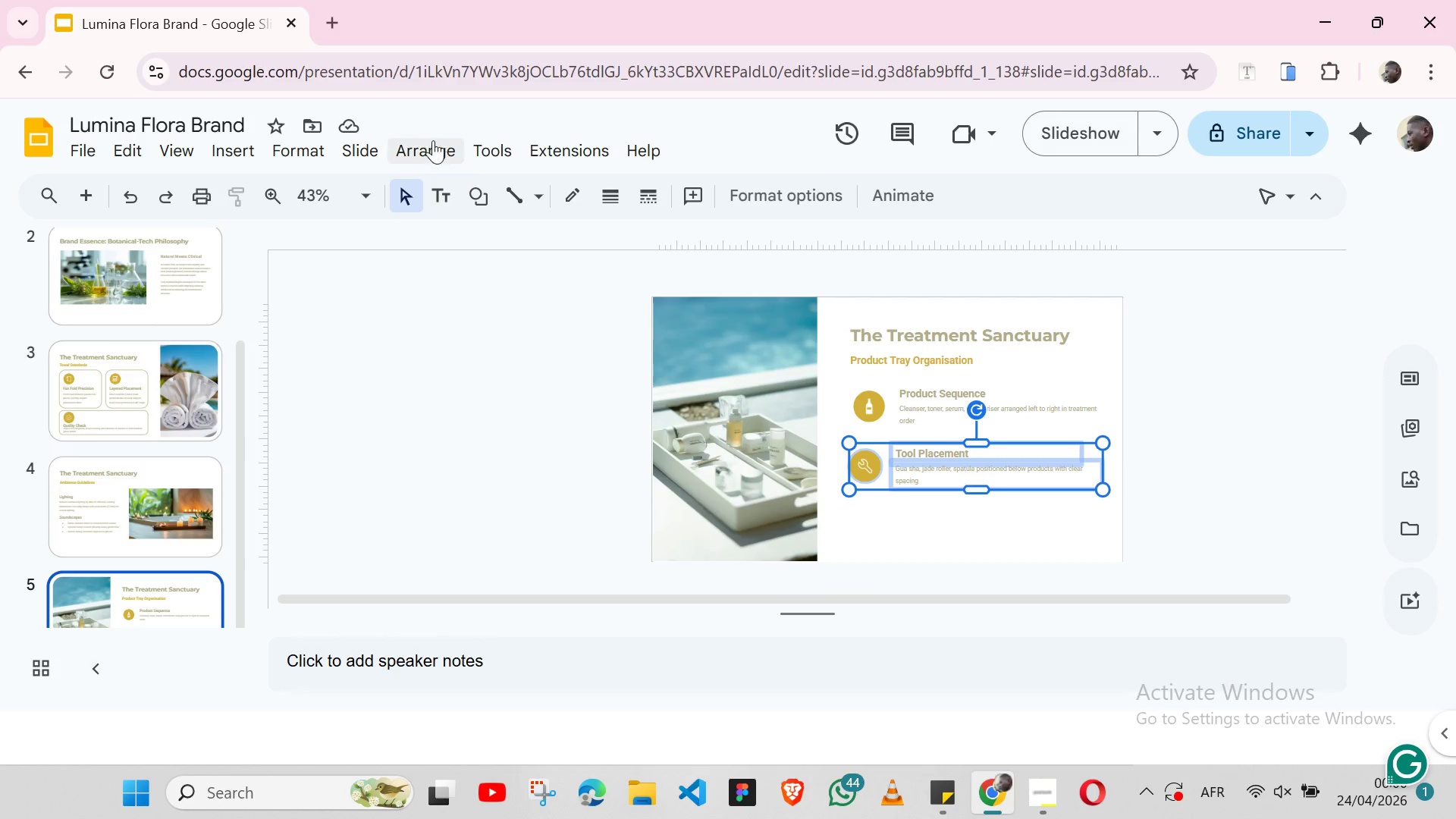 
left_click([433, 140])
 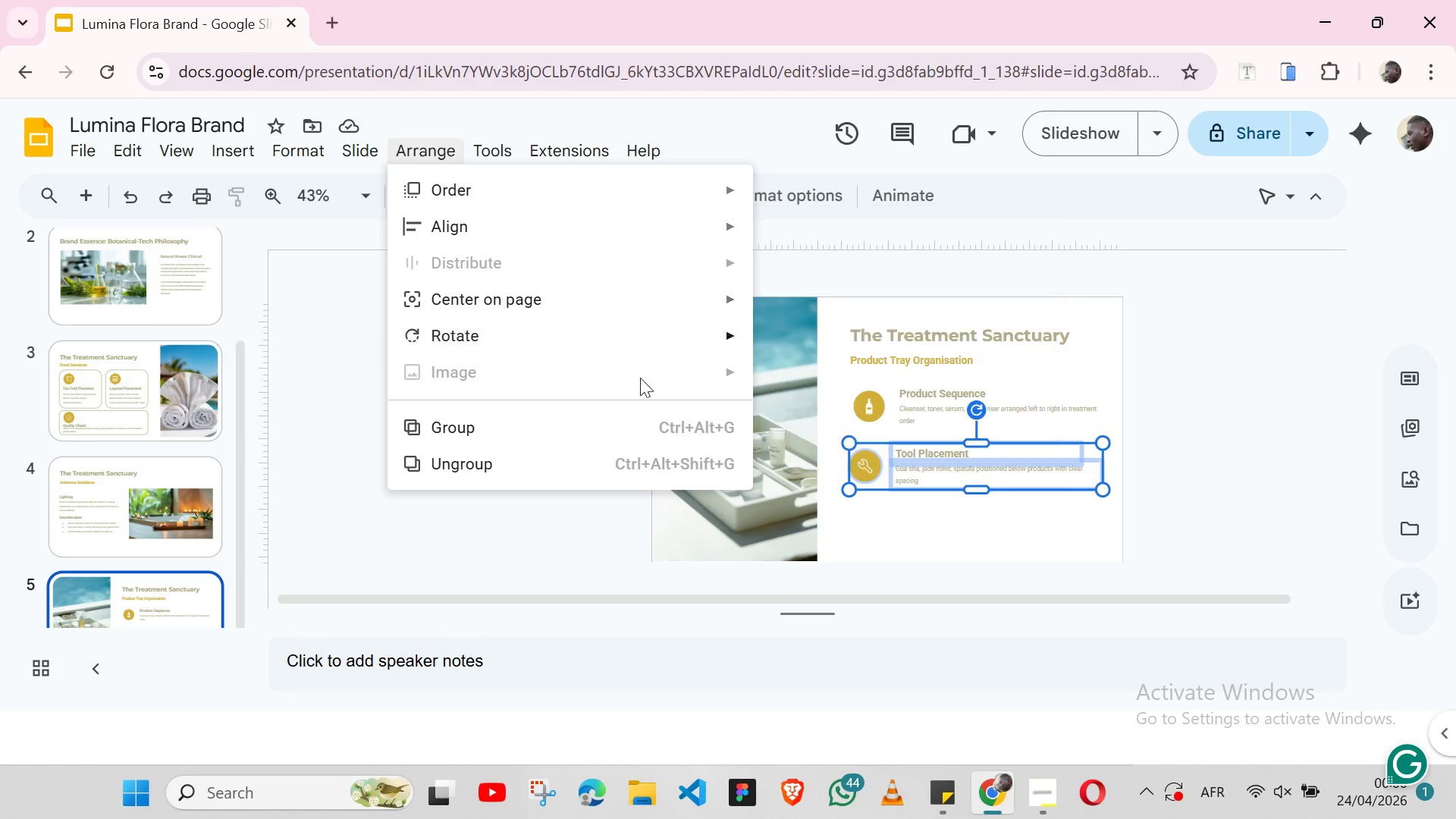 
left_click([617, 423])
 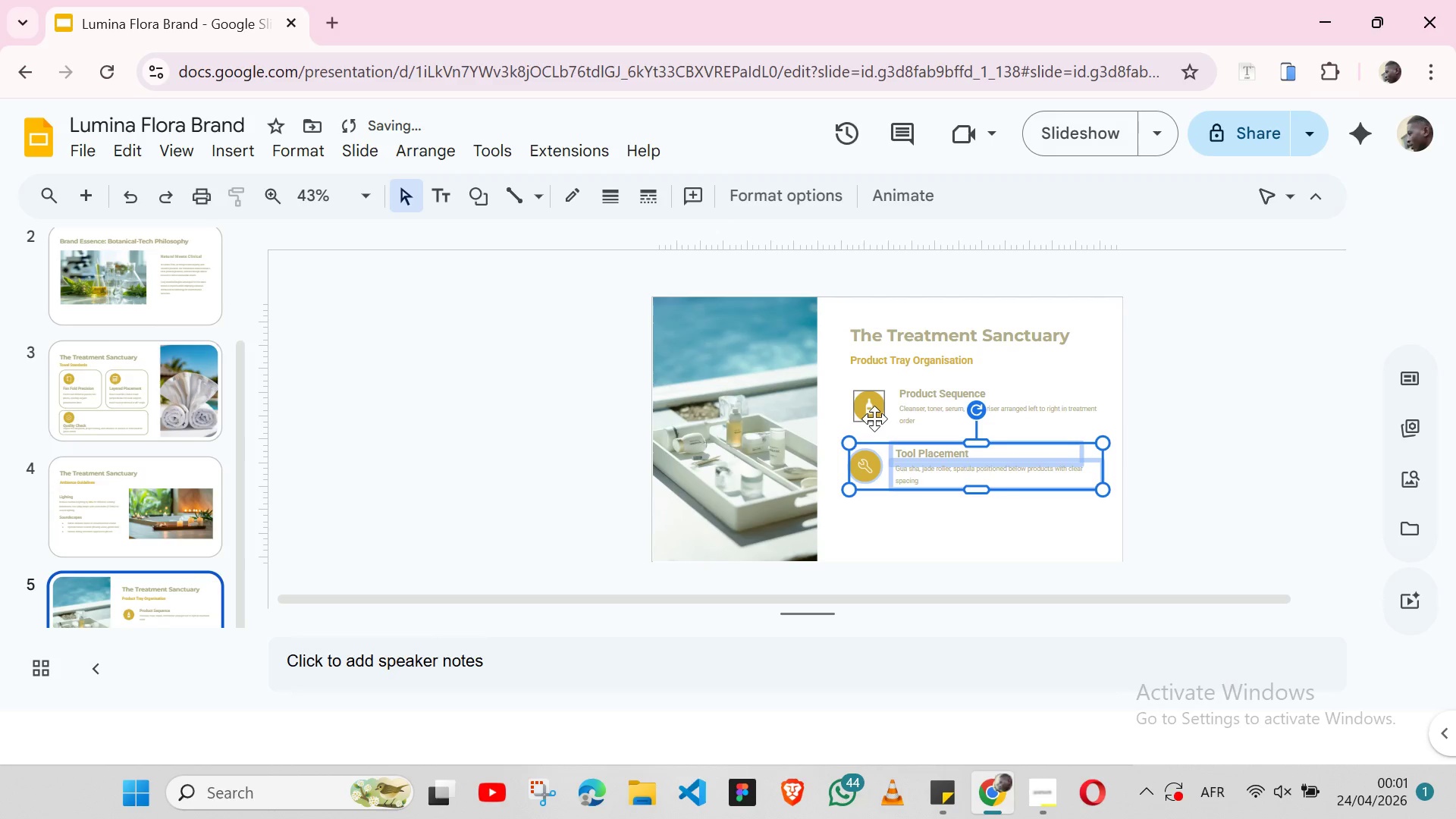 
left_click([874, 418])
 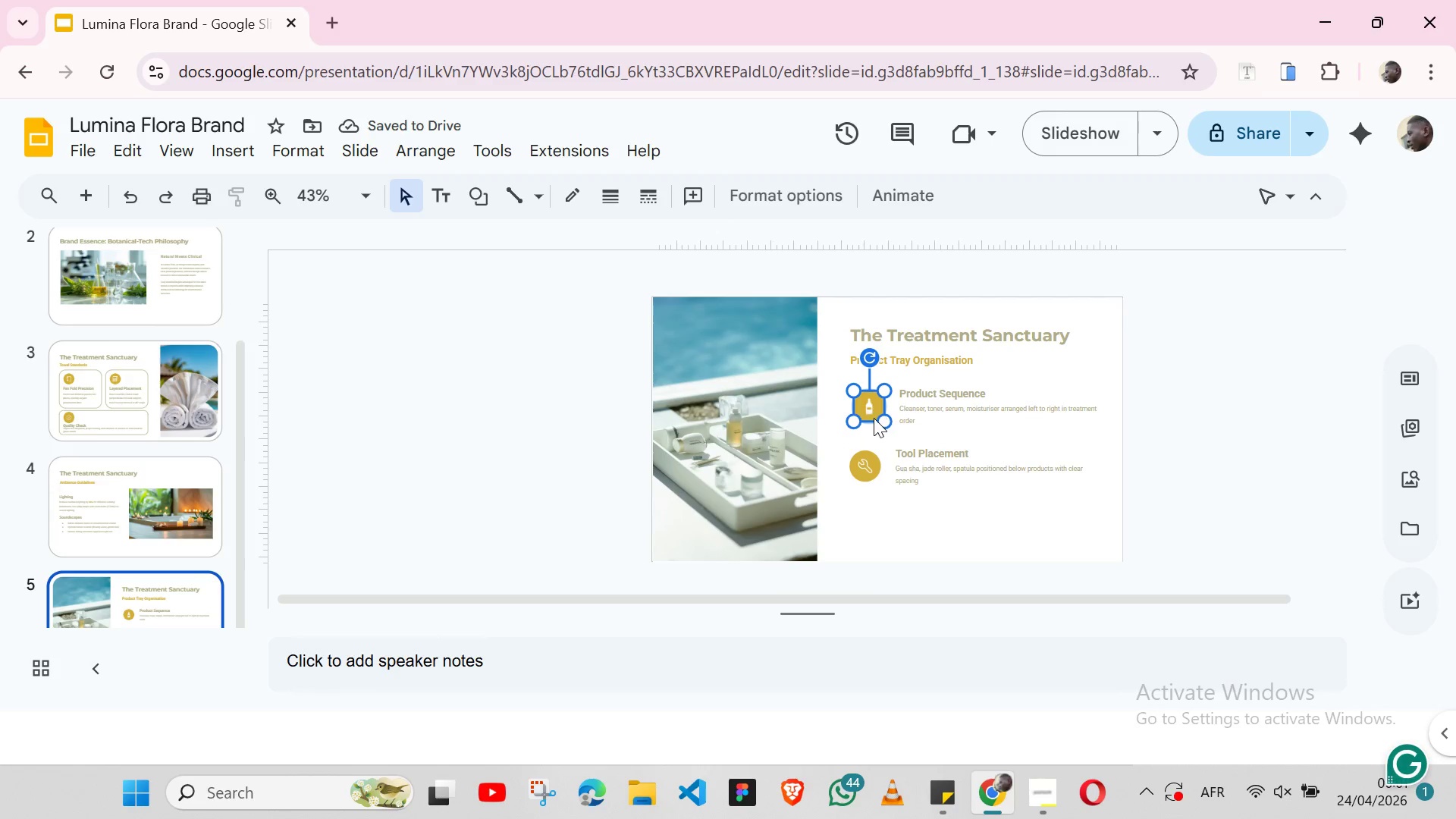 
hold_key(key=ShiftLeft, duration=1.51)
 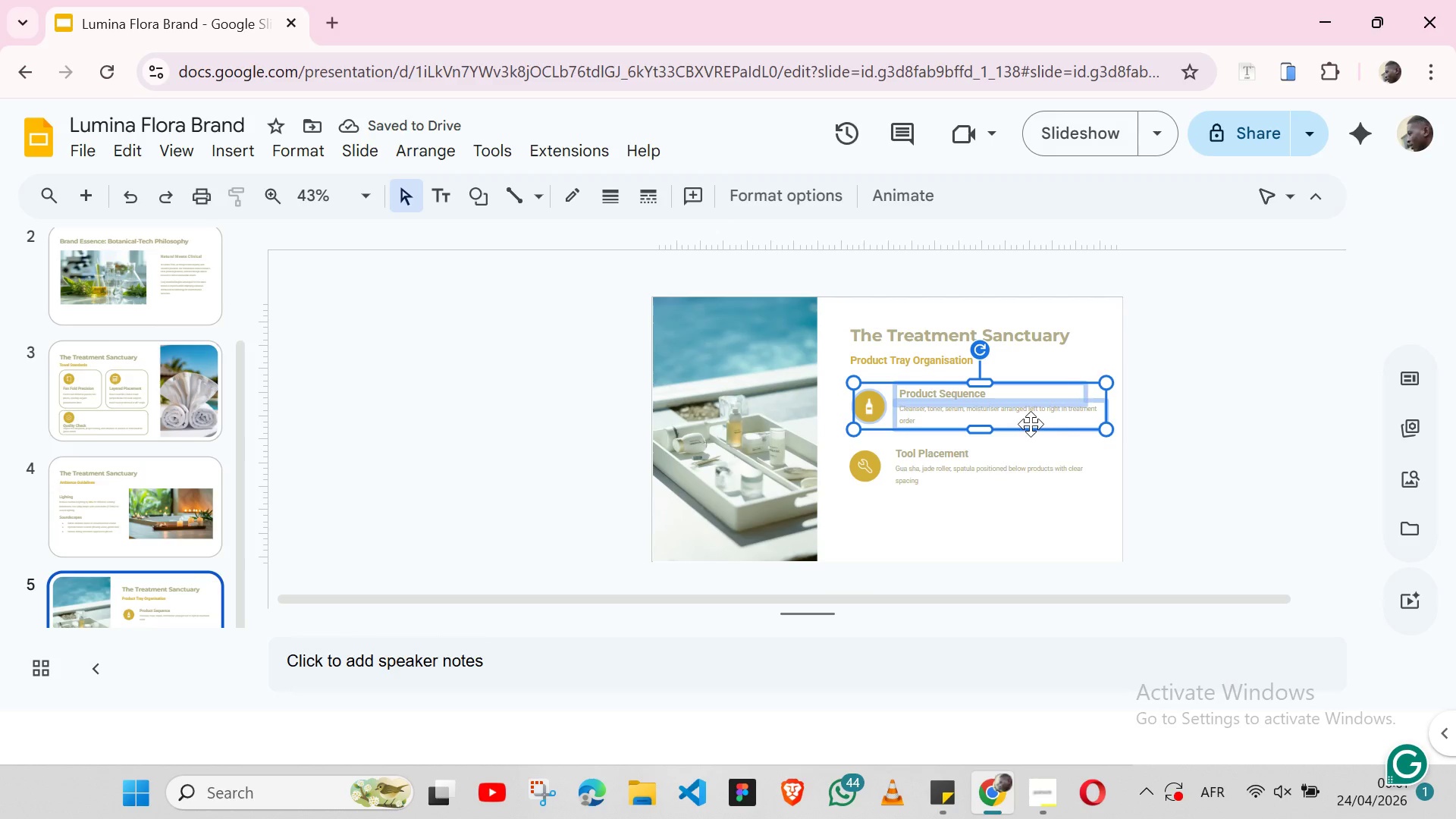 
hold_key(key=ShiftLeft, duration=0.5)
left_click([1031, 424])
 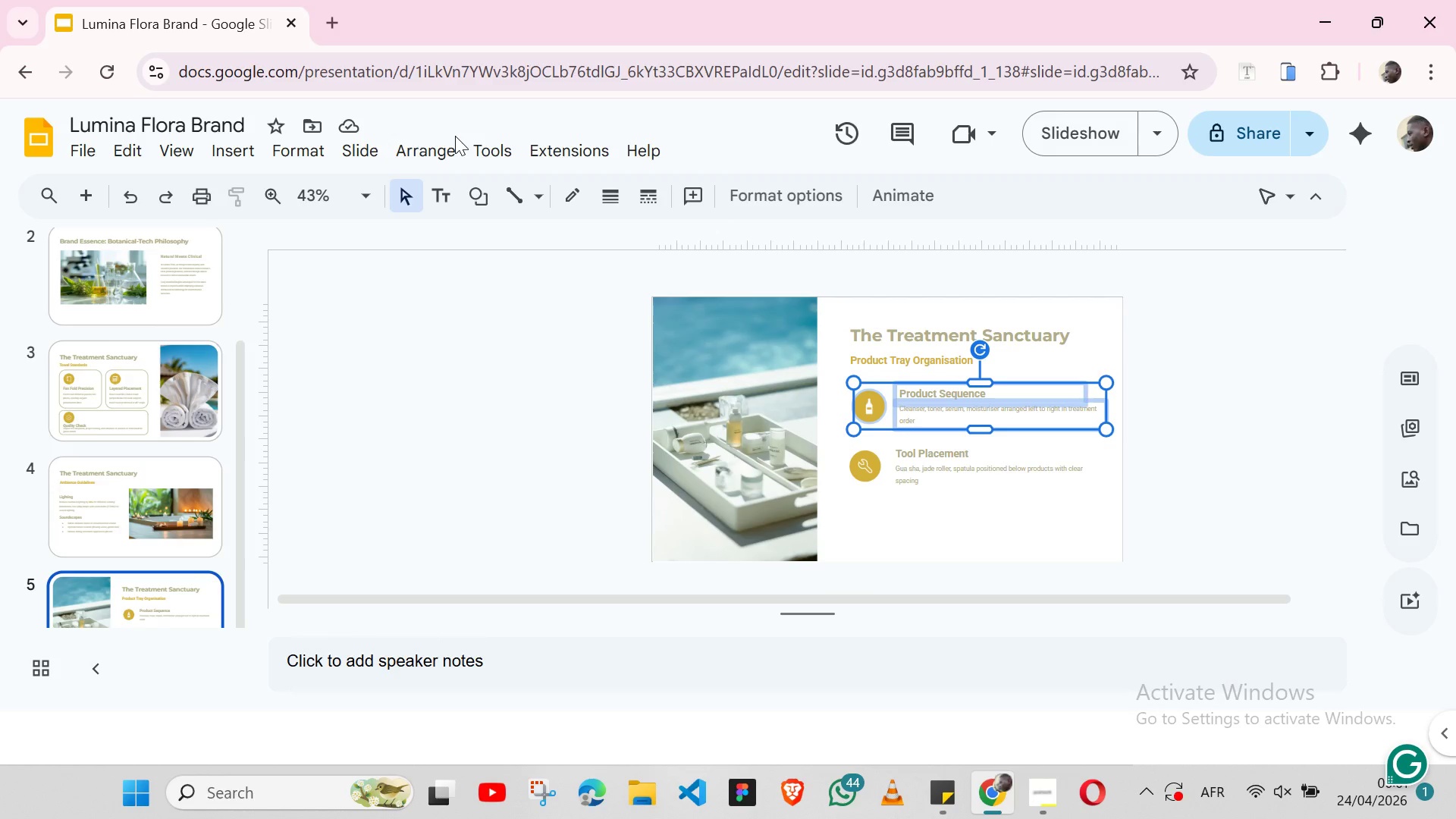 
left_click([438, 146])
 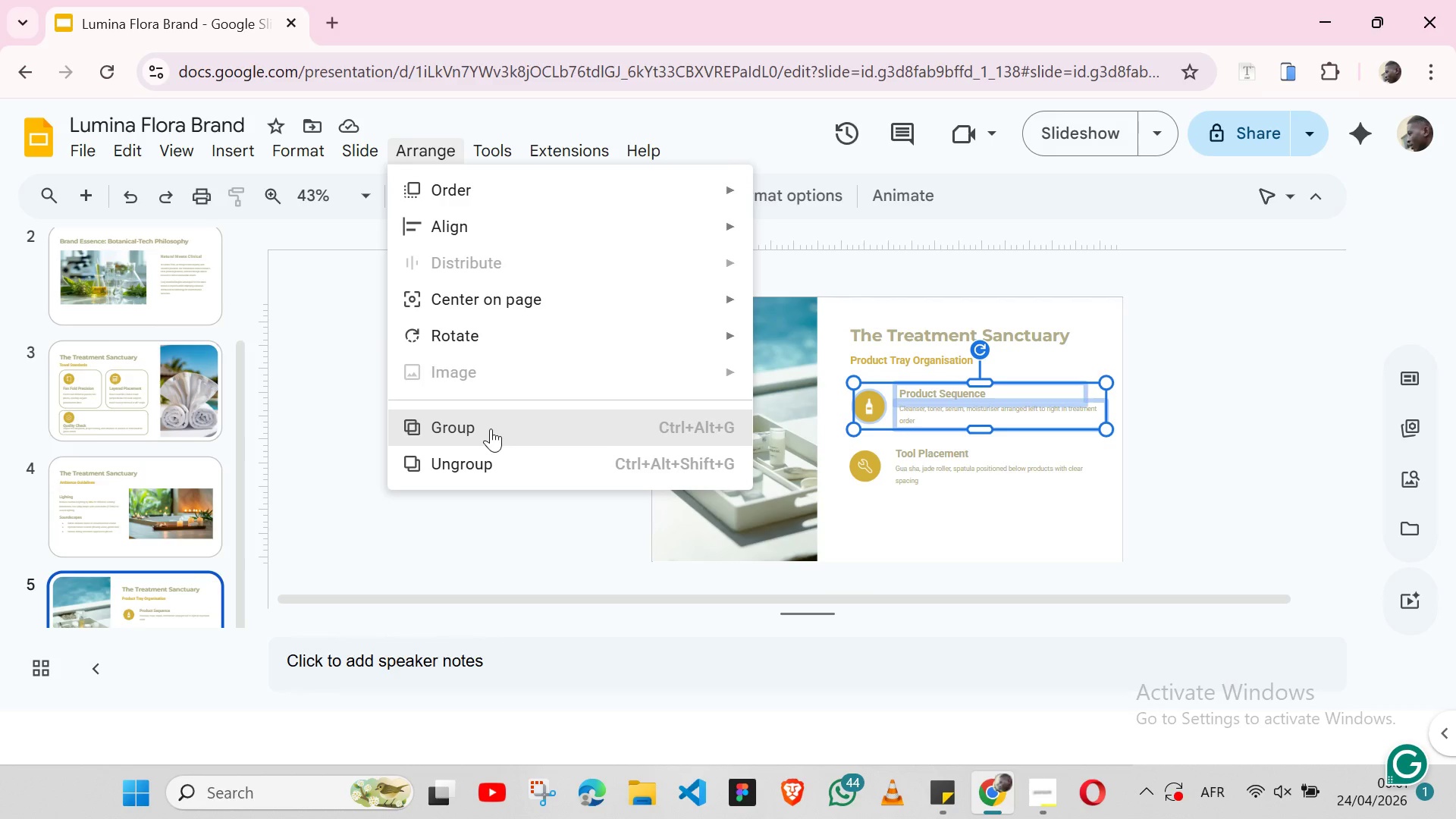 
left_click([491, 428])
 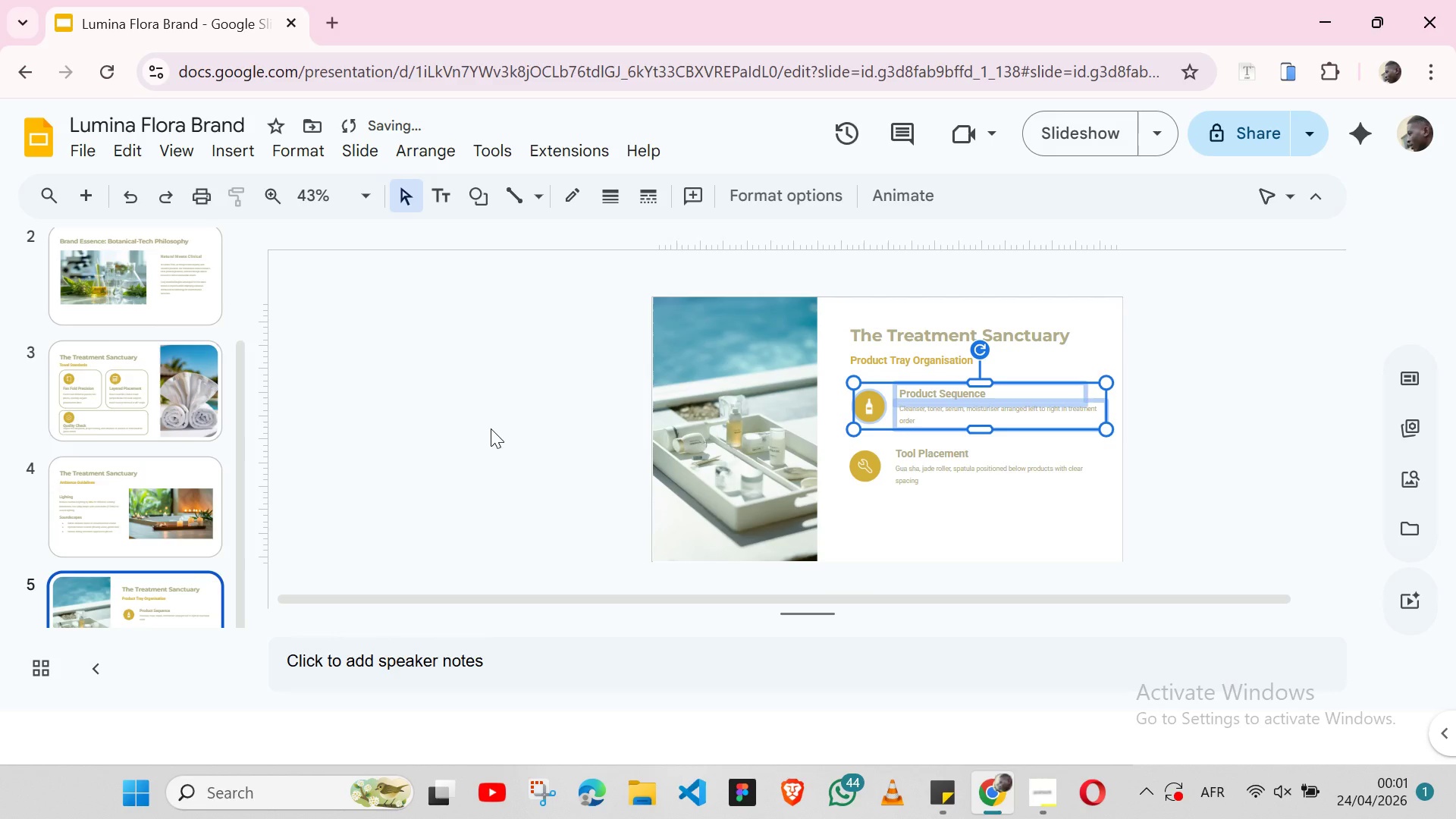 
hold_key(key=ShiftLeft, duration=1.52)
 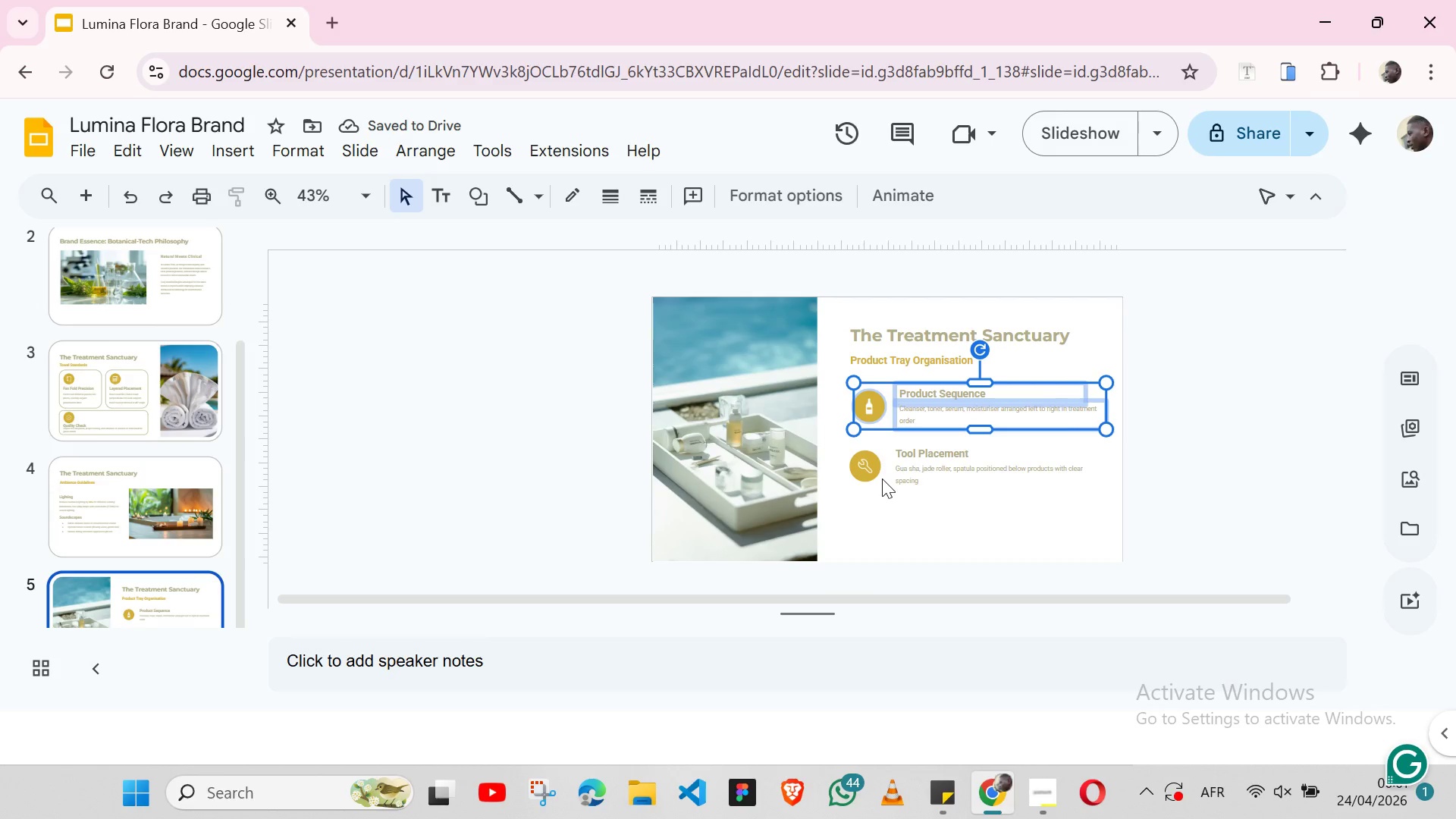 
hold_key(key=ShiftLeft, duration=0.72)
 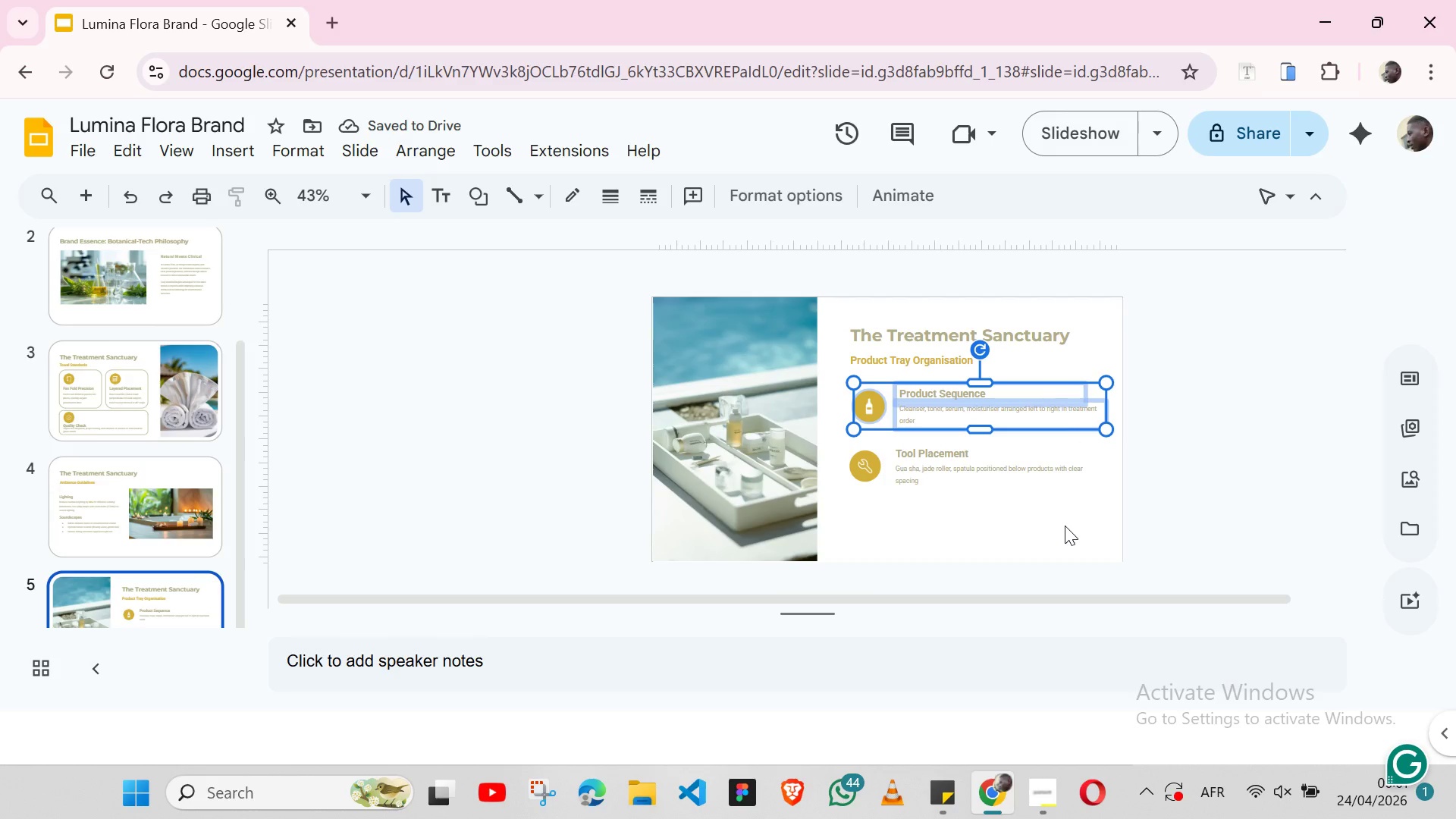 
left_click([1065, 526])
 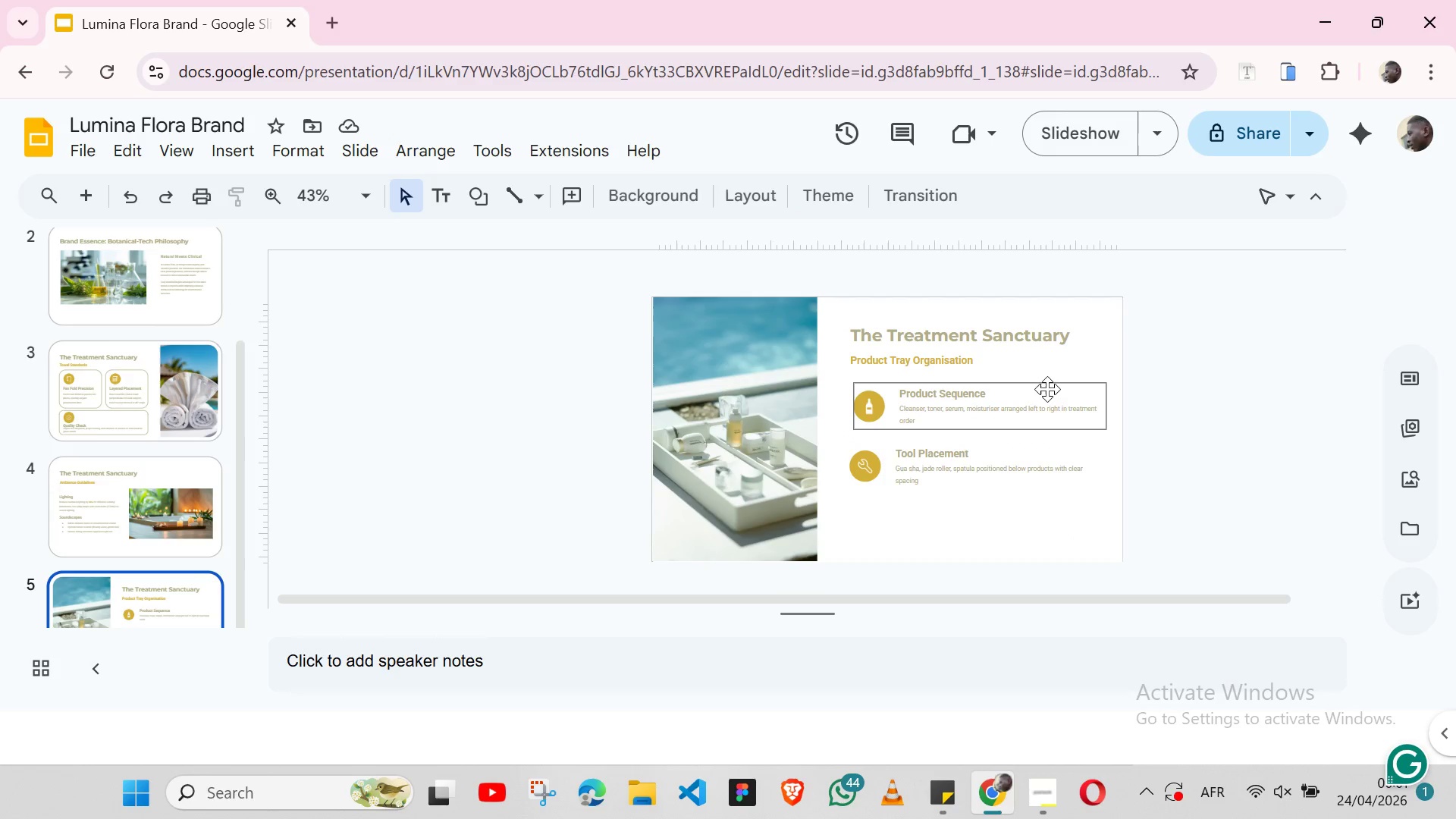 
left_click([1047, 389])
 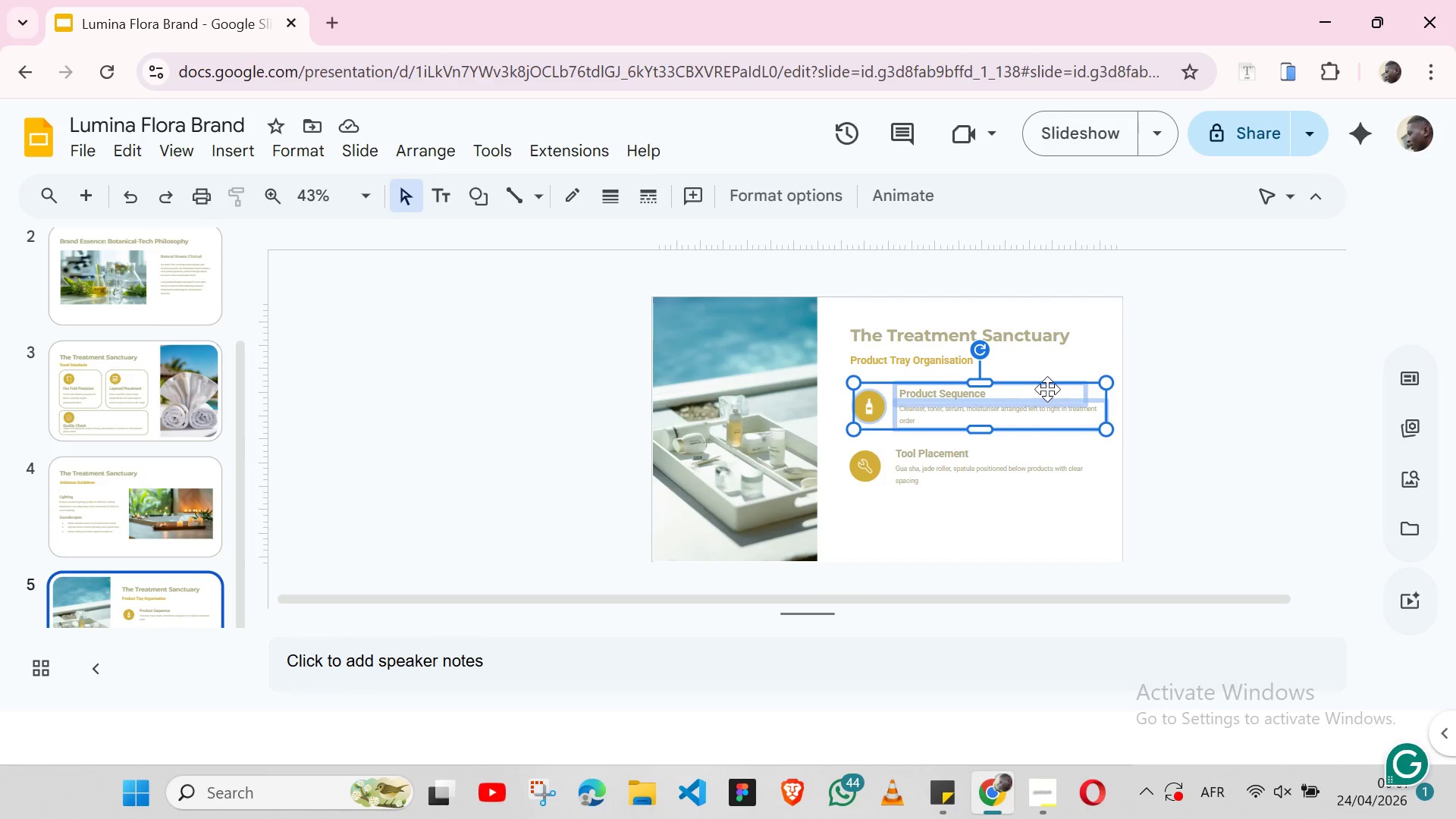 
hold_key(key=ShiftLeft, duration=1.52)
 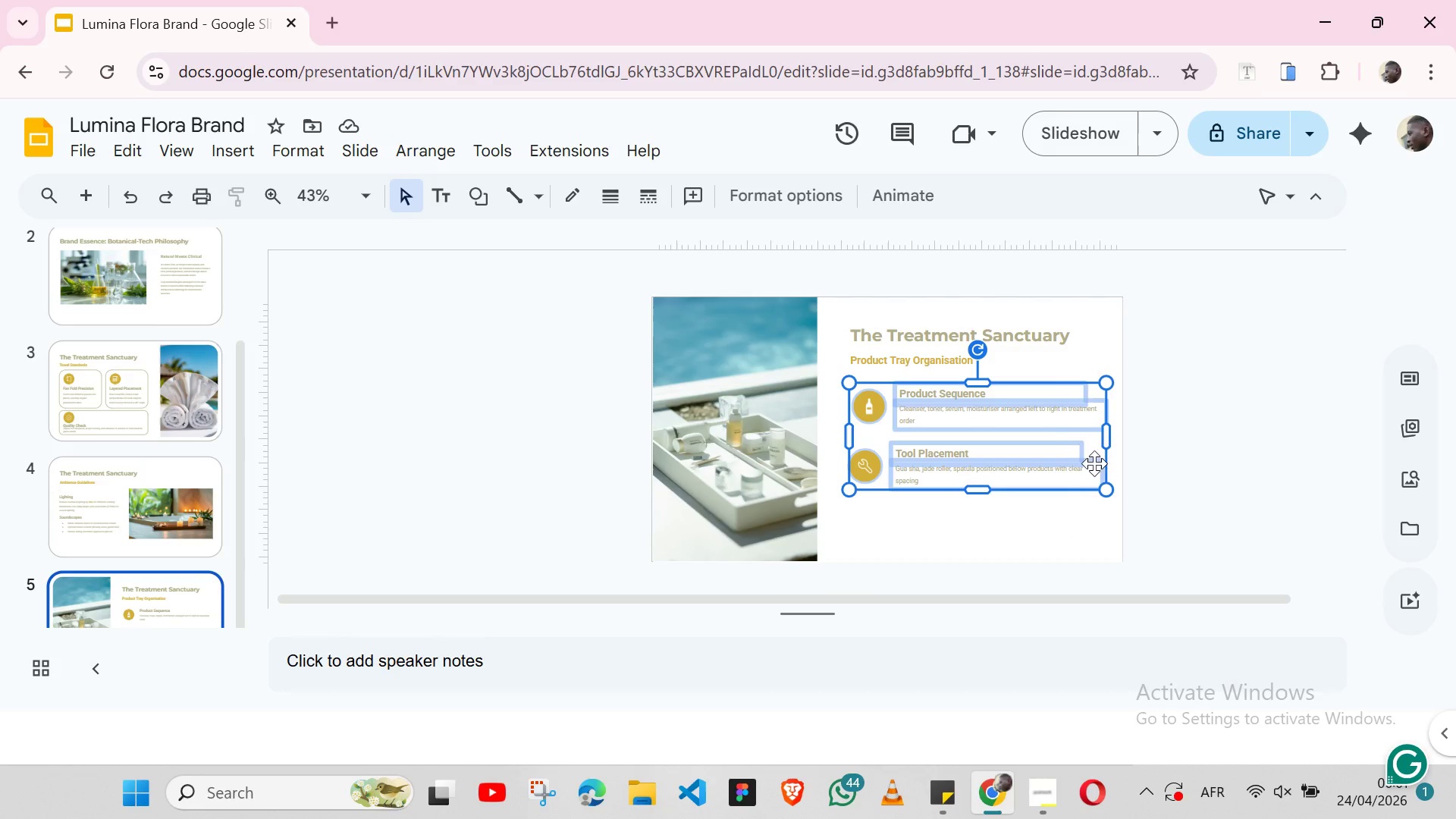 
hold_key(key=ShiftLeft, duration=0.42)
left_click([1094, 463])
 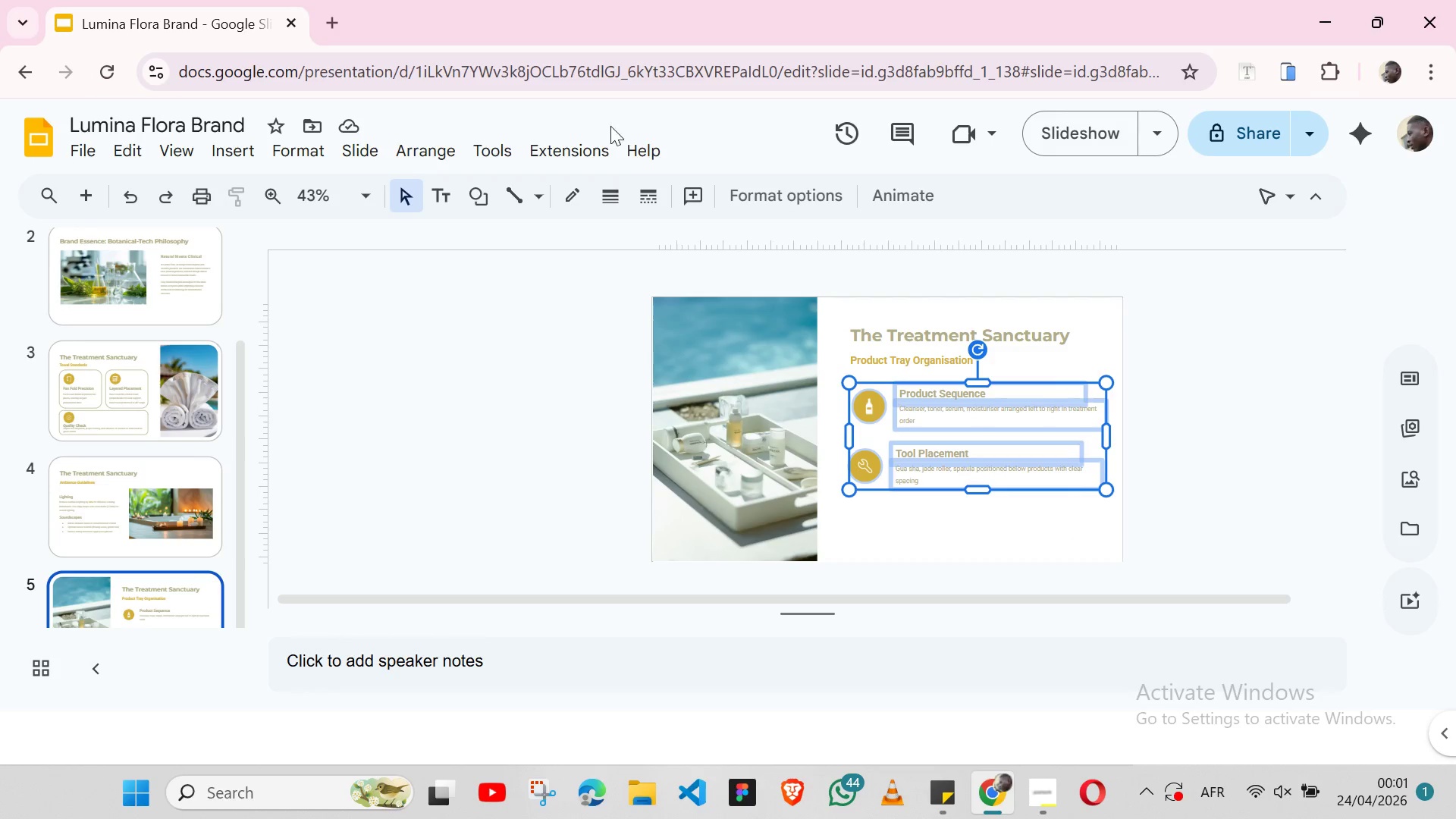 
left_click([443, 152])
 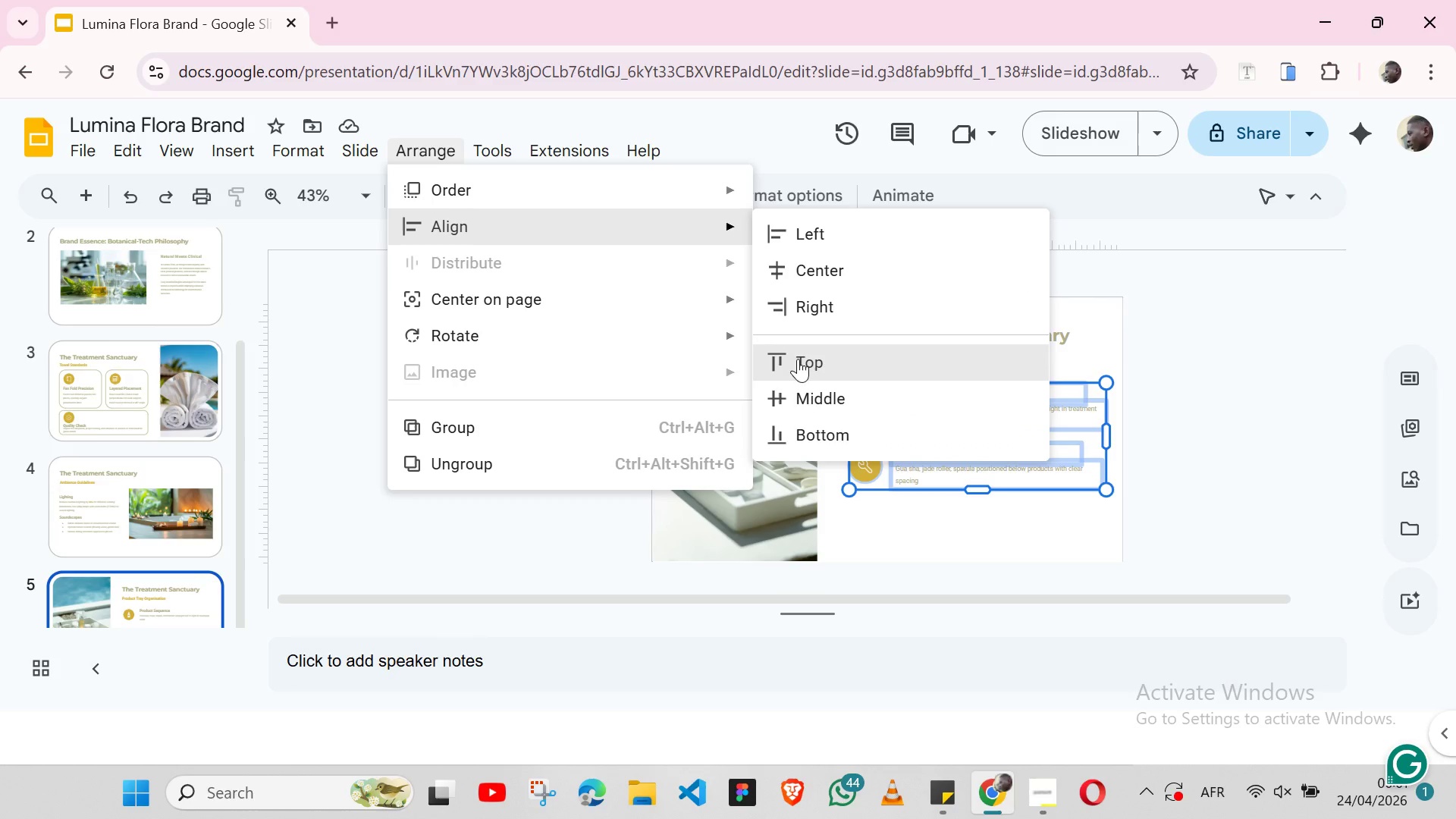 
left_click([810, 393])
 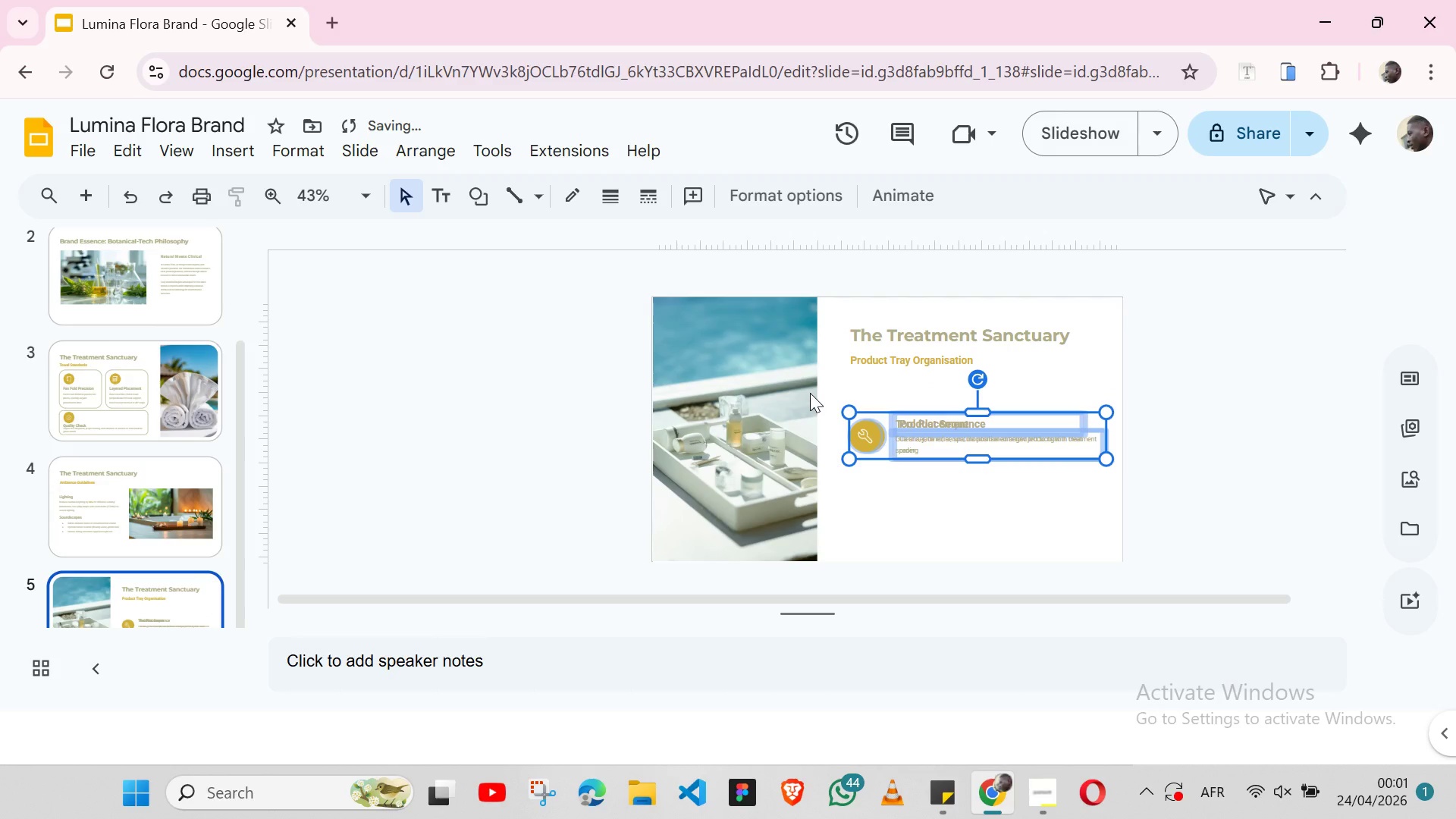 
key(Control+Z)
 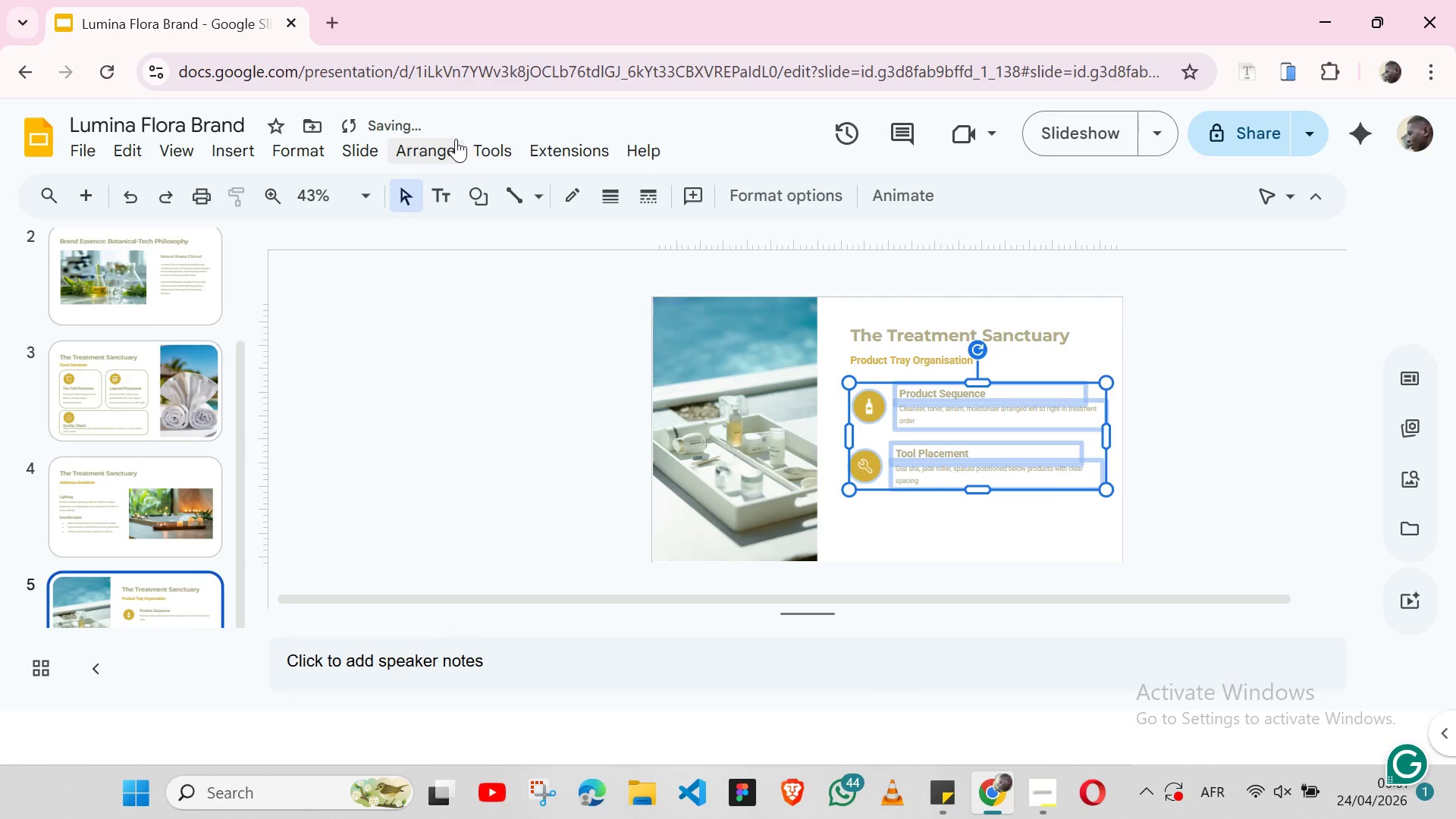 
left_click([436, 146])
 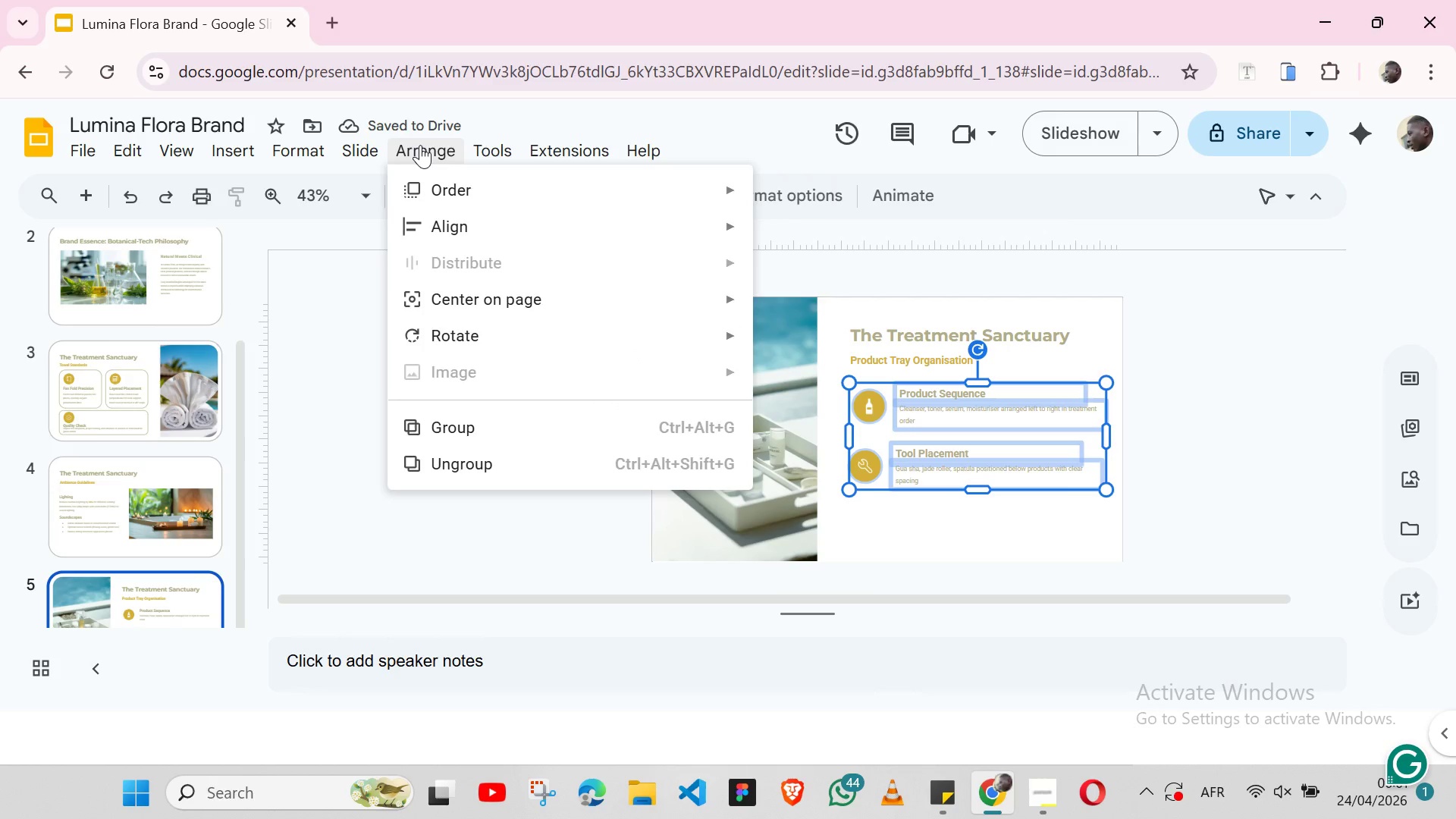 
double_click([420, 145])
 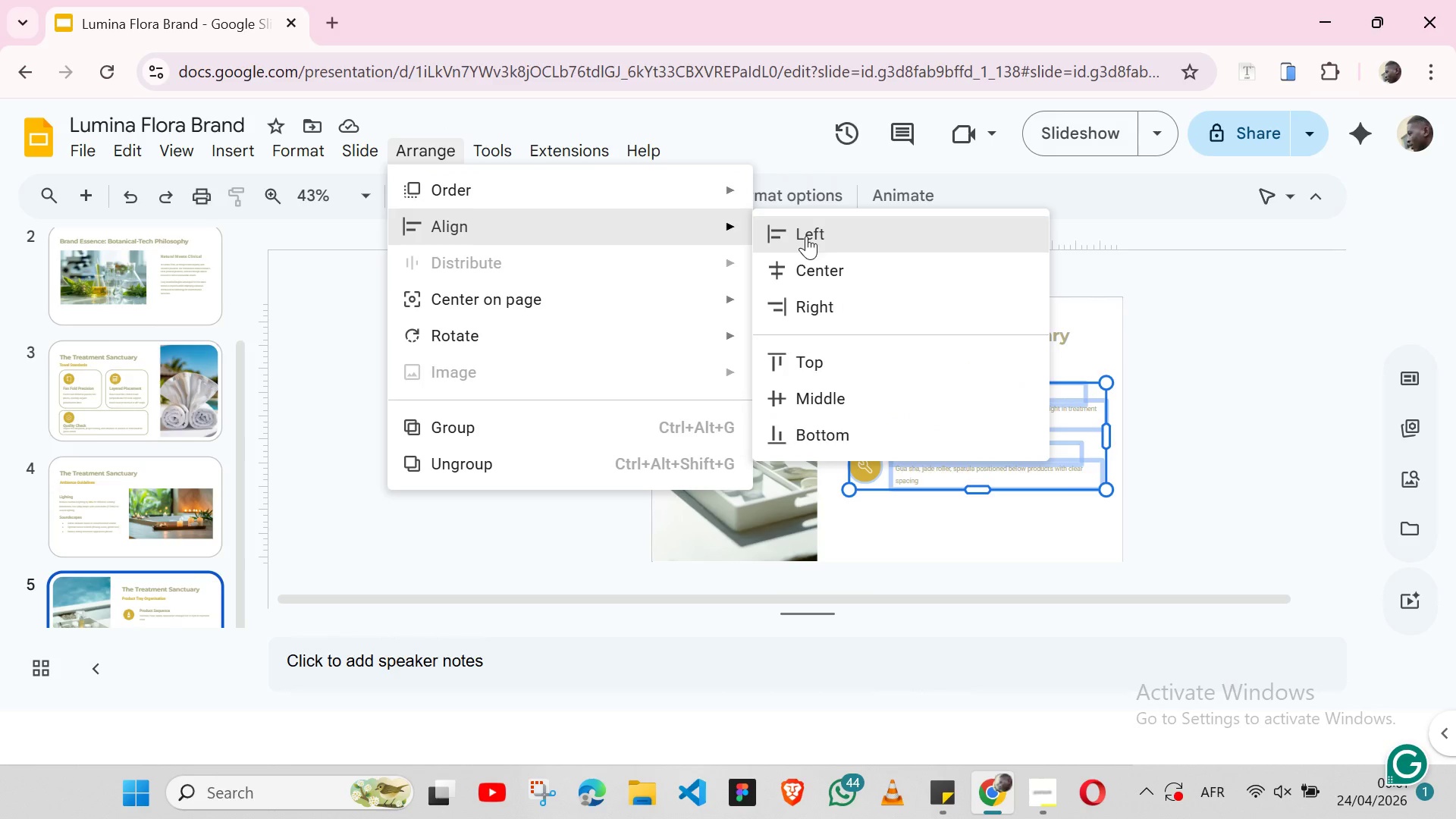 
left_click([824, 268])
 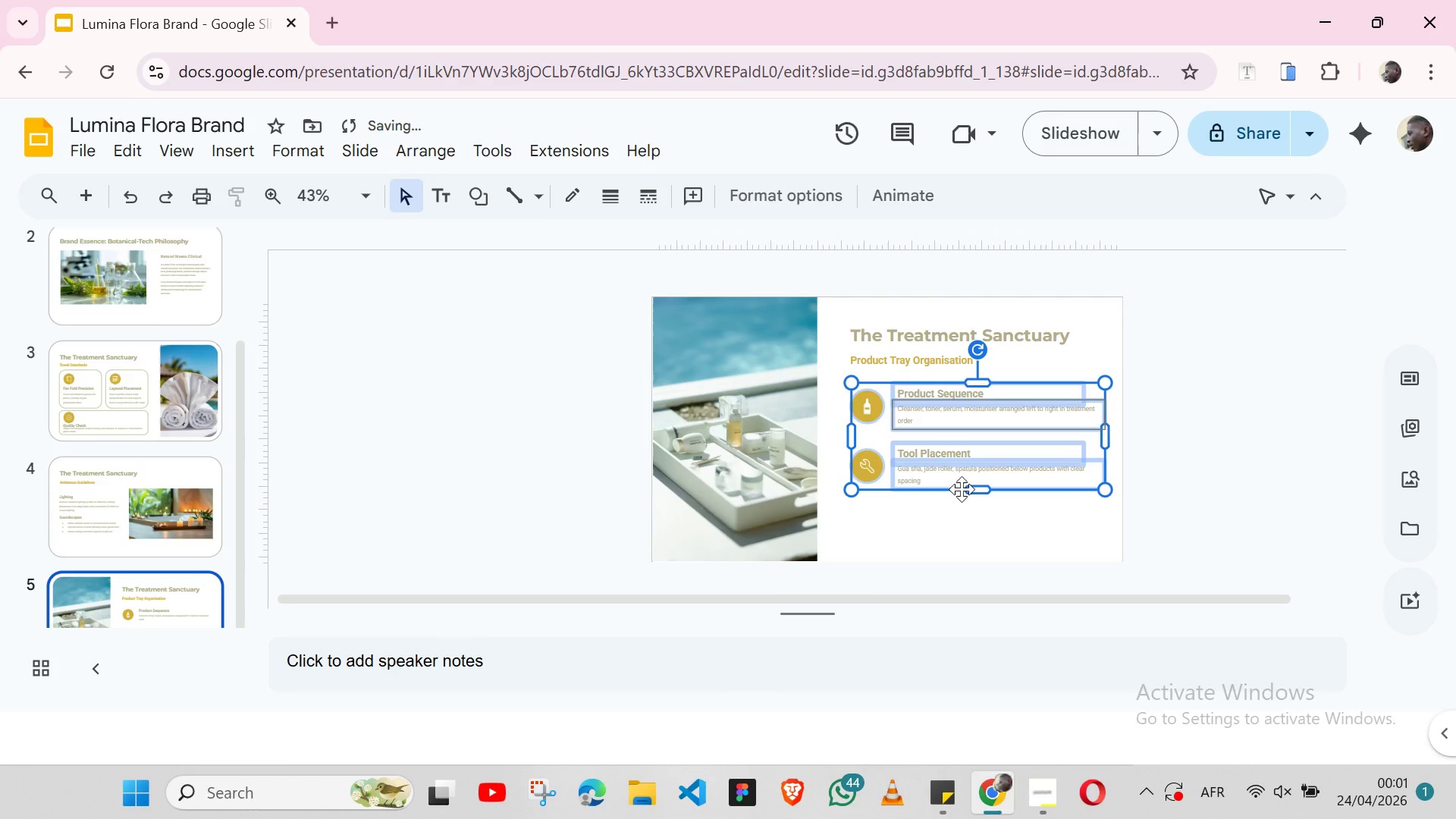 
left_click([970, 538])
 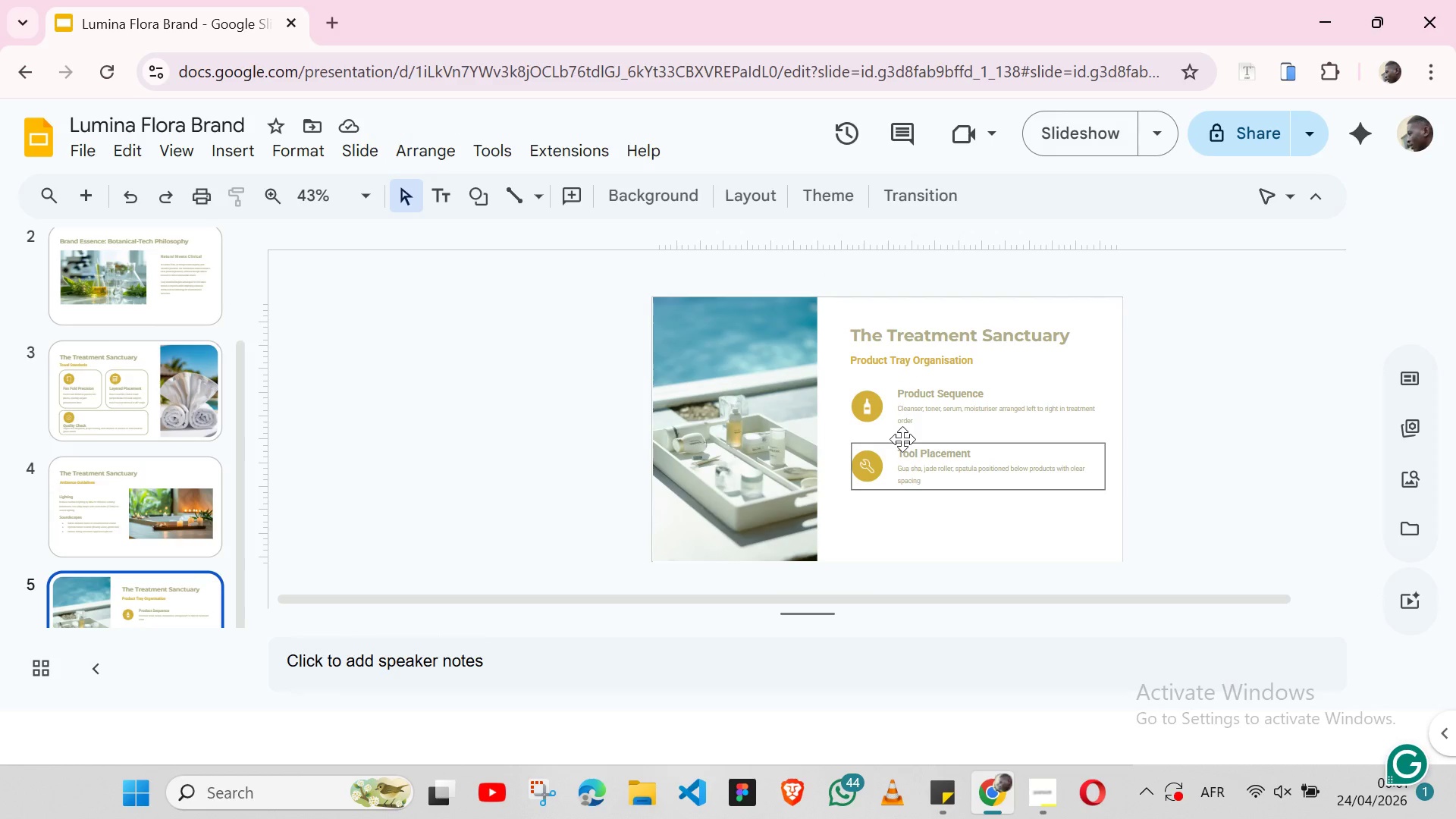 
left_click([890, 439])
 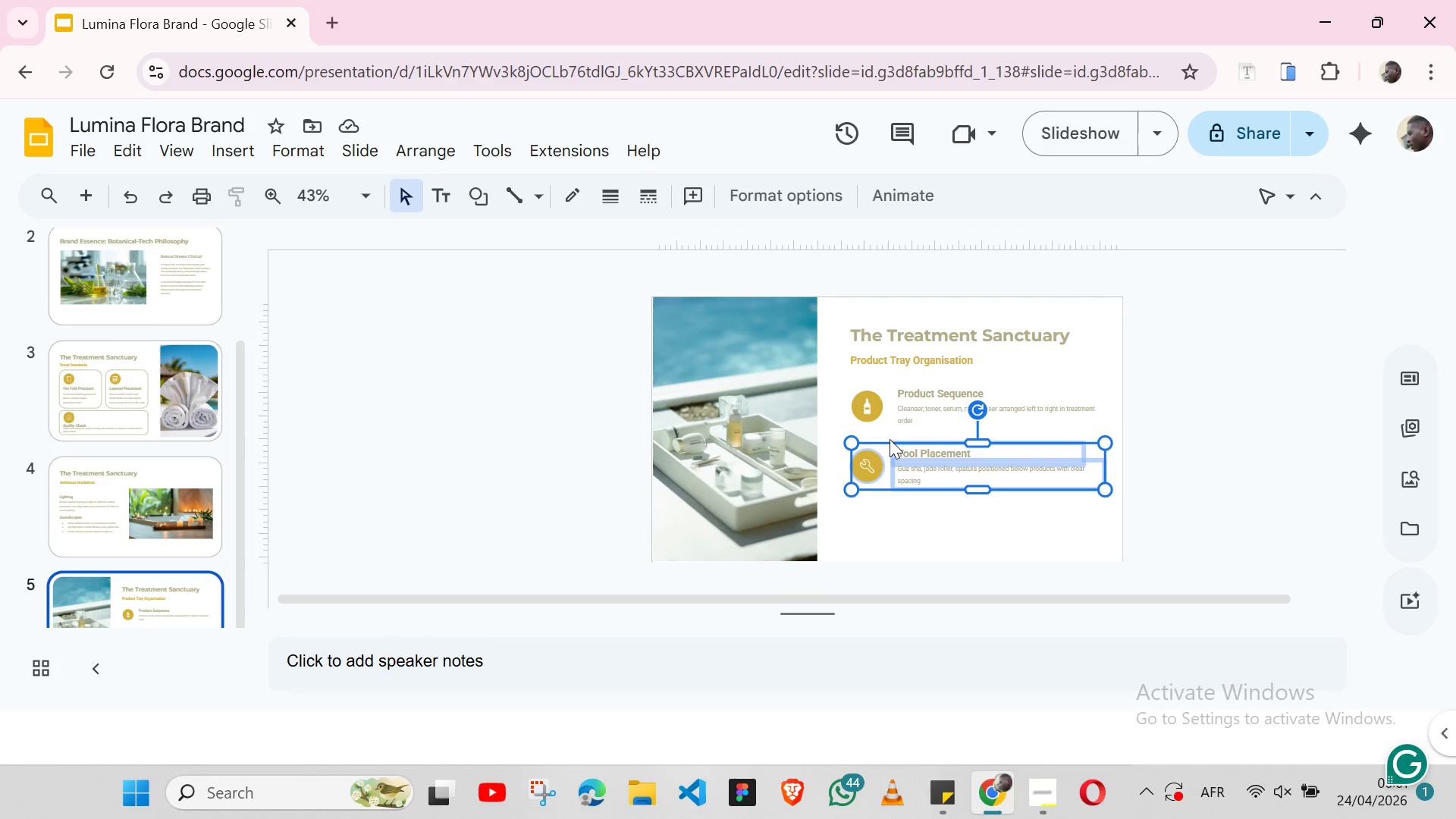 
key(Control+C)
 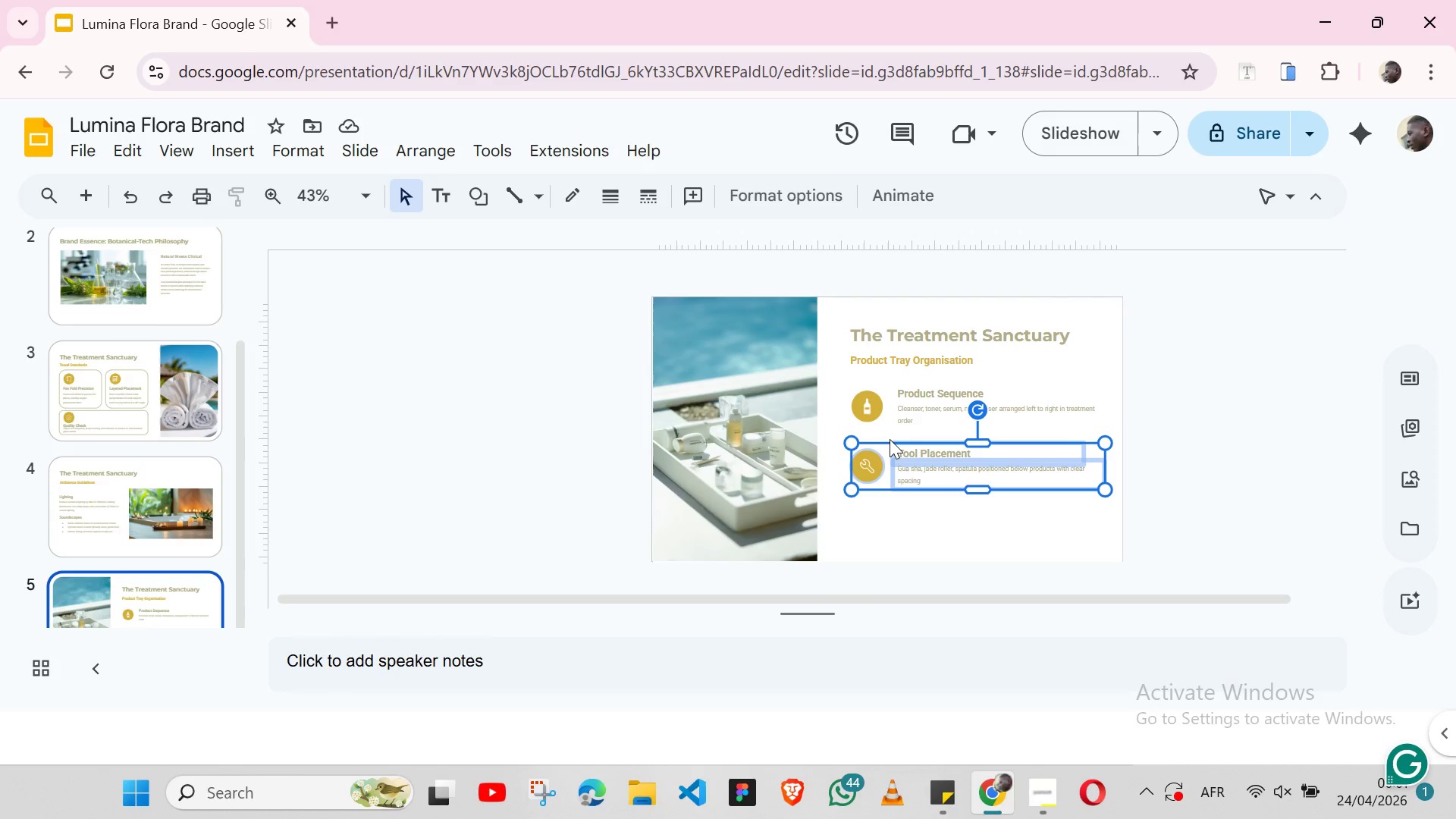 
key(Control+ControlLeft)
 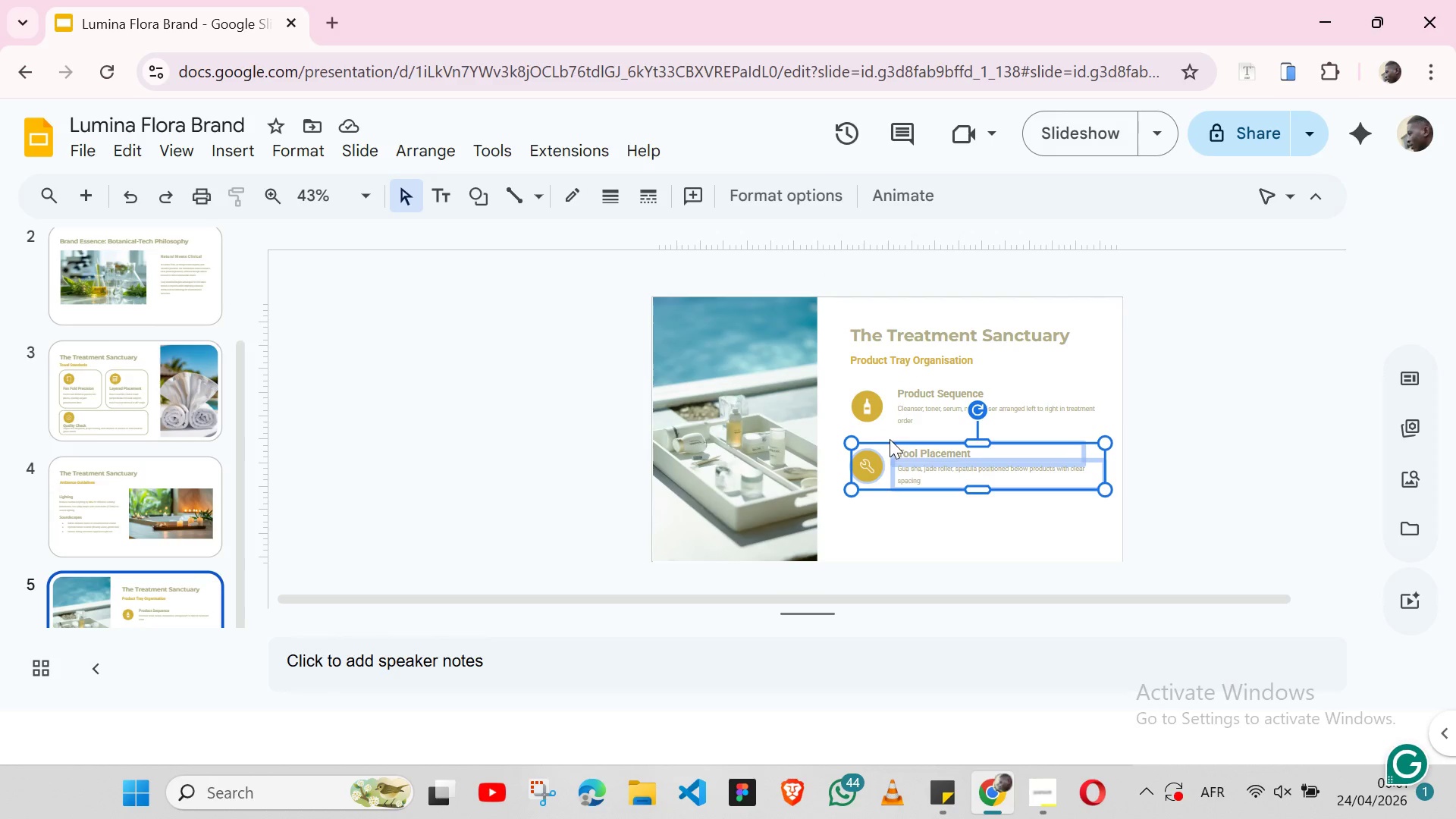 
key(Control+V)
 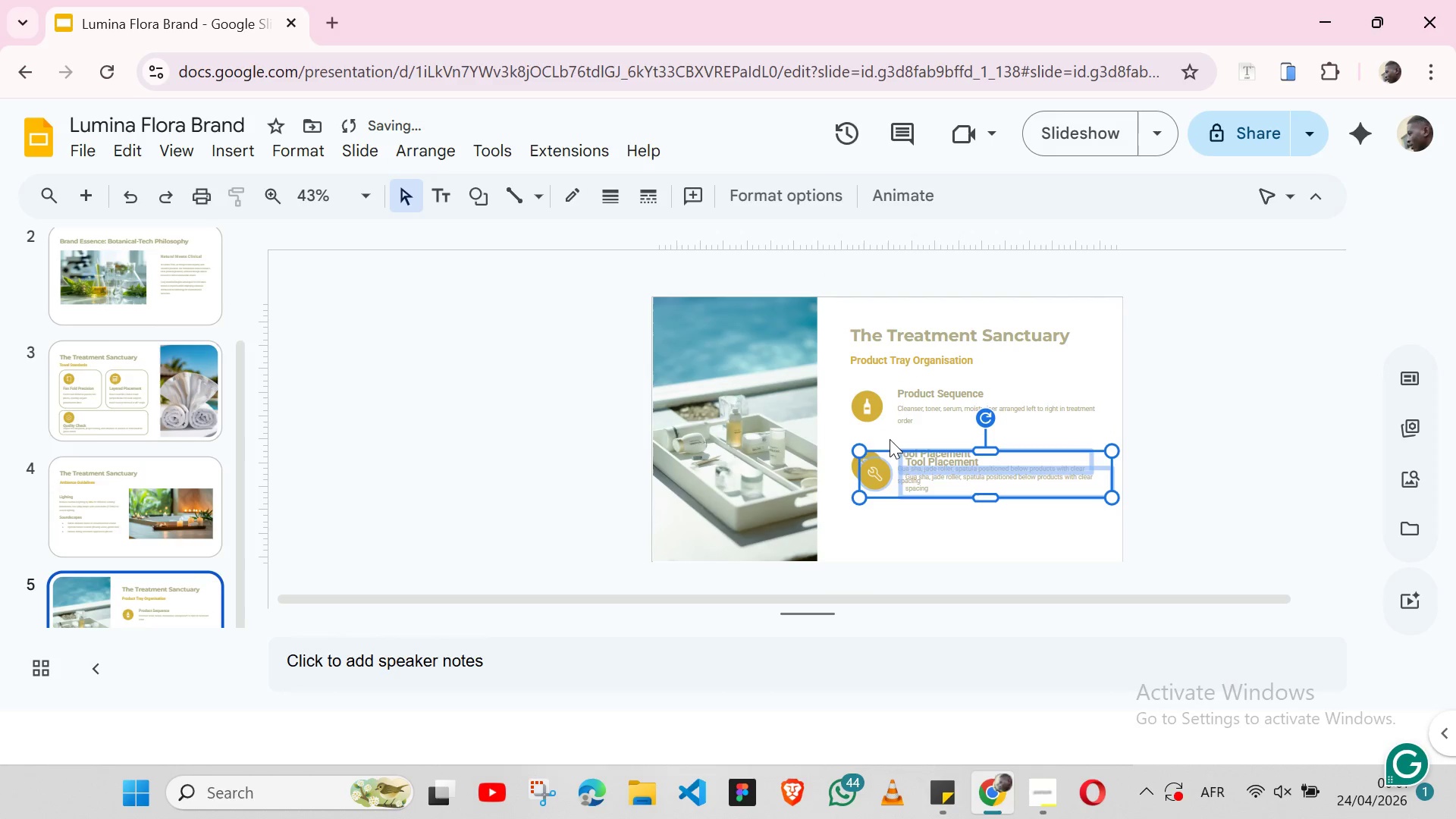 
hold_key(key=ShiftLeft, duration=1.12)
 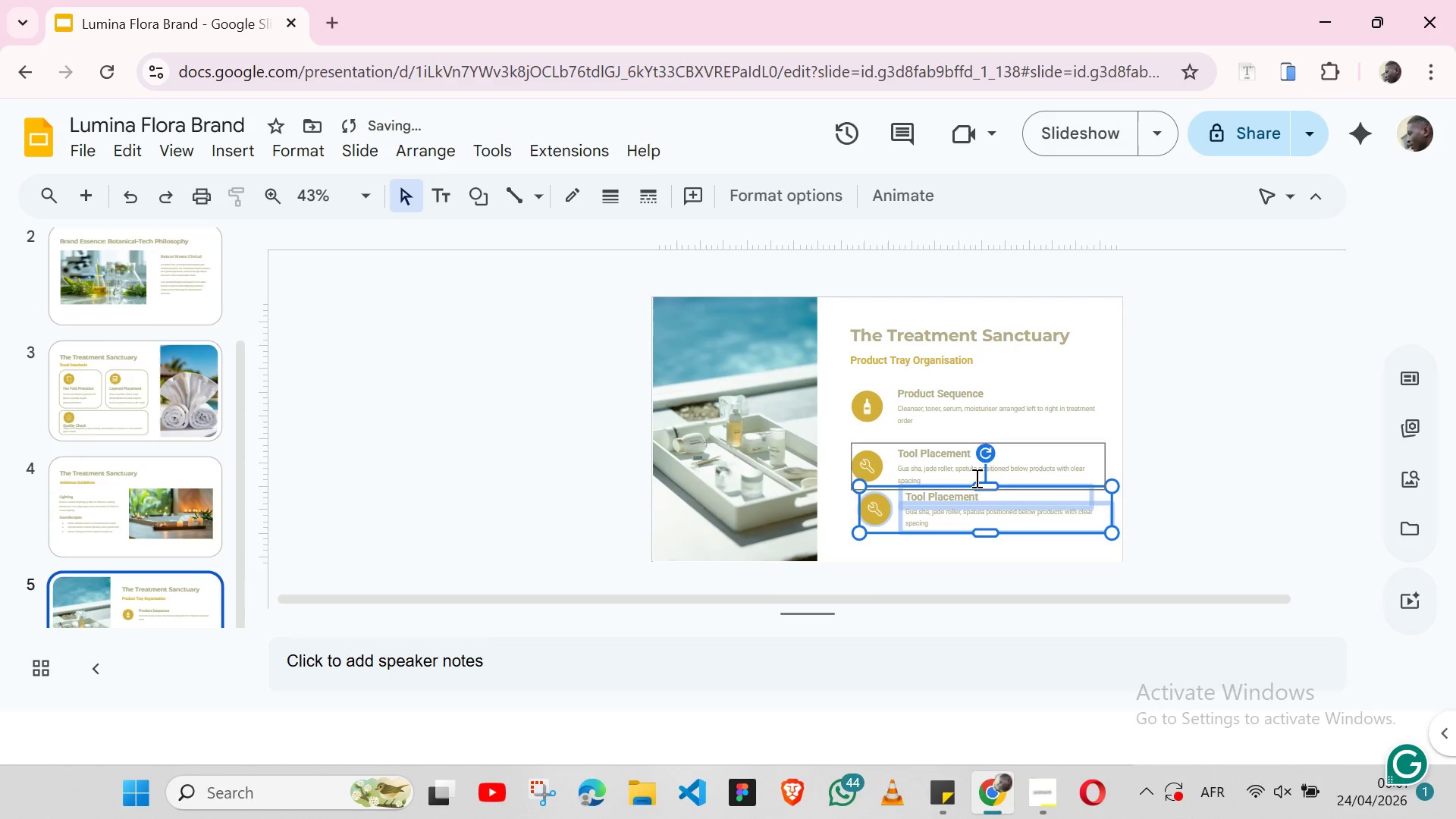 
hold_key(key=ArrowDown, duration=0.81)
 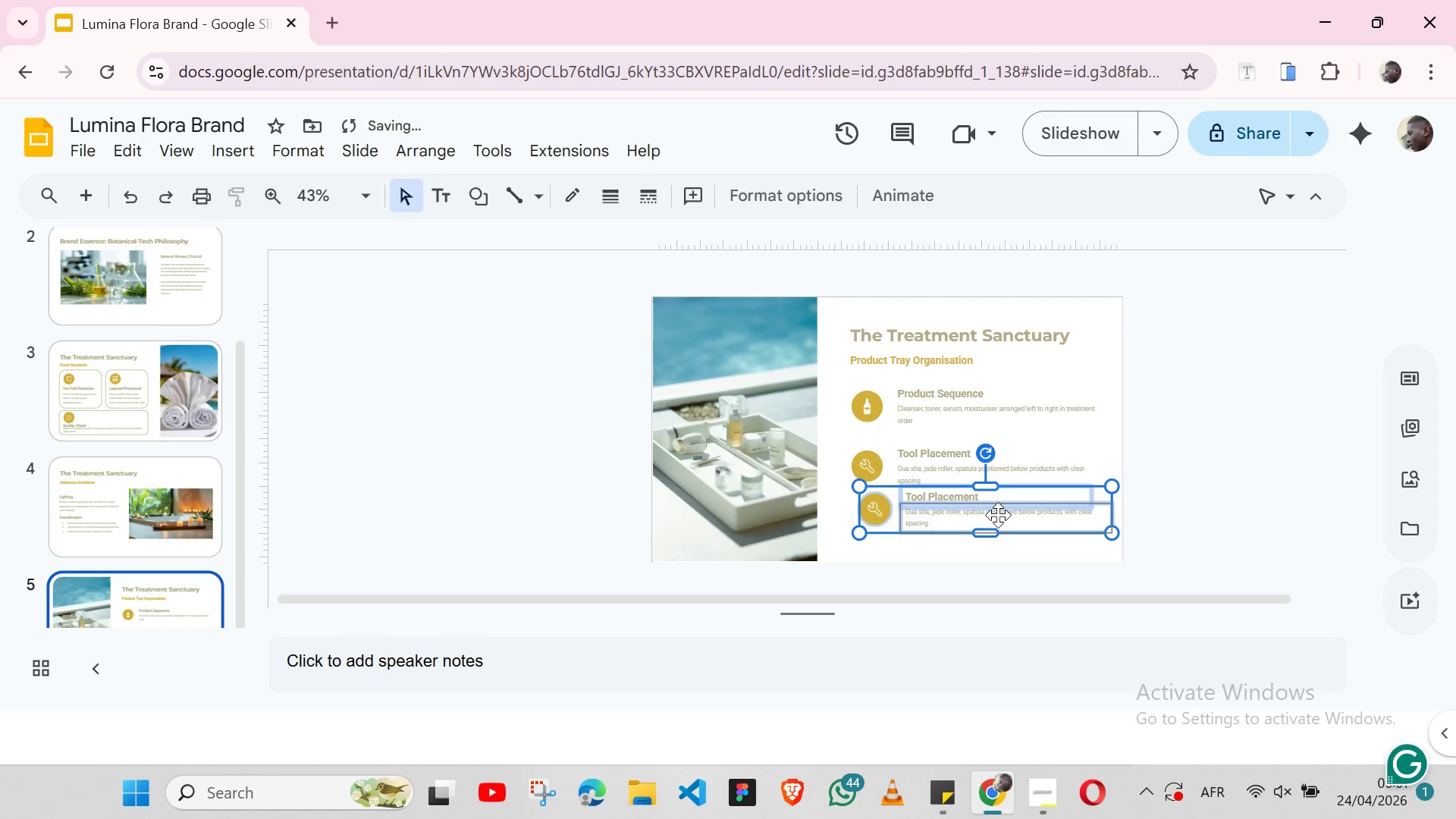 
left_click_drag(start_coordinate=[998, 515], to_coordinate=[984, 516])
 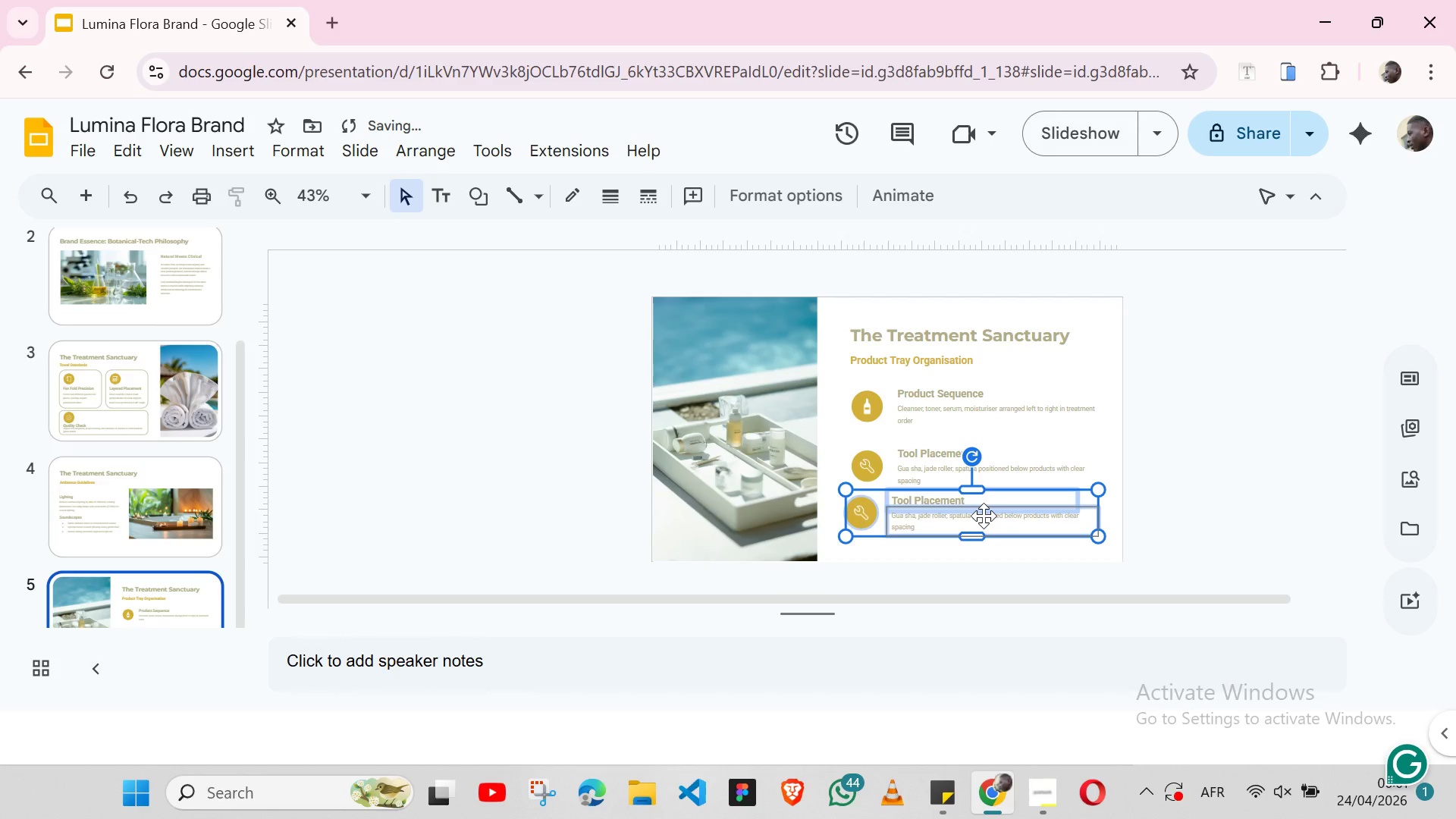 
left_click_drag(start_coordinate=[984, 516], to_coordinate=[992, 514])
 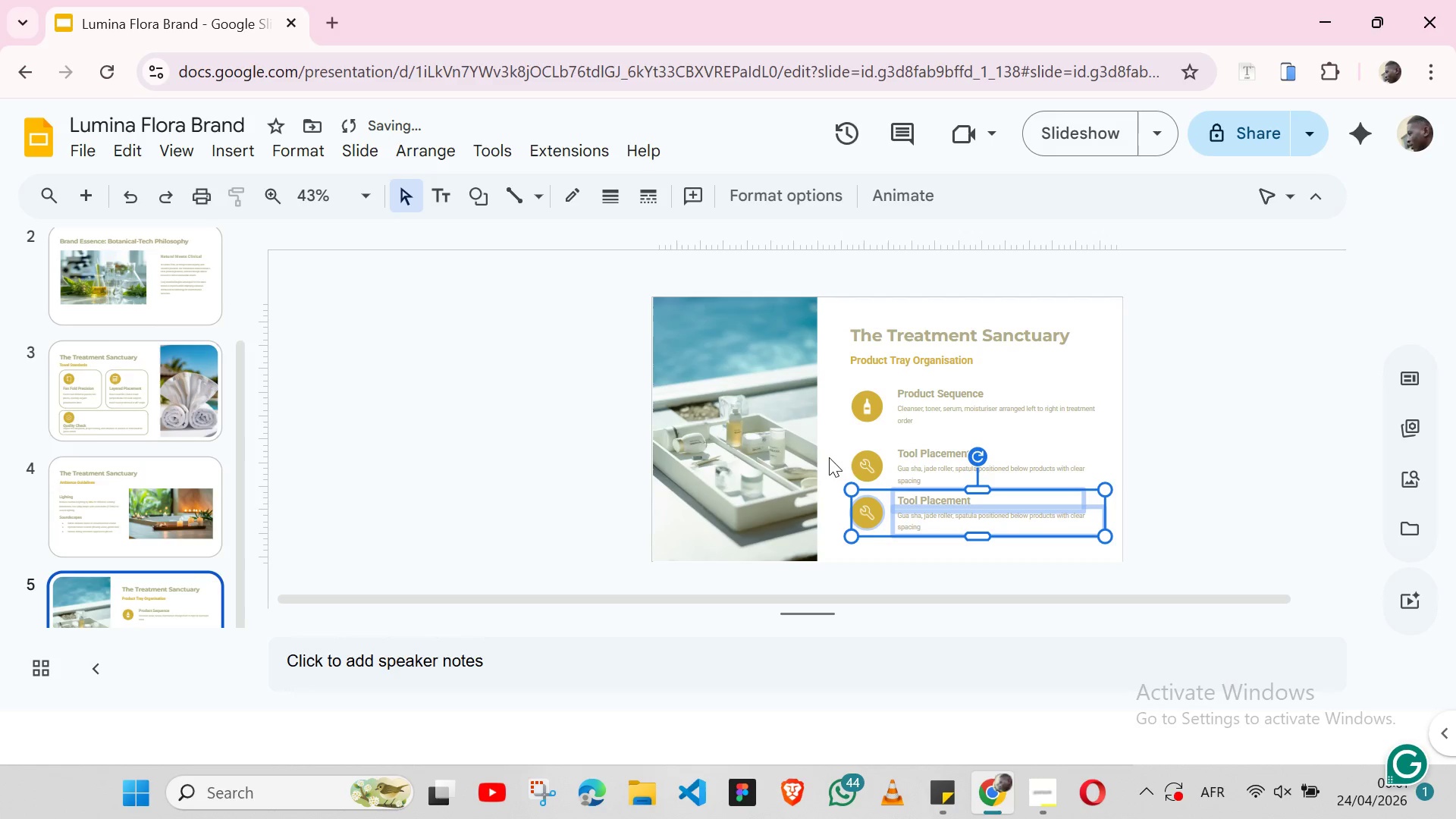 
left_click([846, 464])
 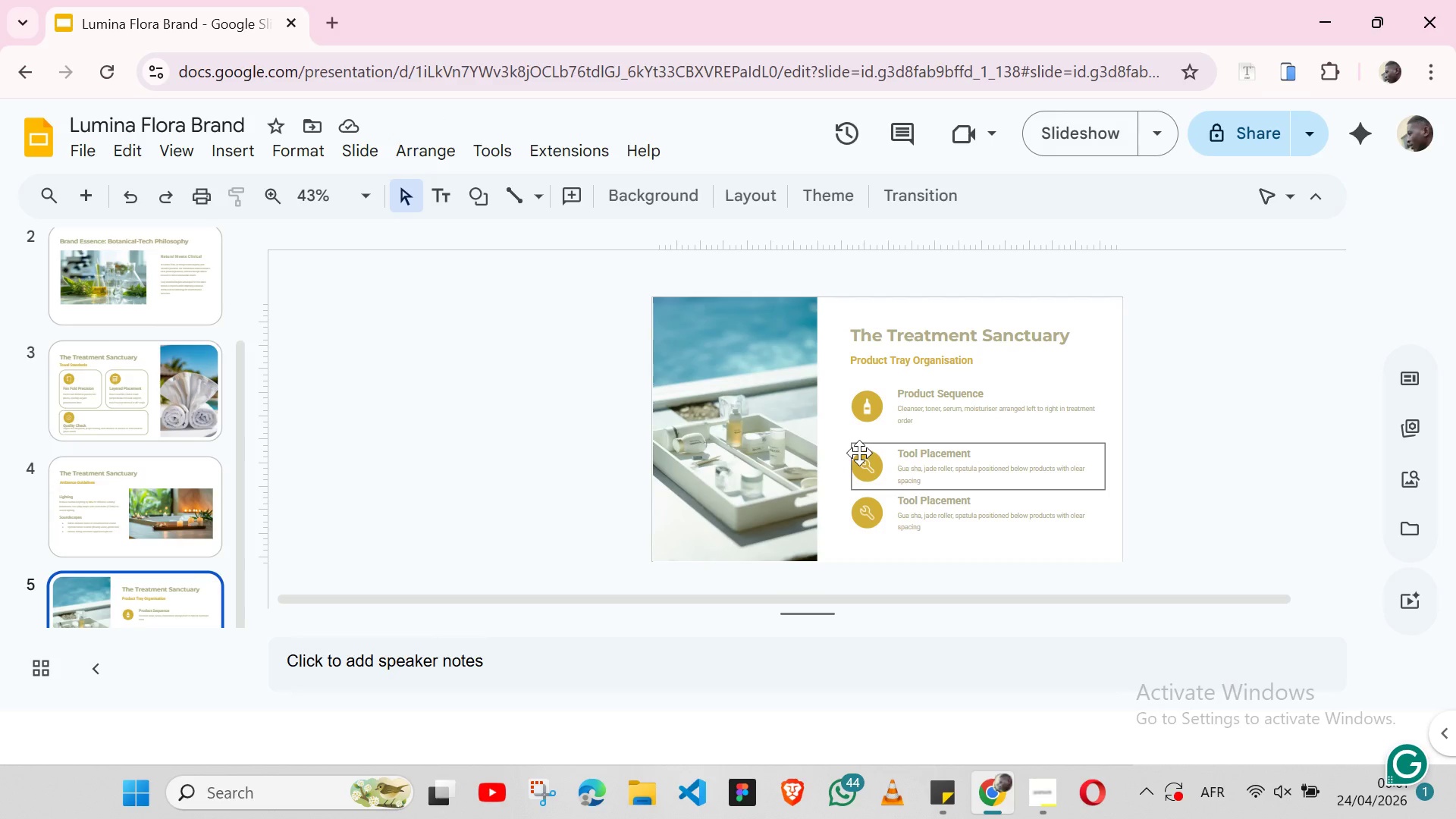 
left_click([859, 453])
 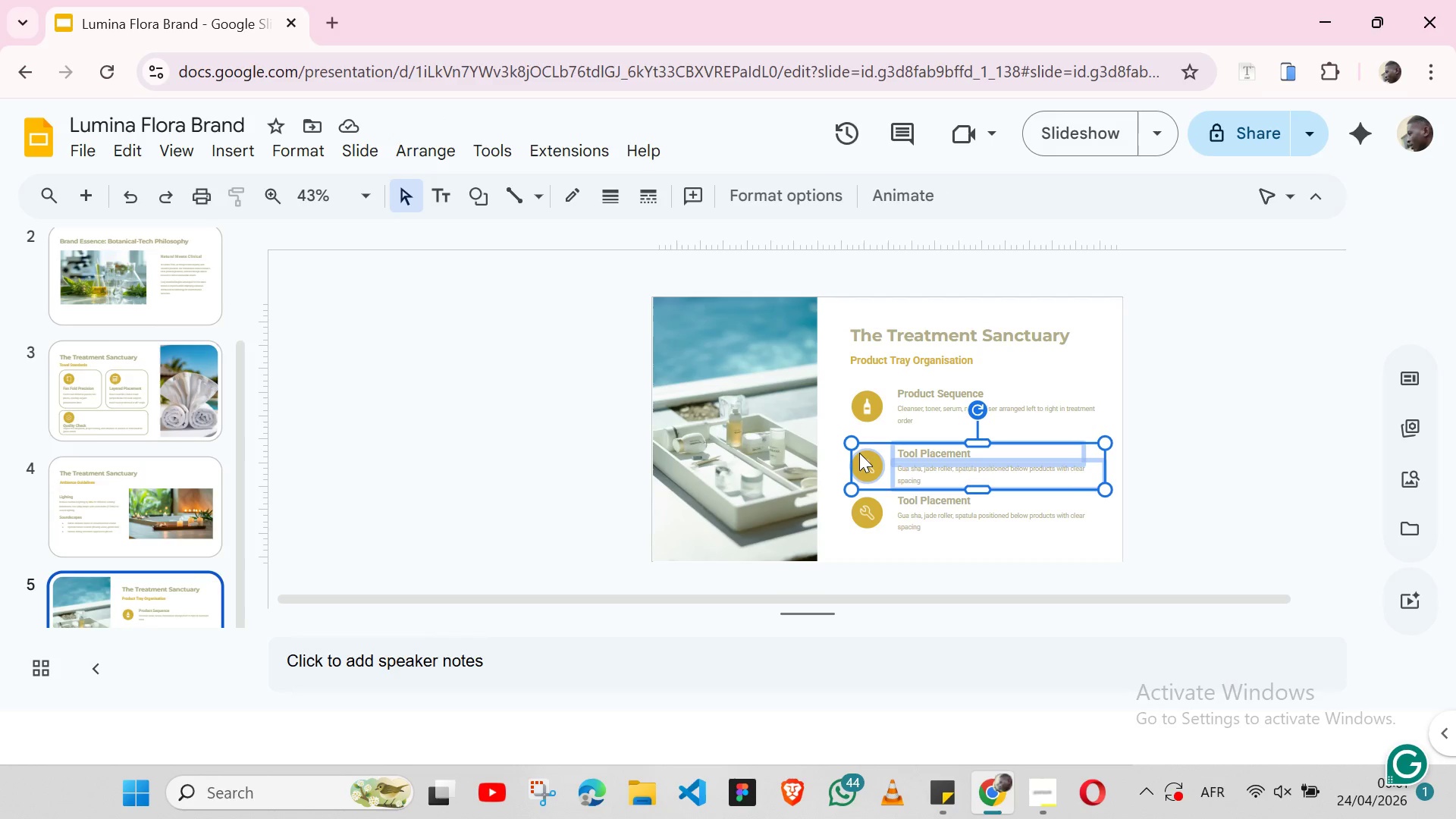 
key(Shift+ArrowUp)
 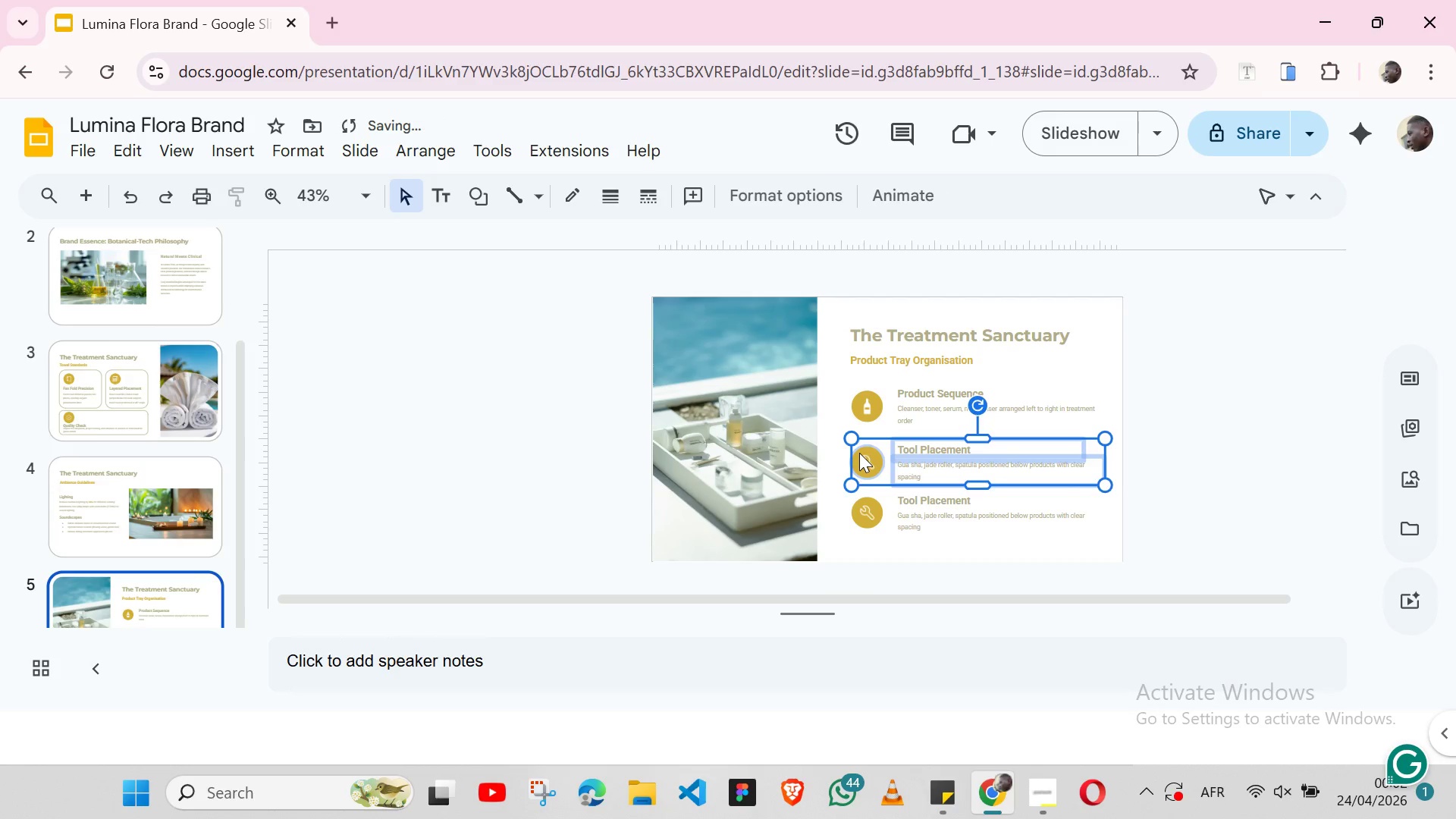 
key(Shift+ArrowUp)
 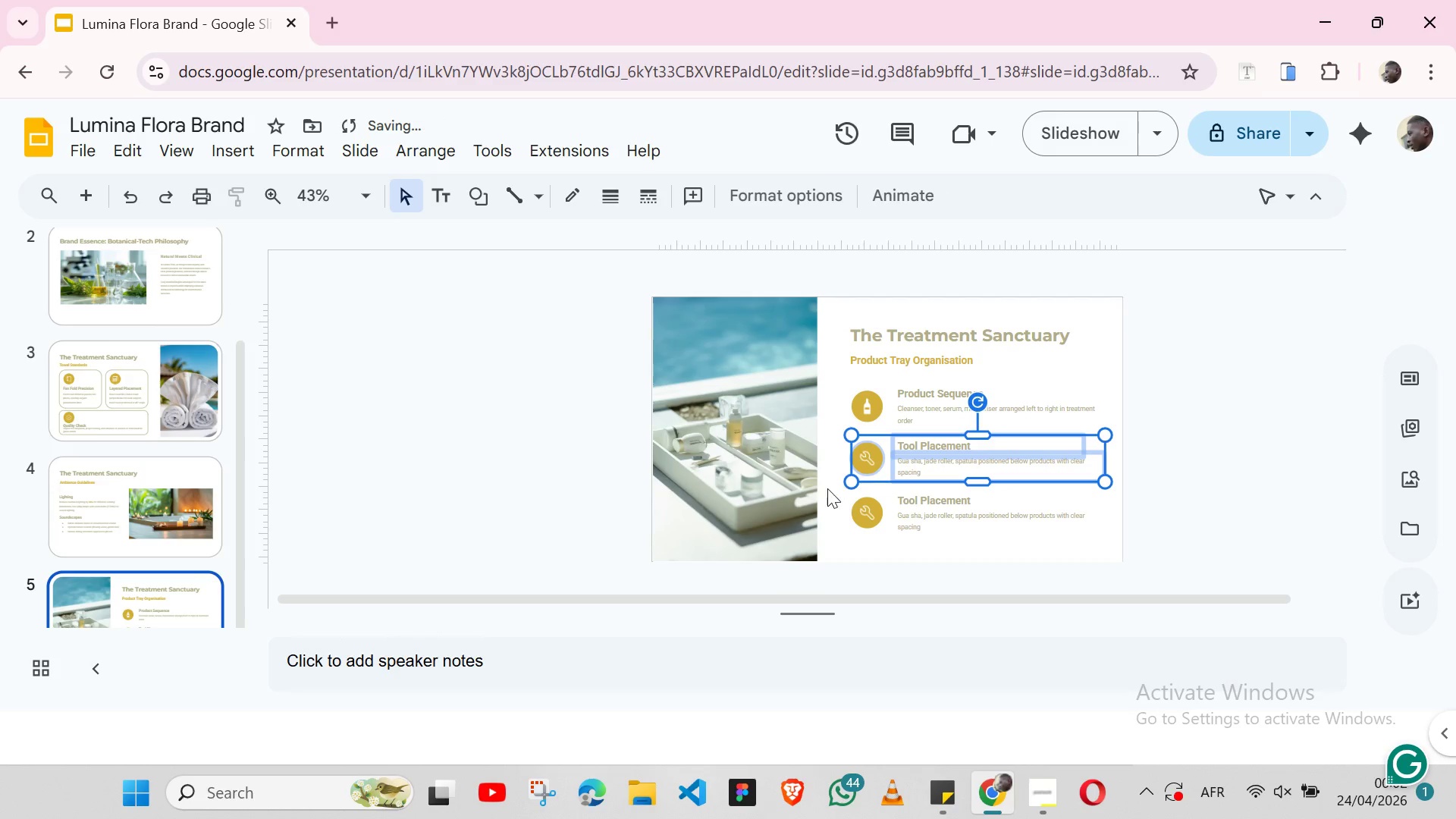 
left_click([827, 493])
 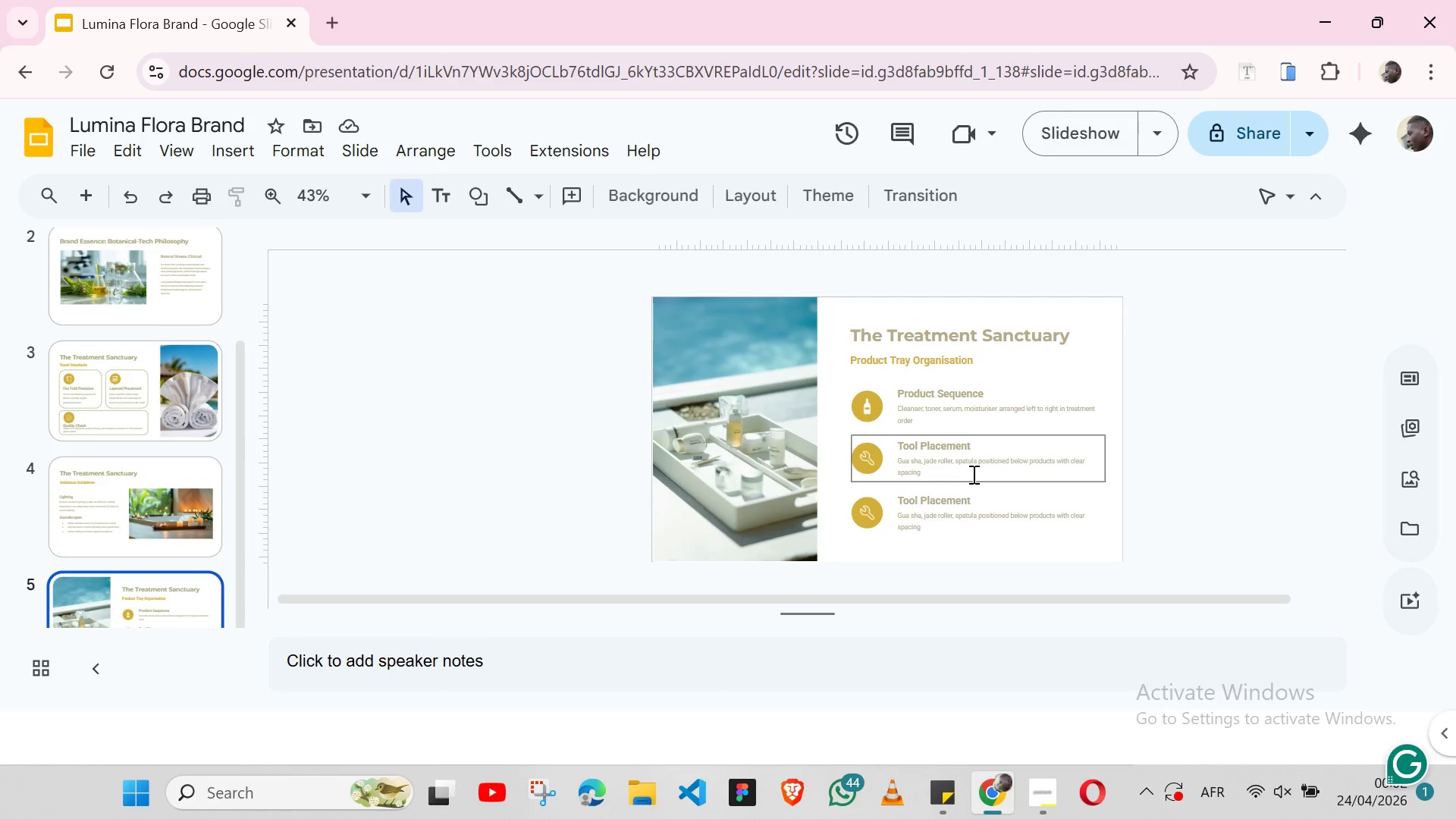 
wait(7.47)
 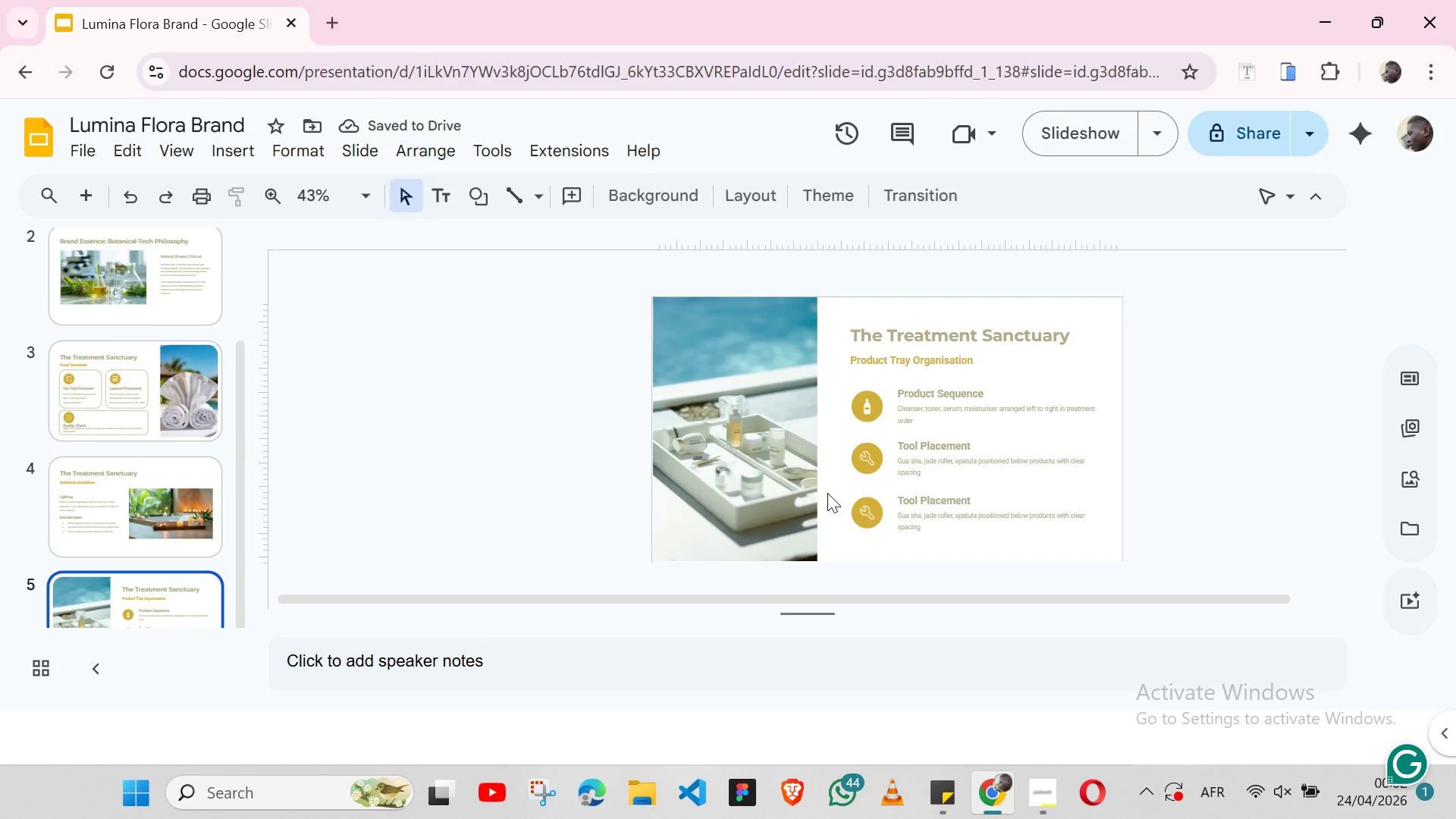 
left_click([1021, 481])
 